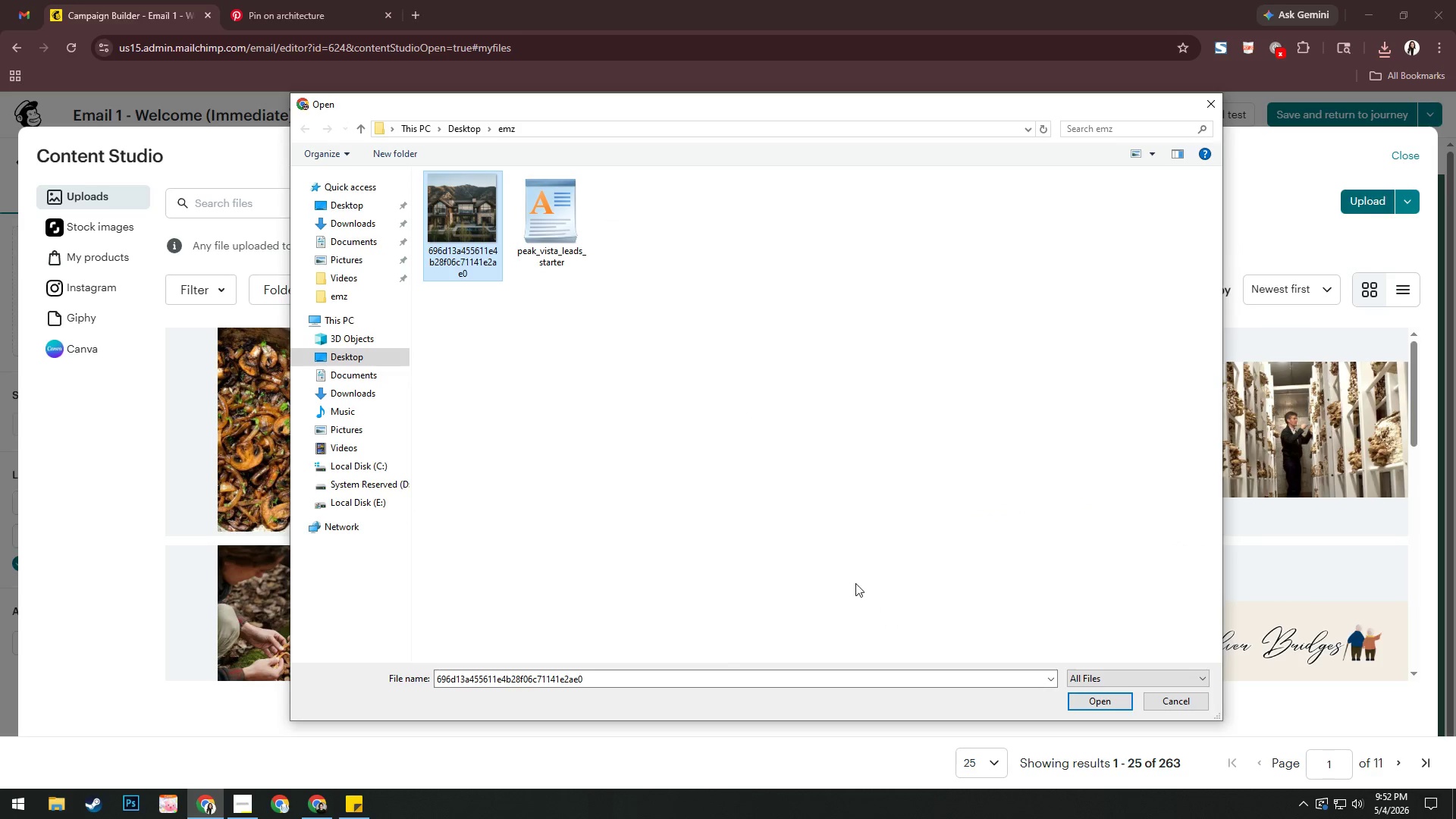 
left_click([1105, 696])
 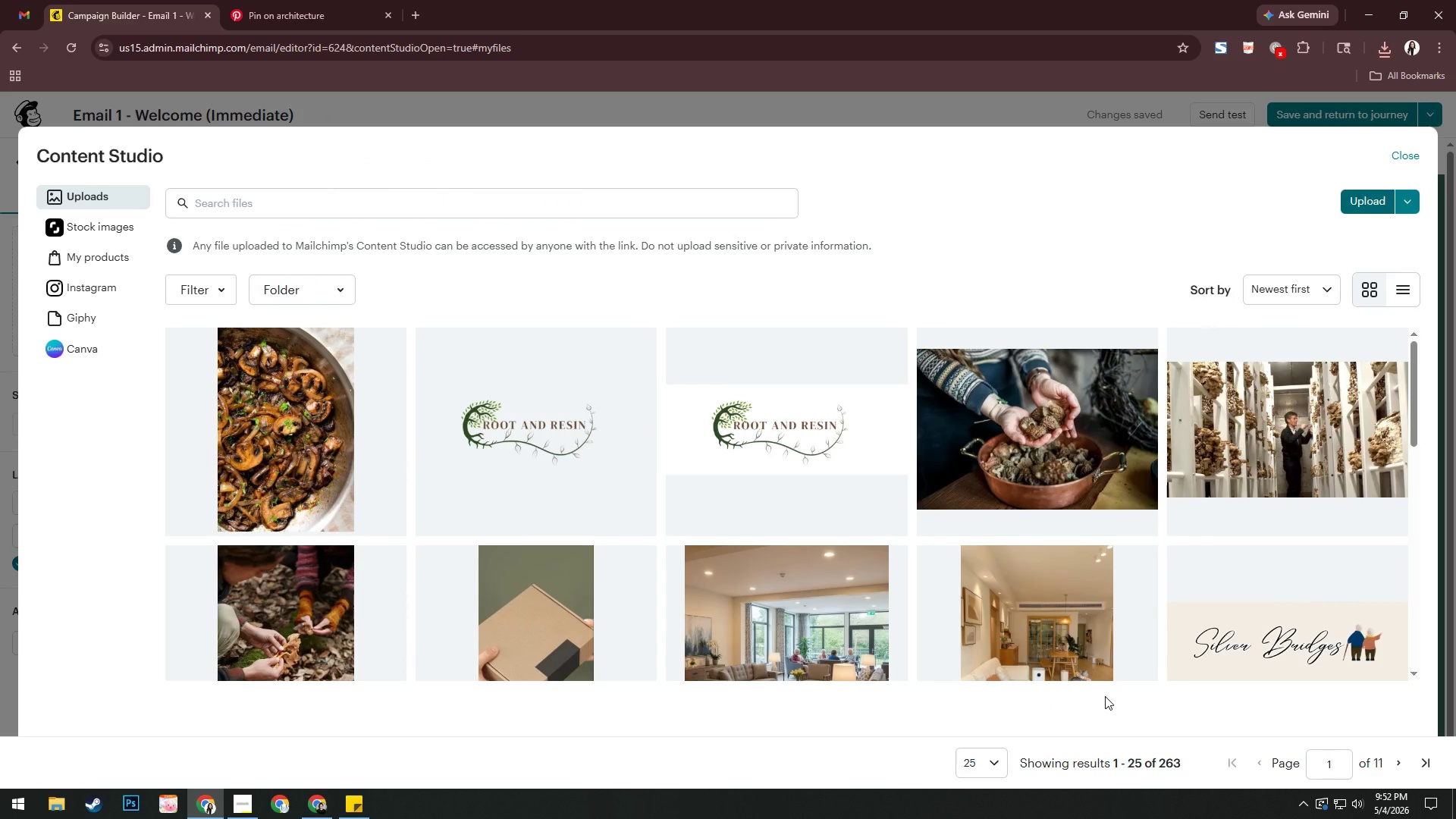 
scroll: coordinate [557, 497], scroll_direction: up, amount: 5.0
 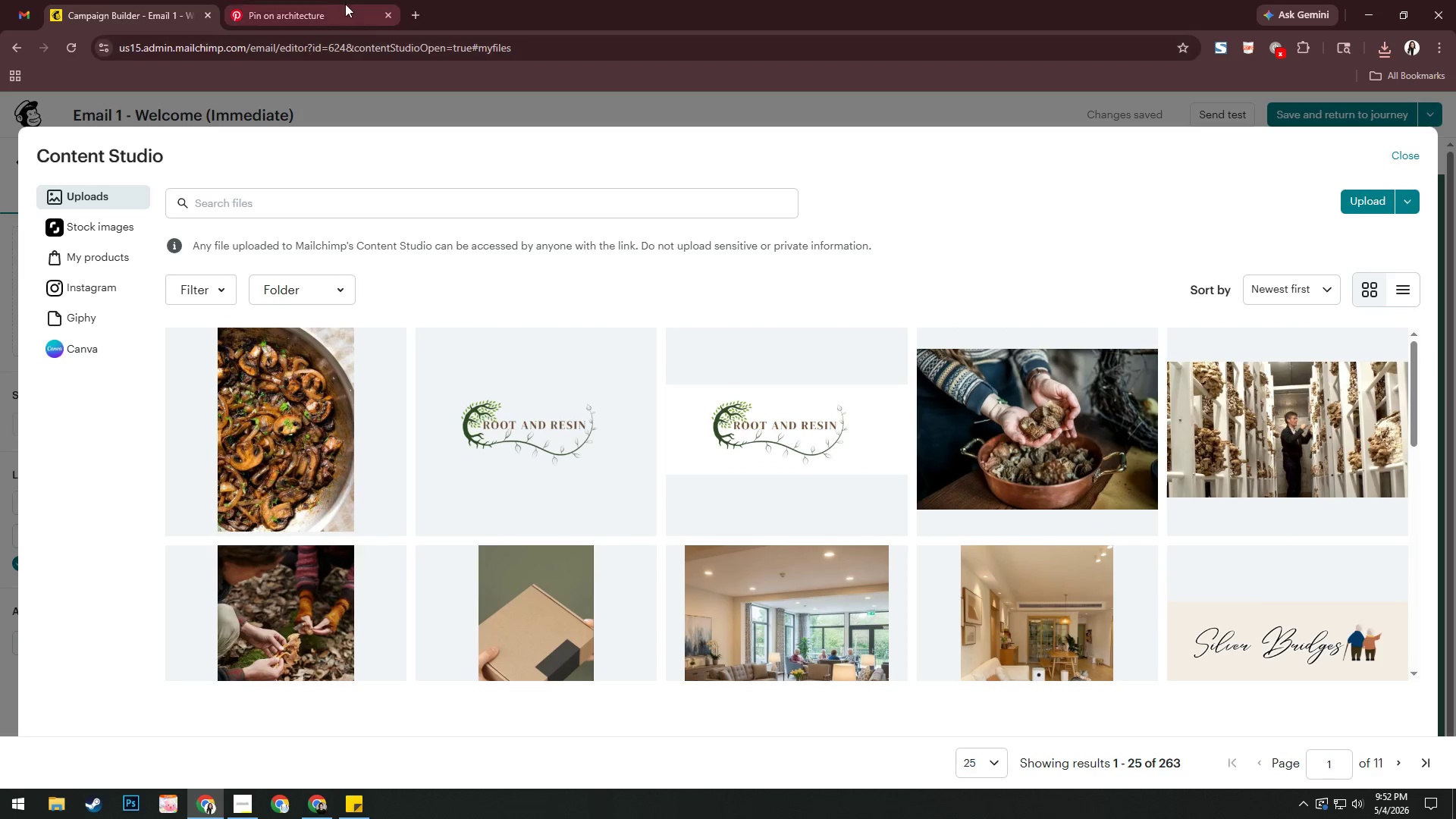 
left_click([334, 0])
 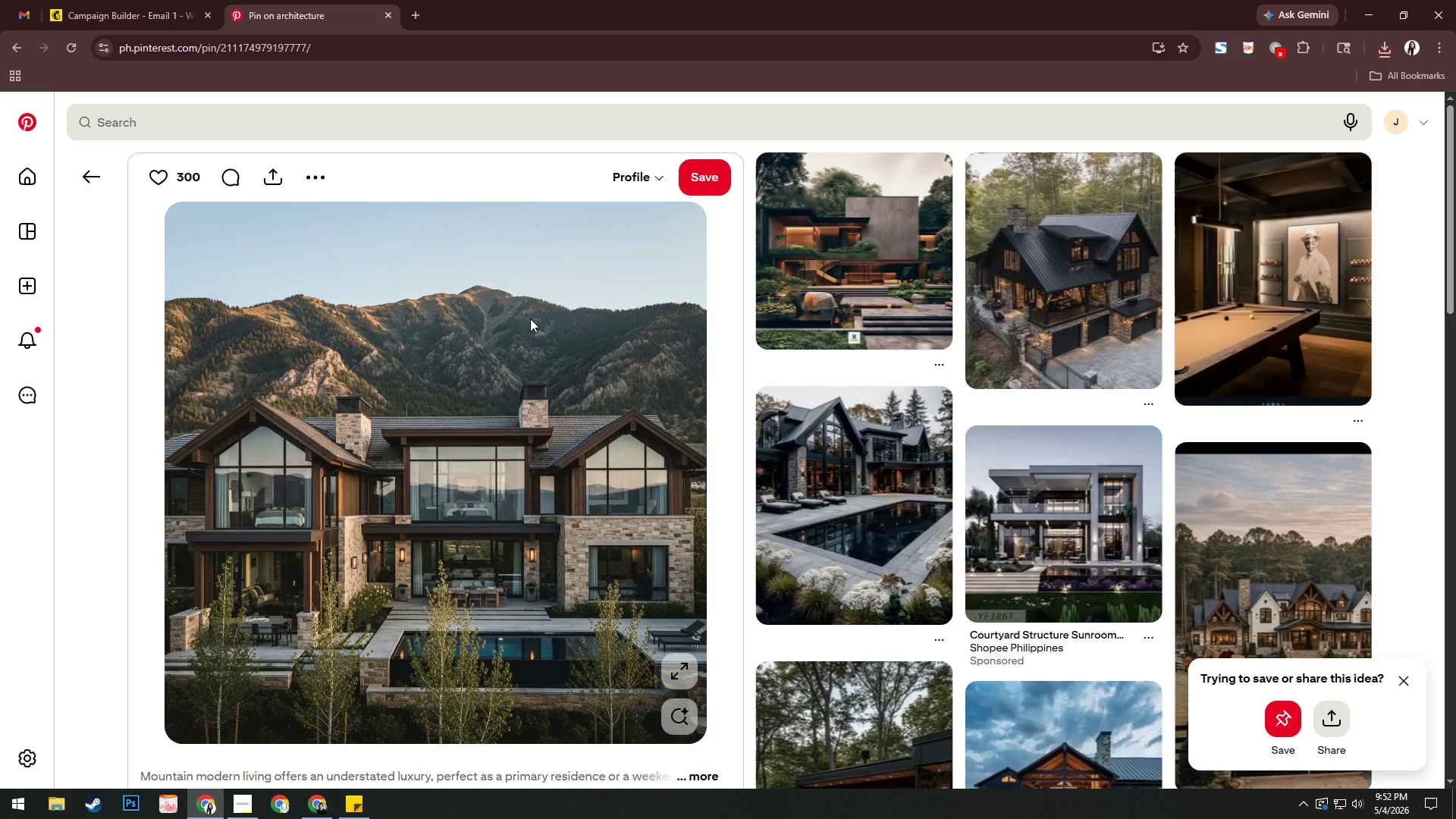 
right_click([530, 318])
 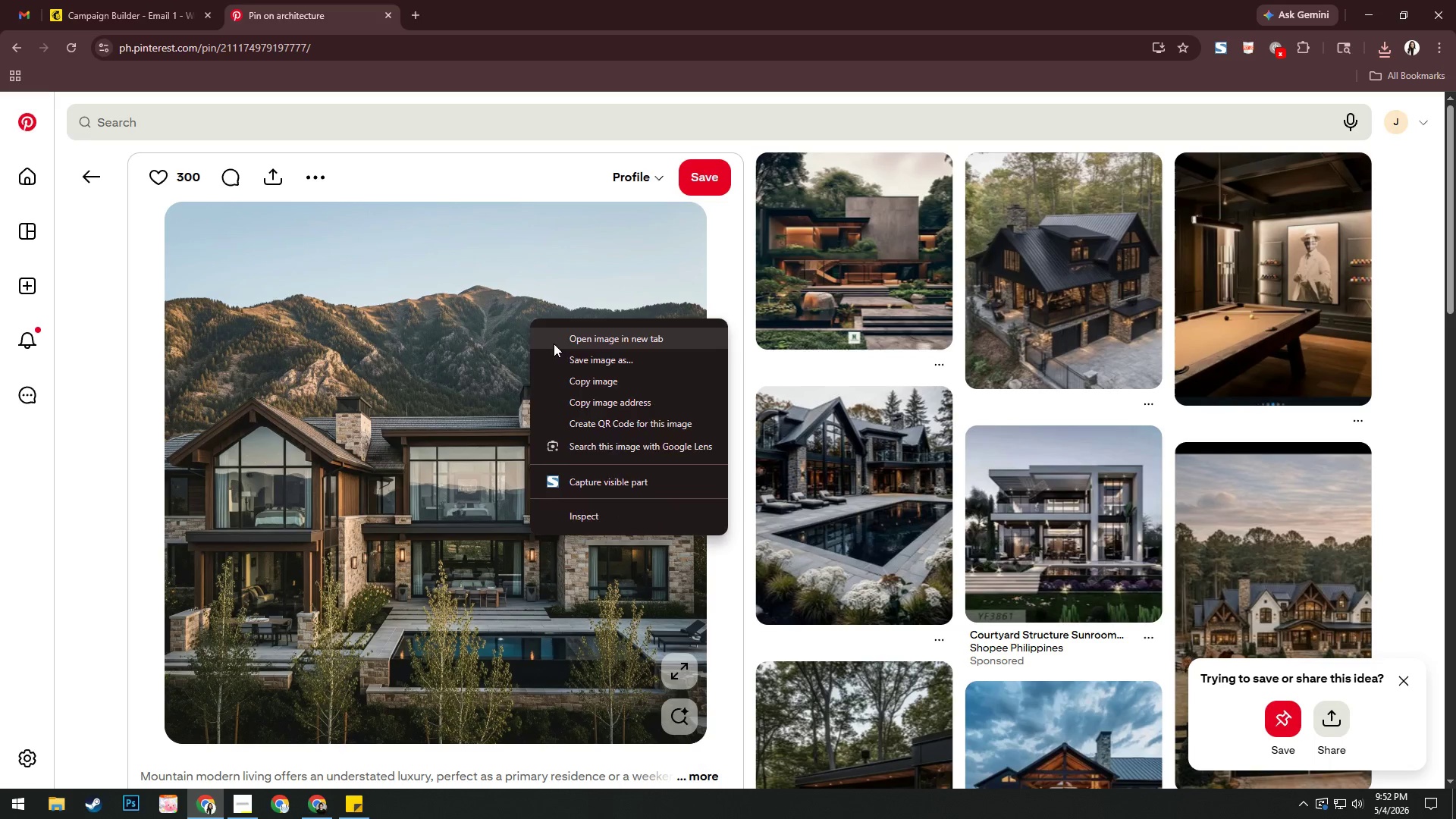 
left_click([554, 344])
 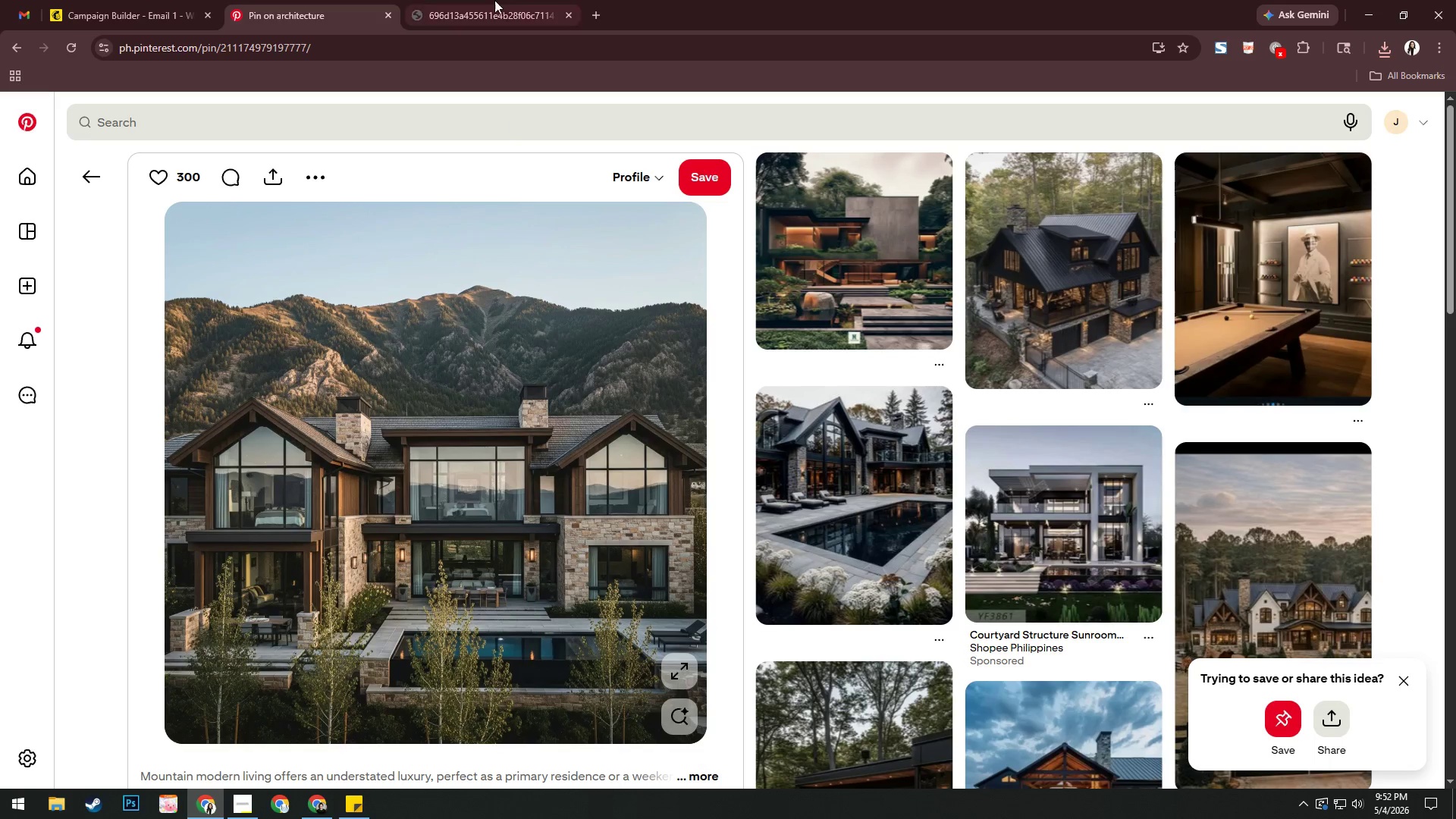 
left_click([491, 0])
 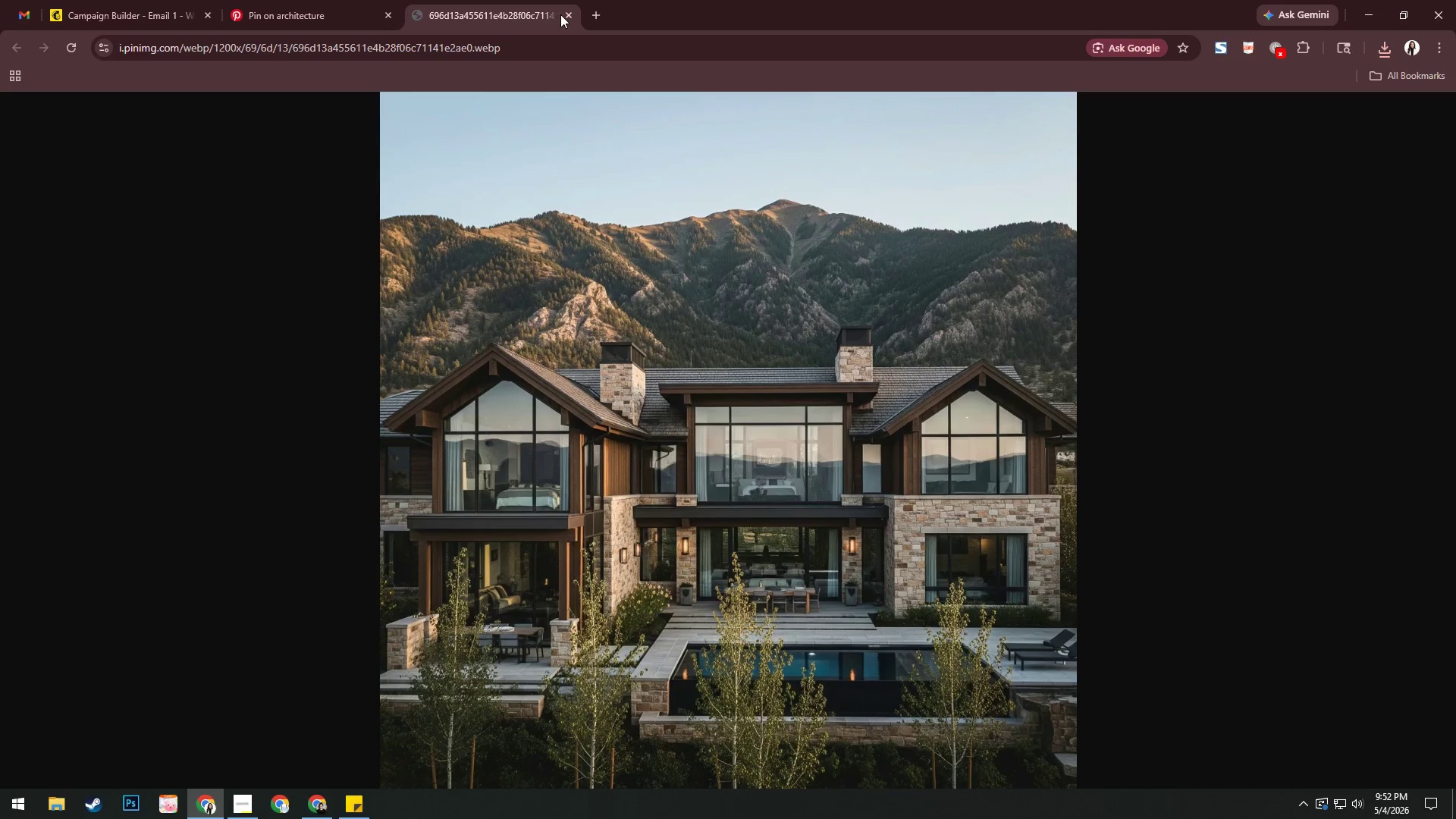 
left_click([566, 15])
 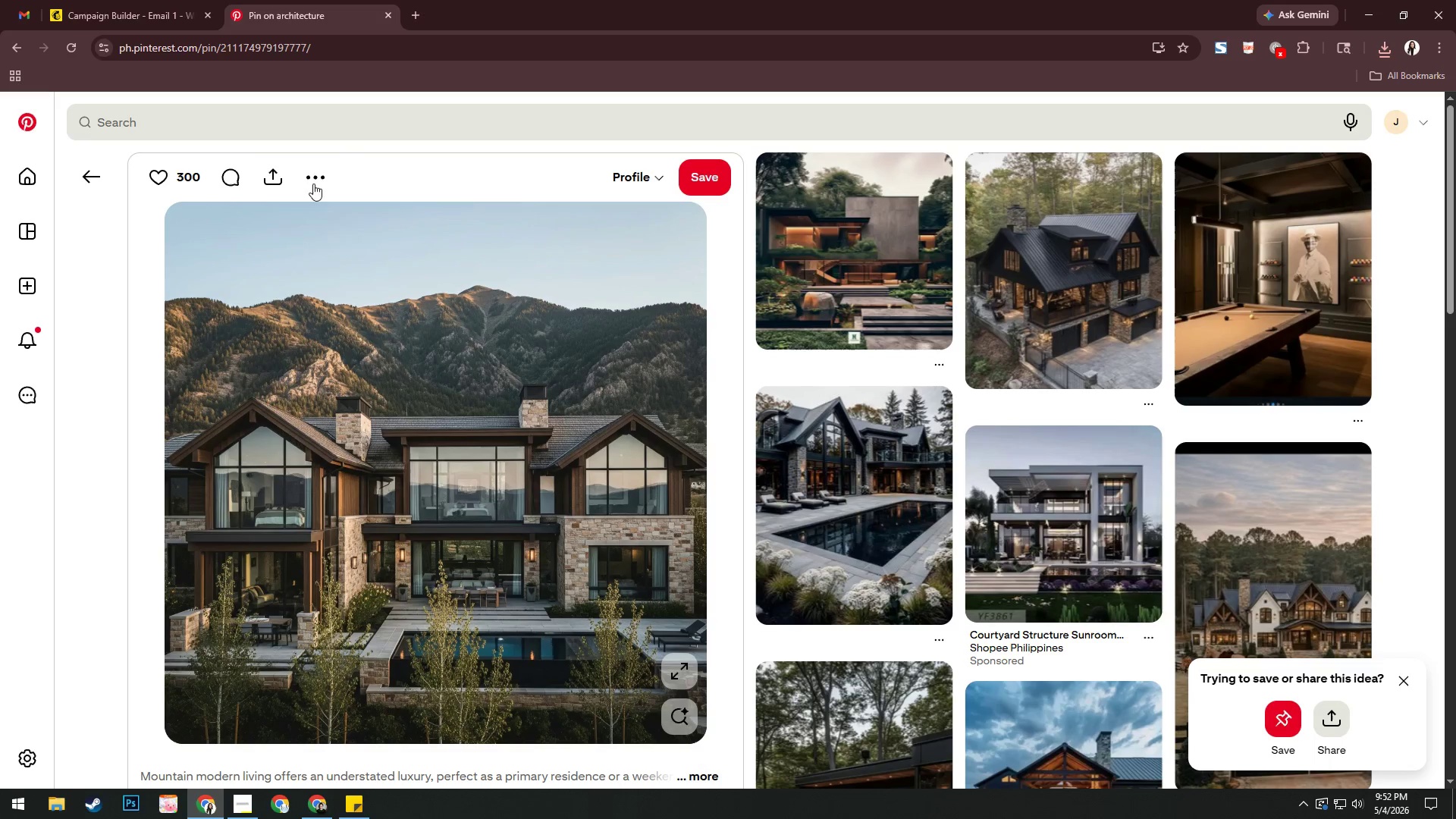 
left_click([67, 168])
 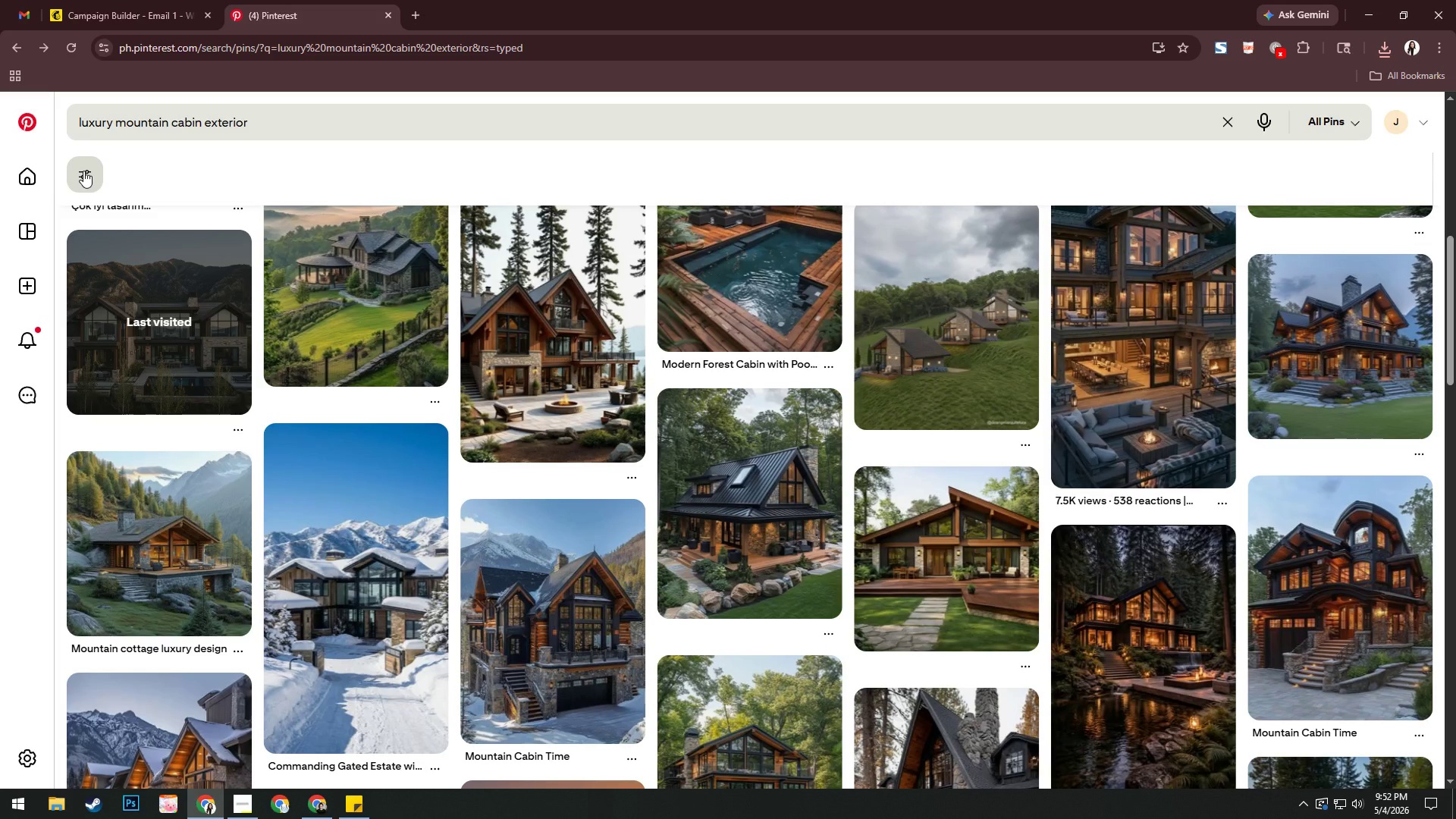 
key(Meta+MetaLeft)
 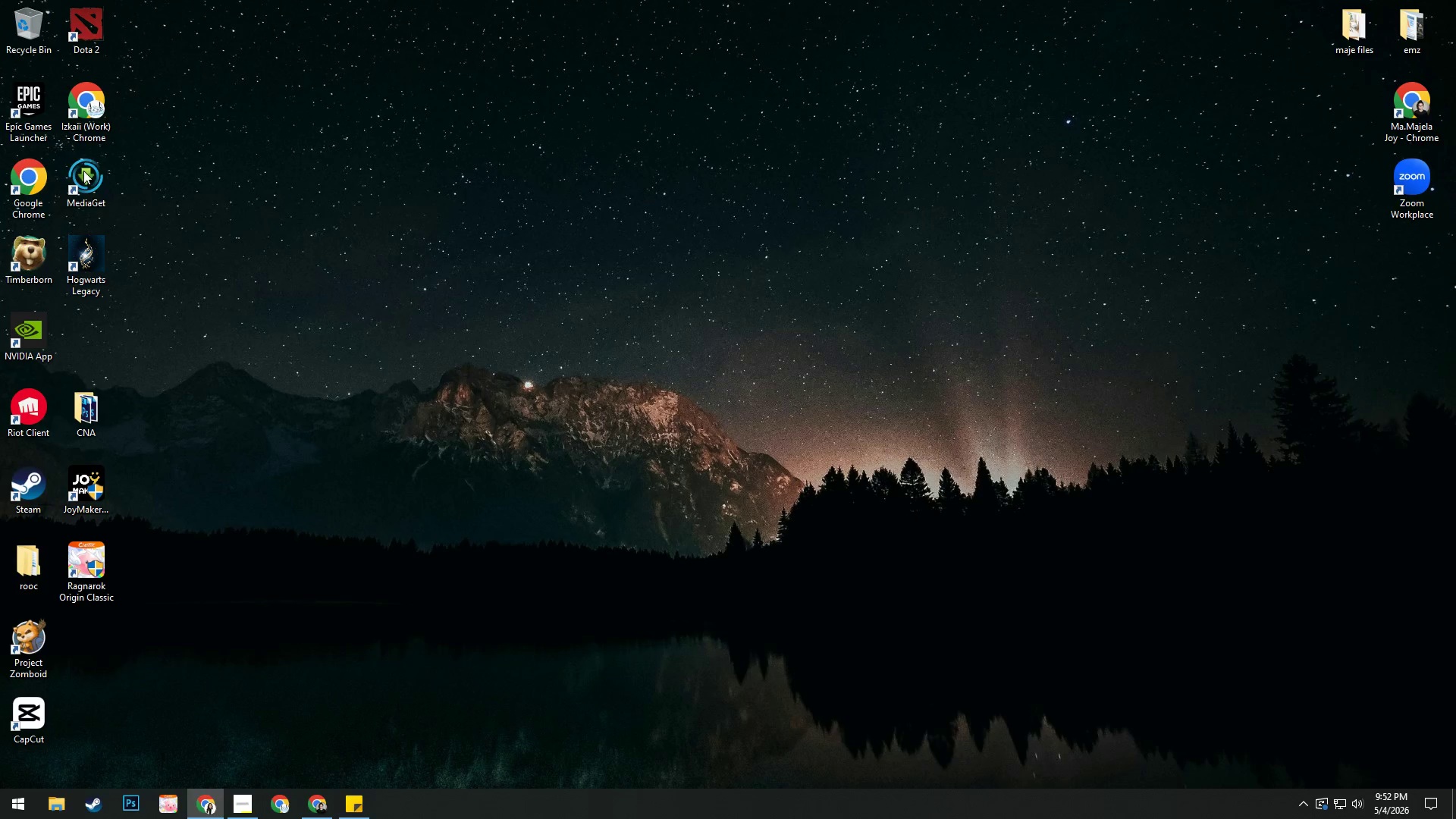 
key(Meta+D)
 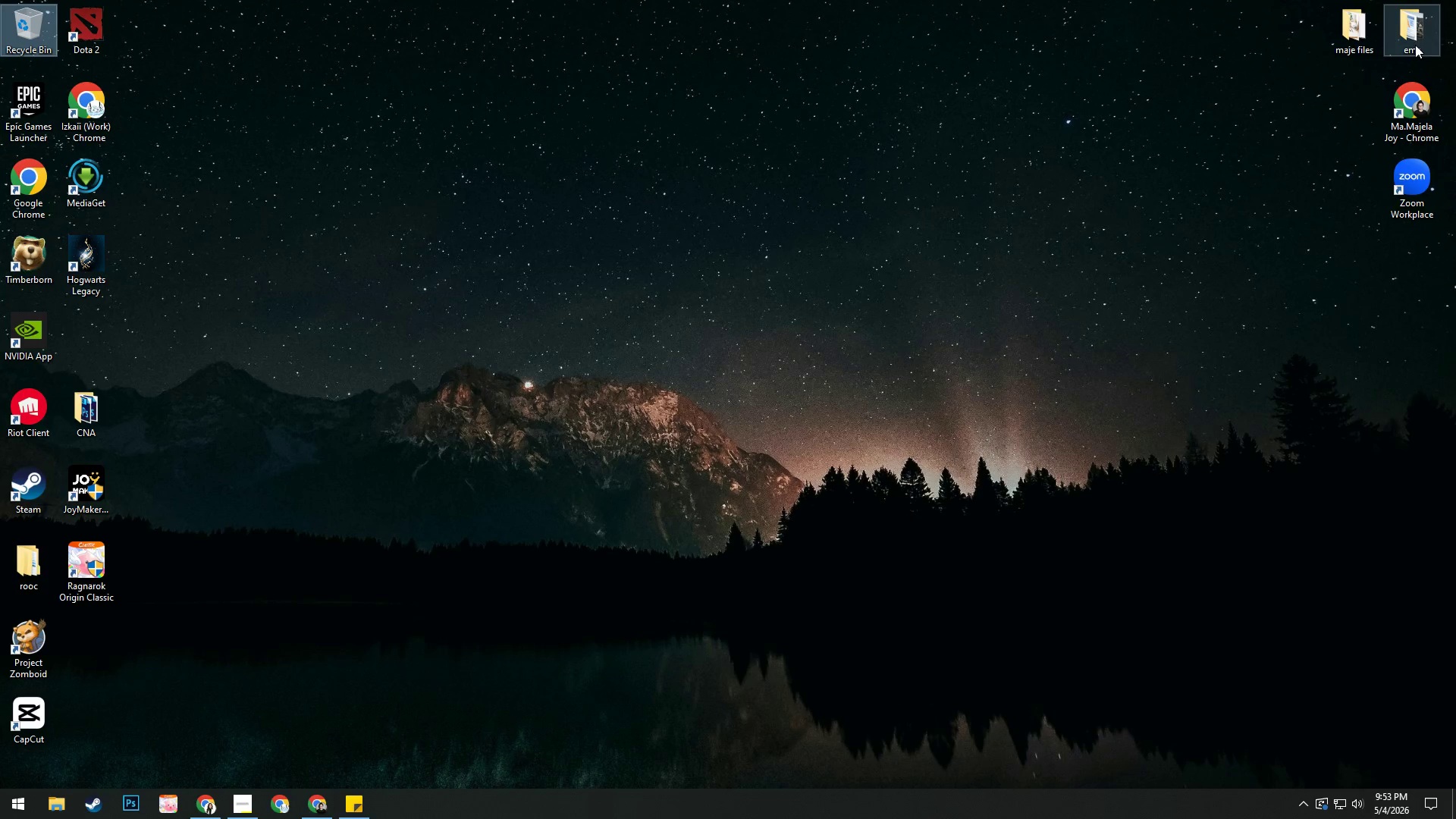 
double_click([1414, 43])
 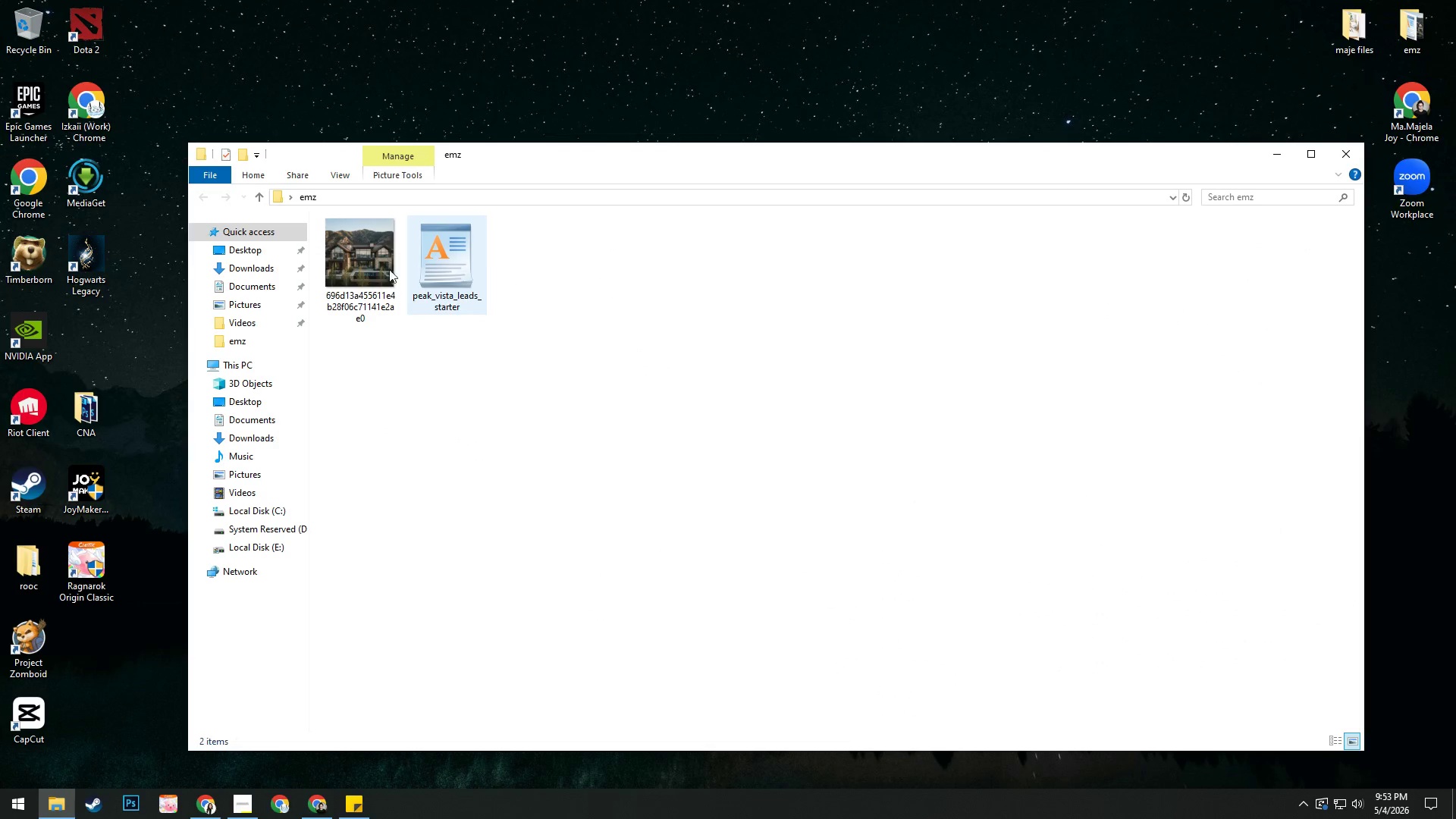 
left_click([380, 266])
 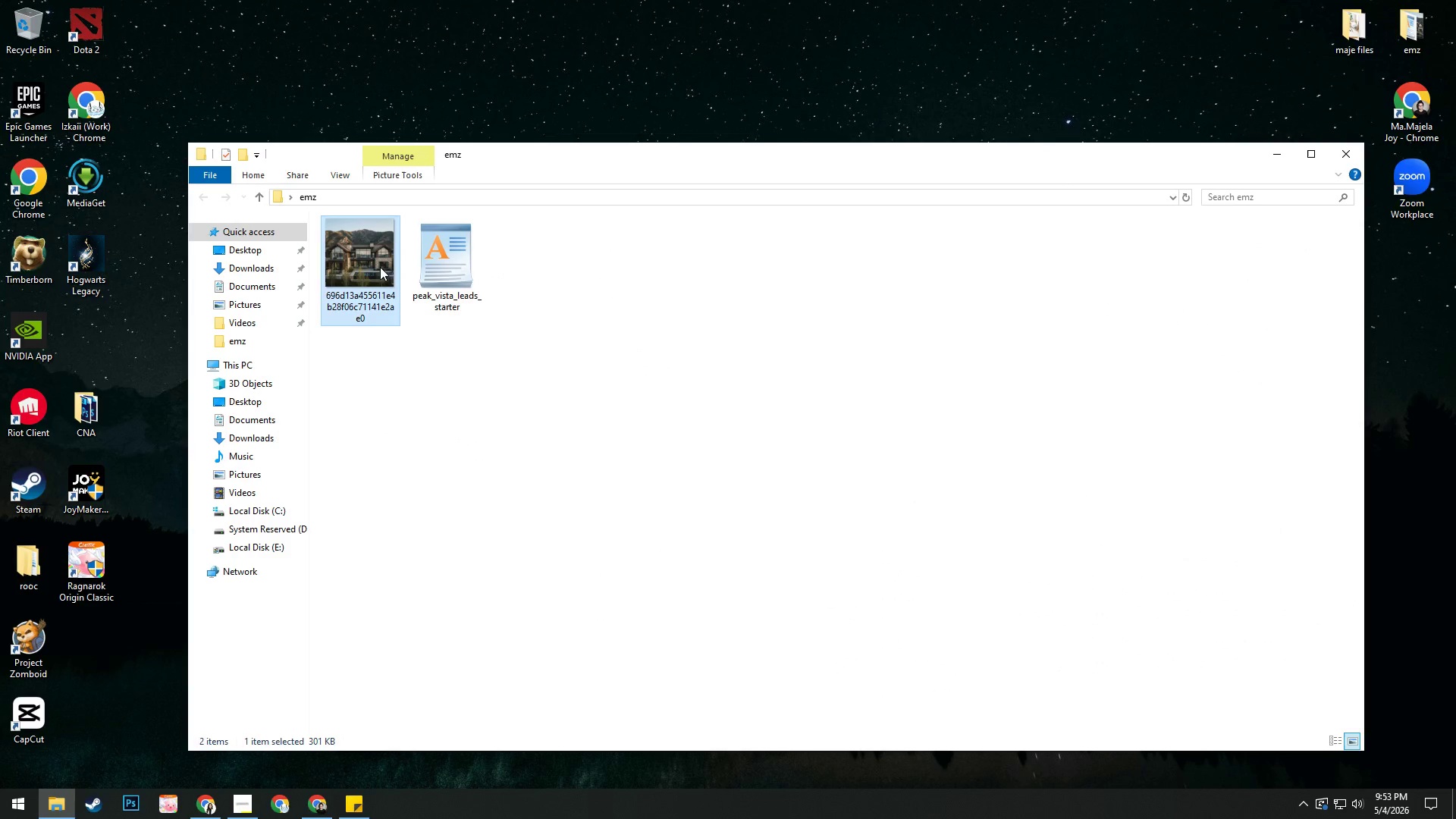 
key(Delete)
 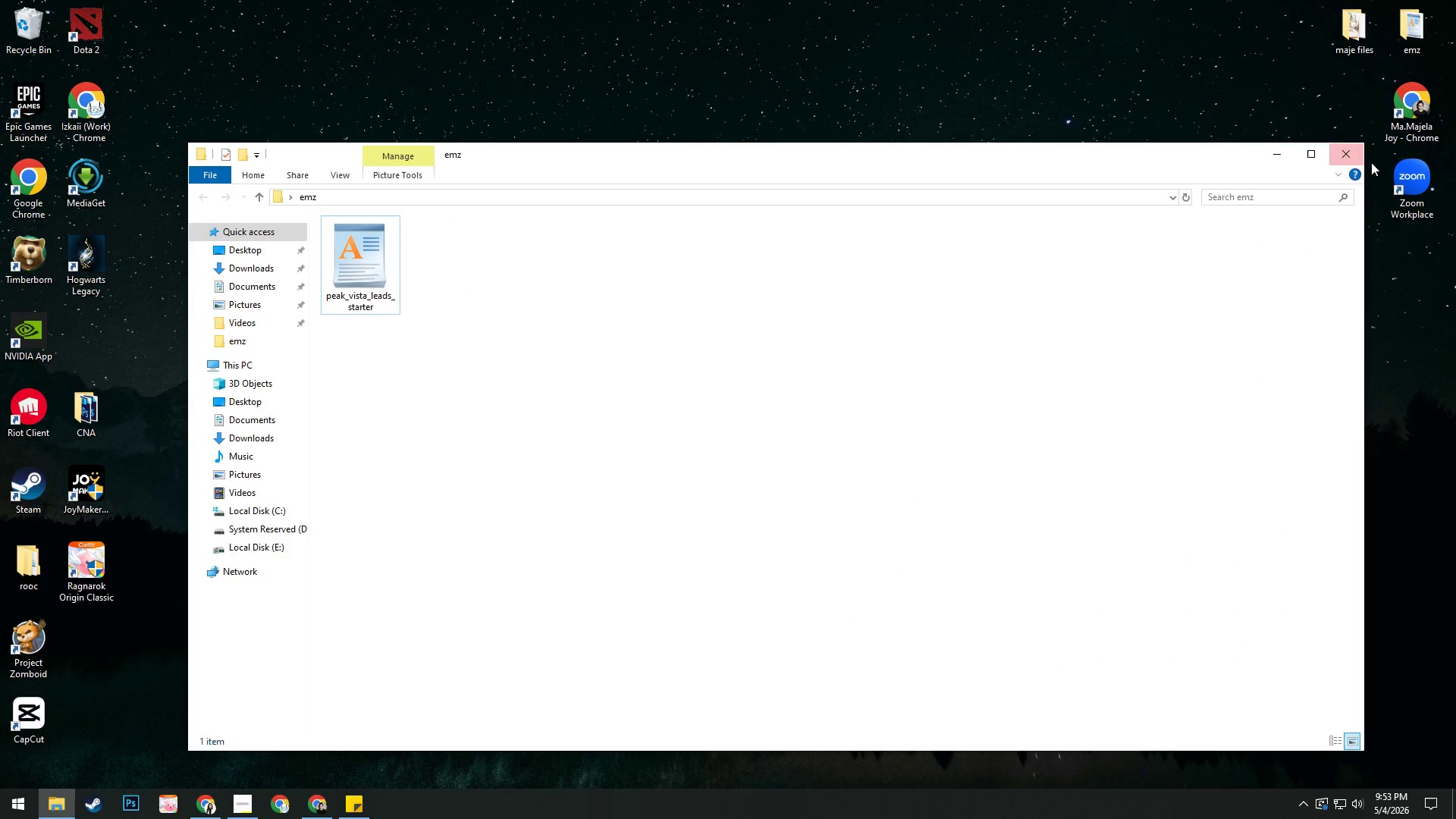 
left_click([1354, 156])
 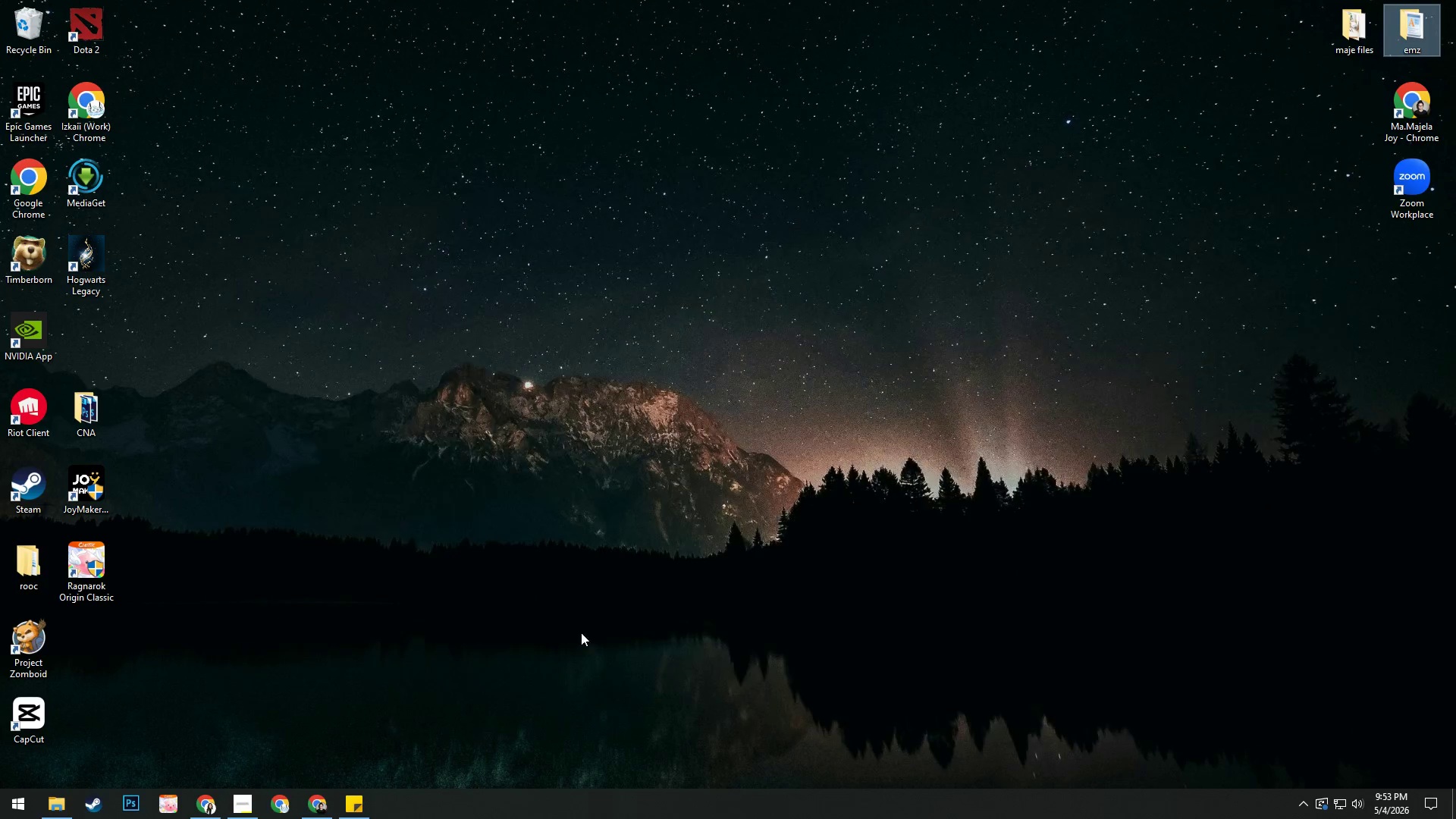 
key(Alt+AltLeft)
 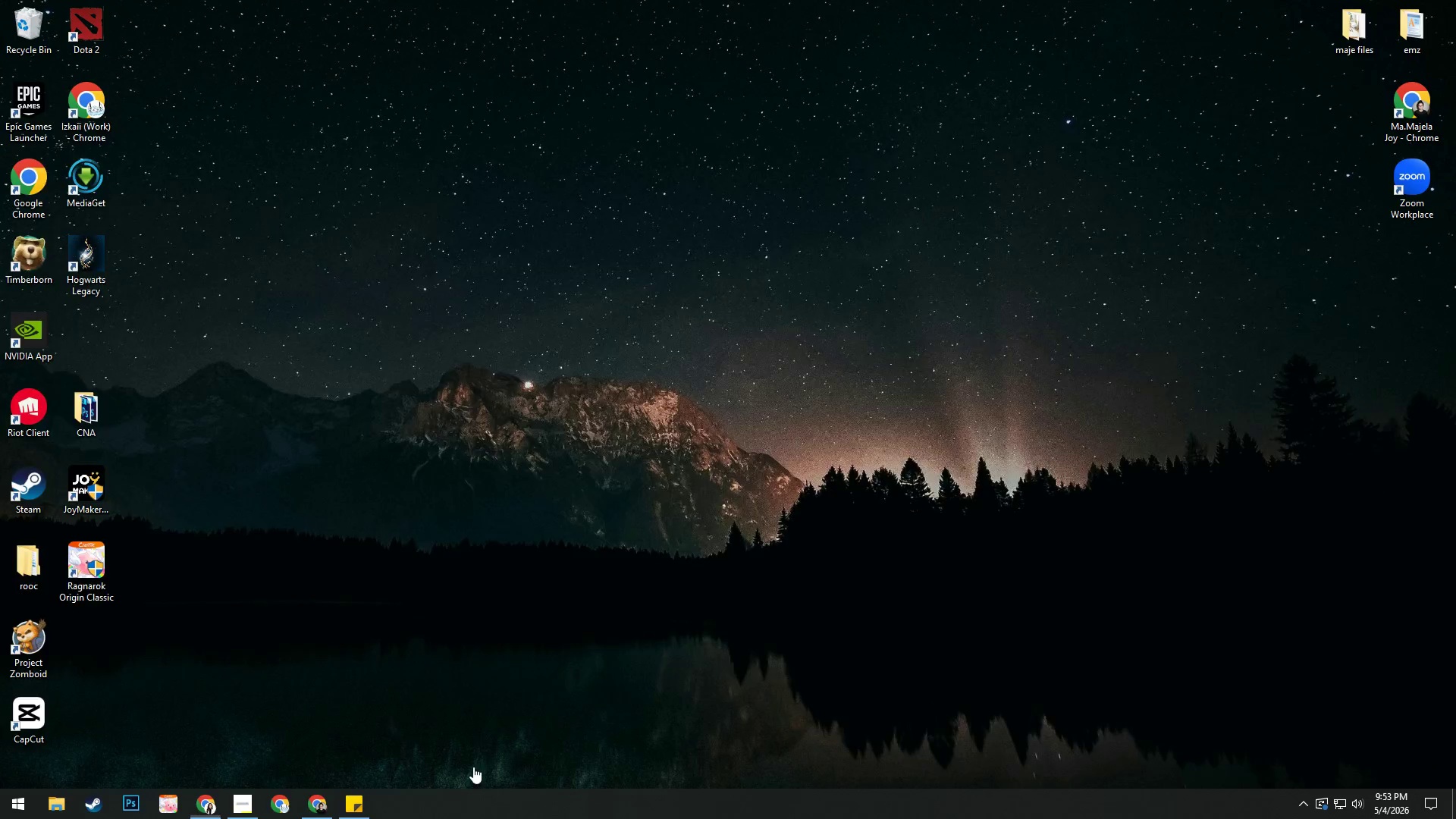 
key(Alt+Tab)
 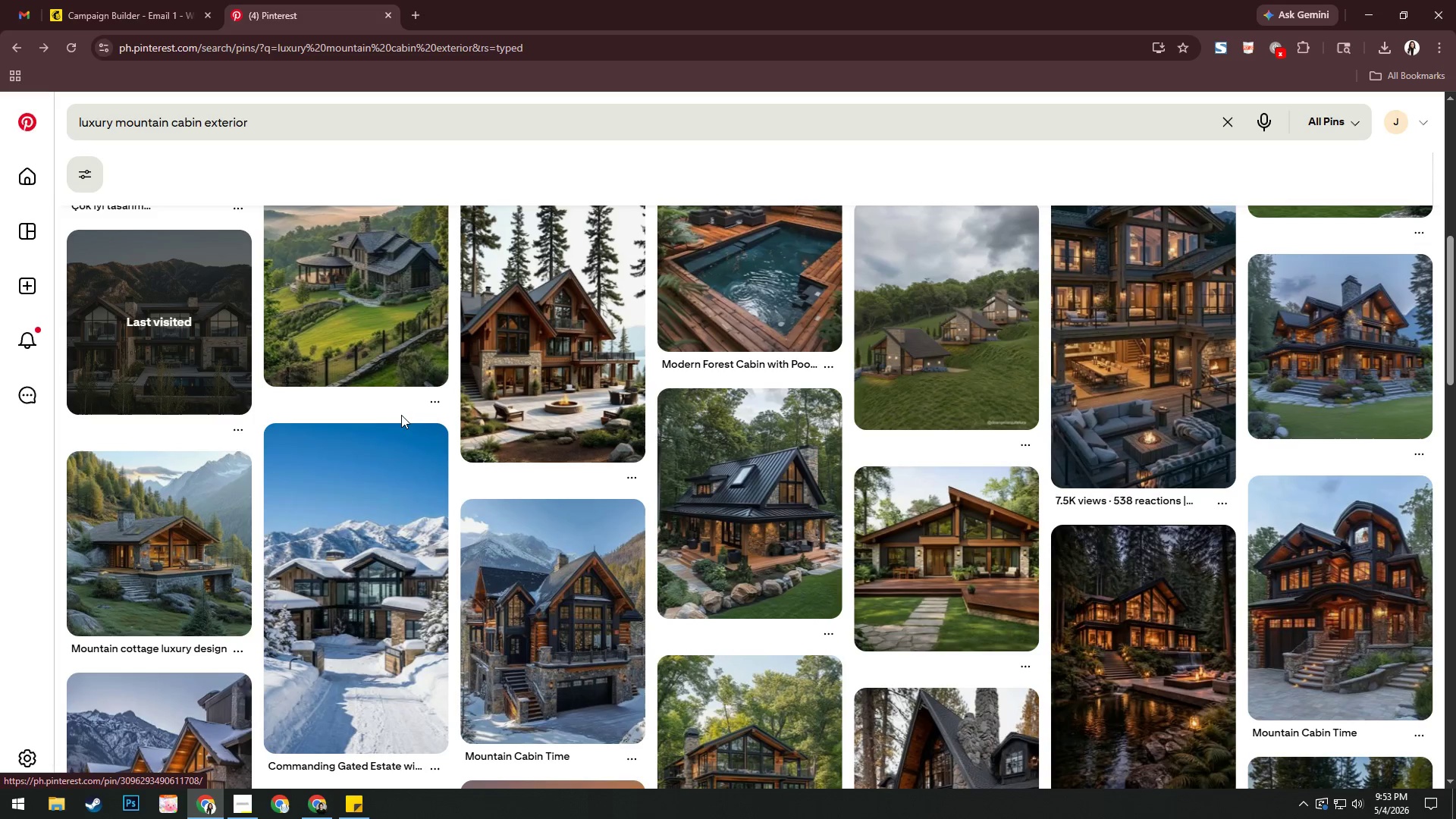 
left_click([364, 303])
 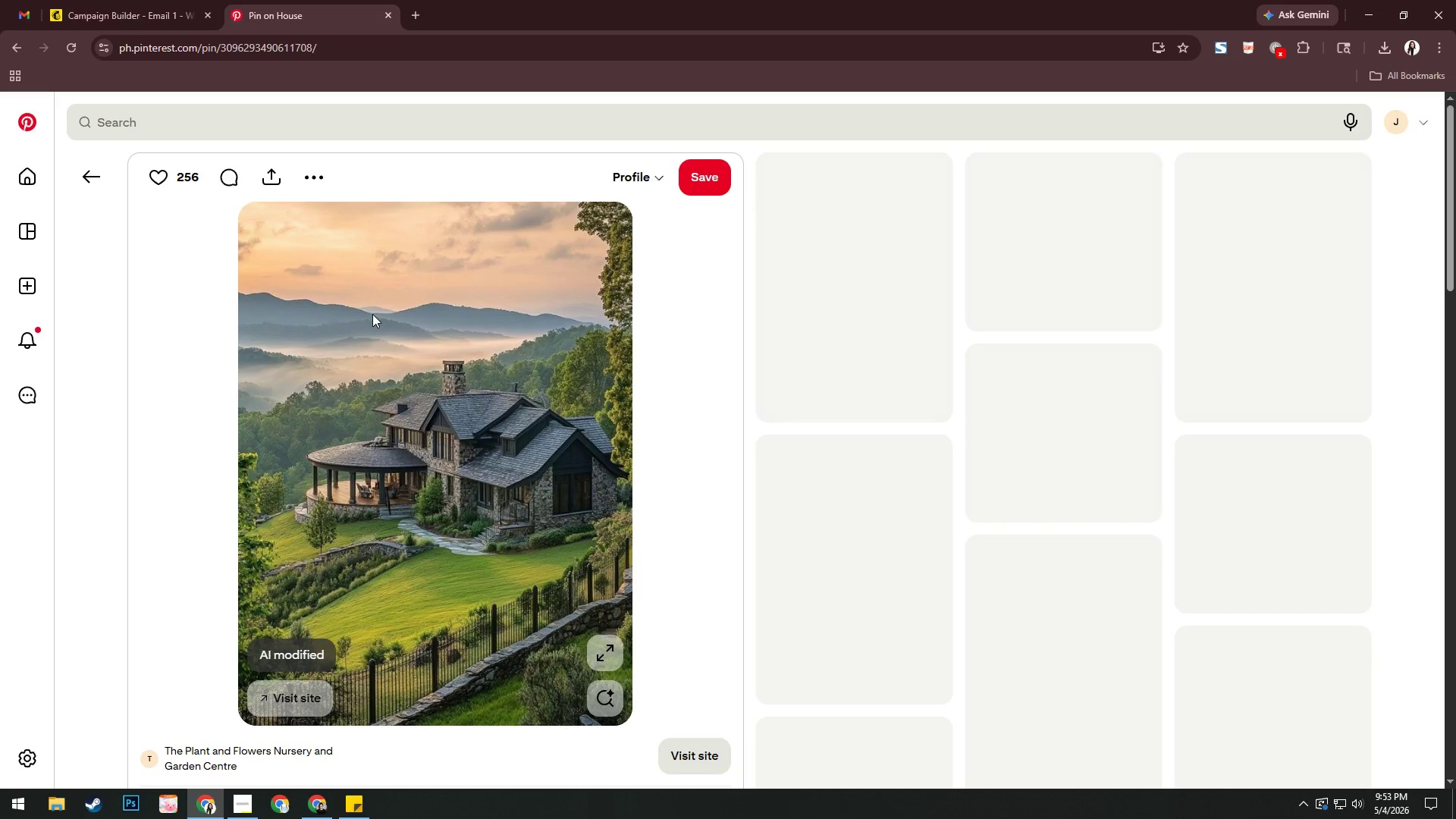 
right_click([372, 314])
 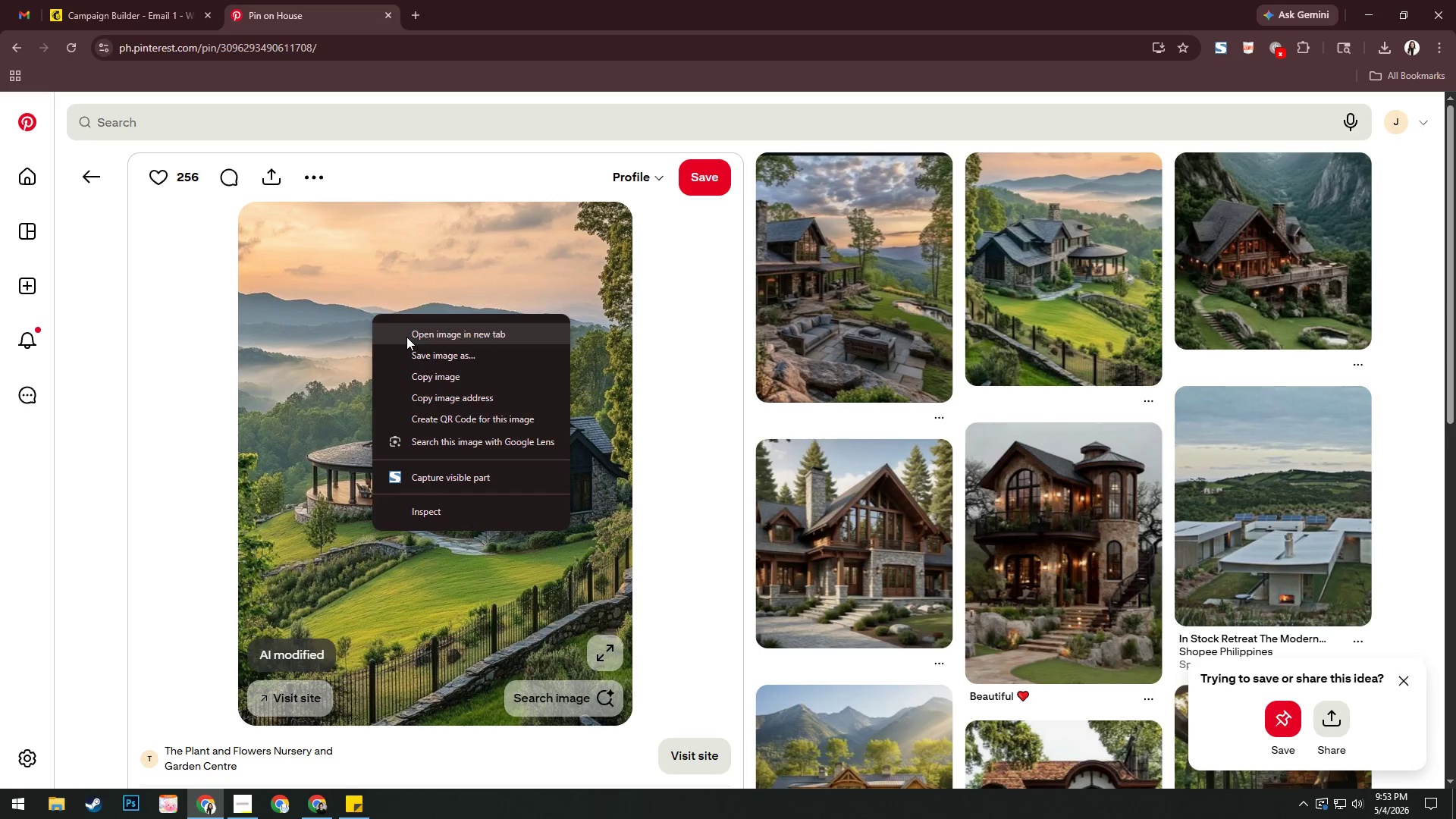 
left_click([406, 337])
 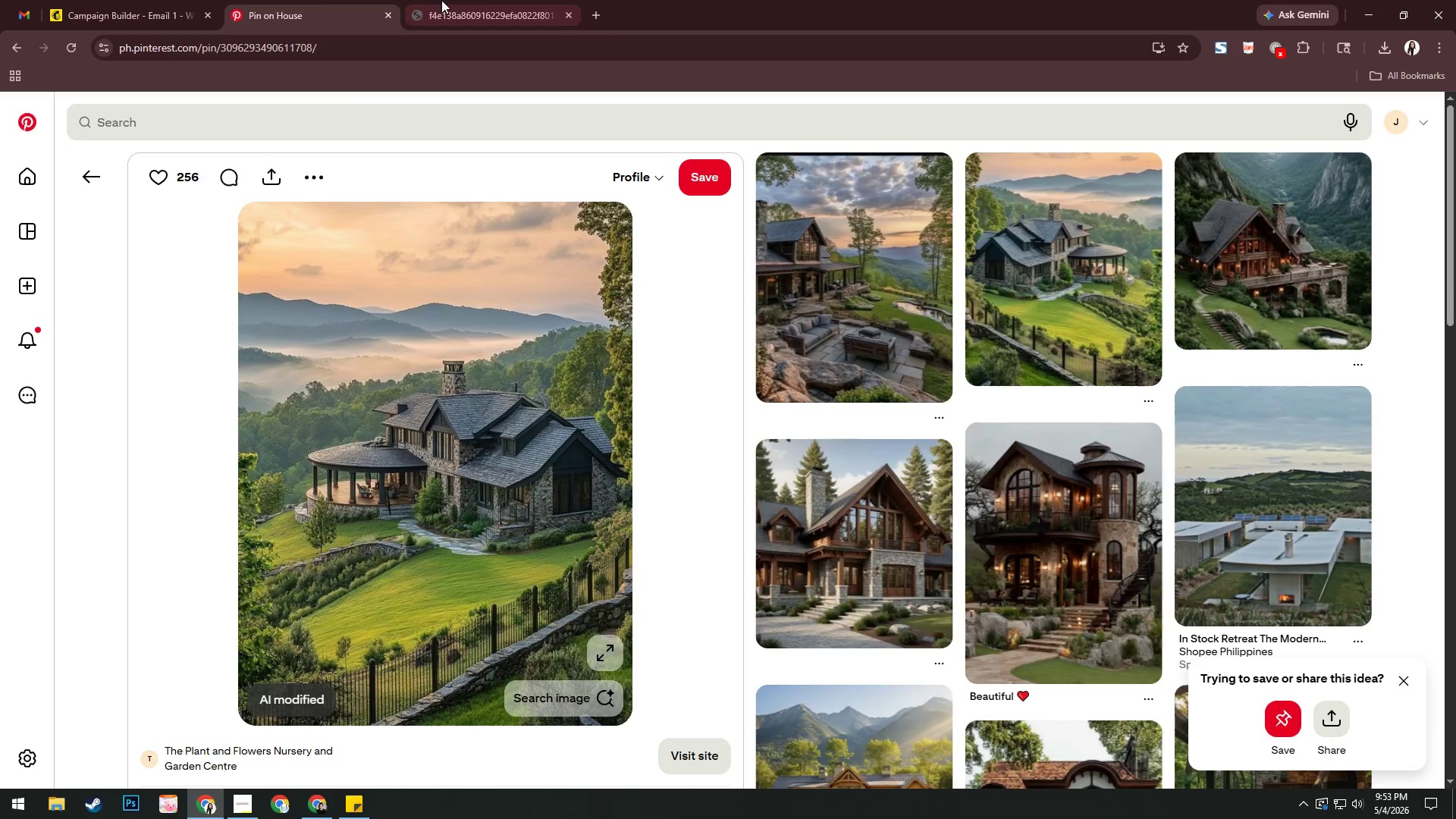 
left_click([490, 0])
 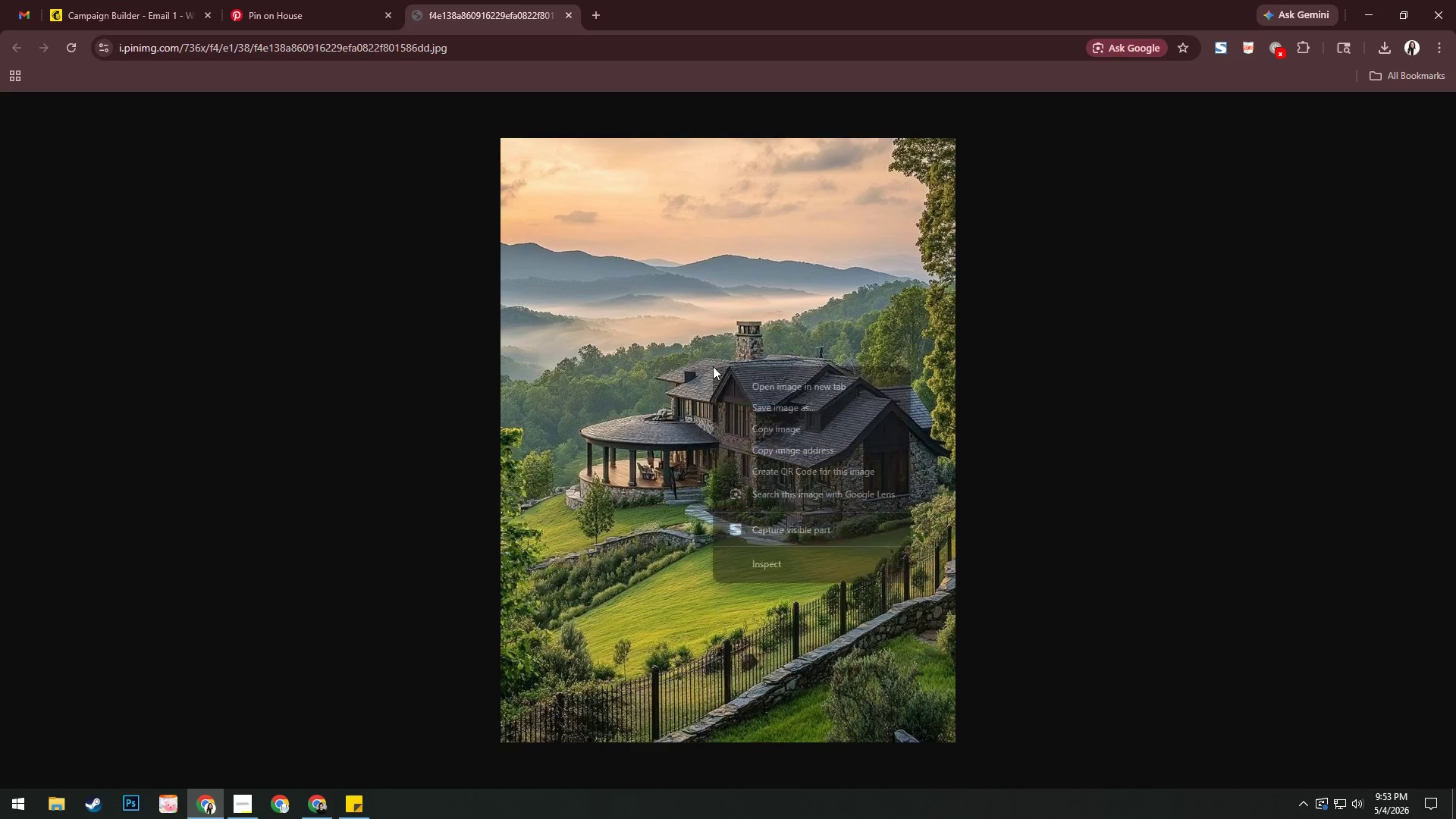 
left_click([740, 406])
 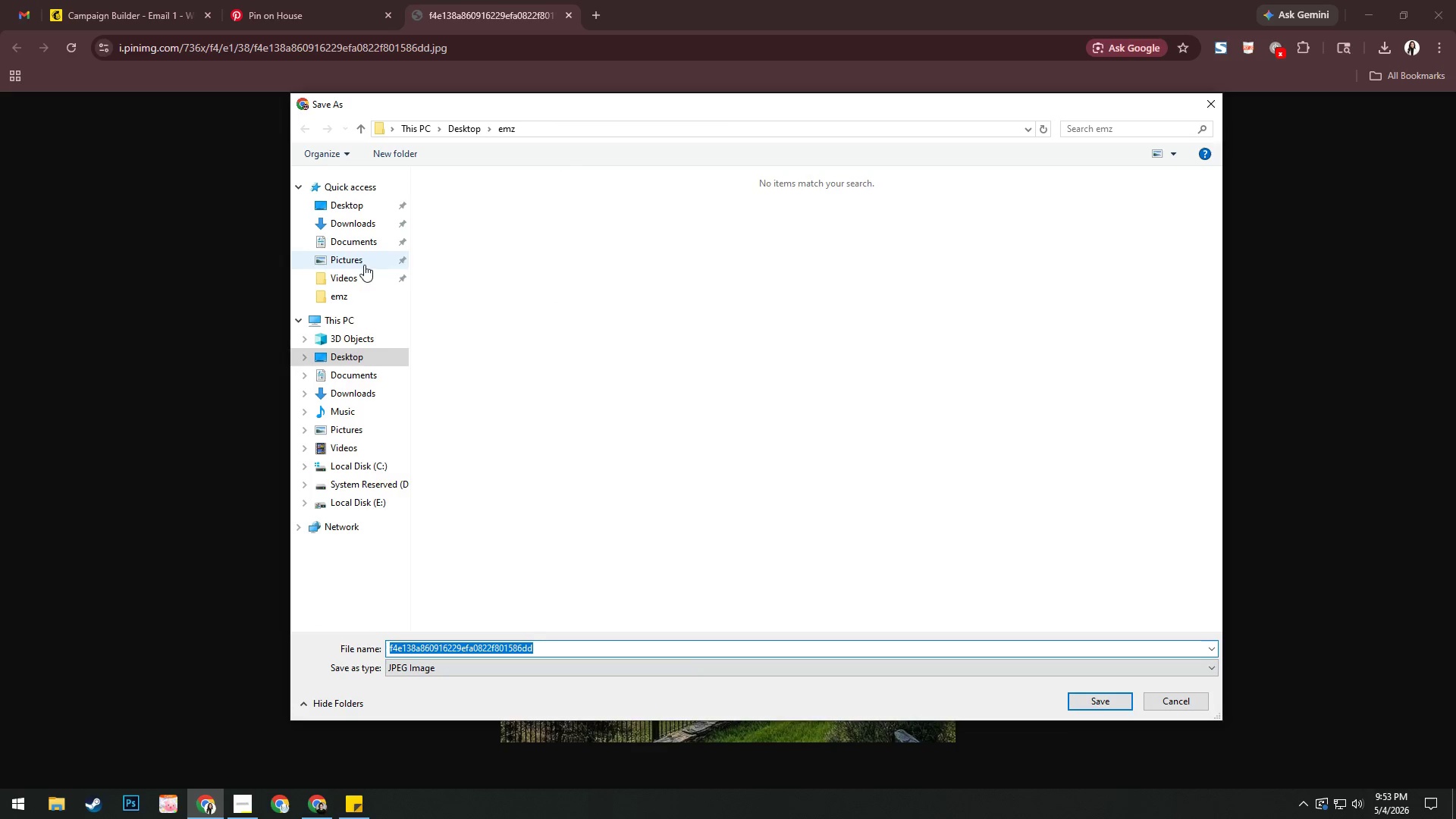 
left_click([357, 293])
 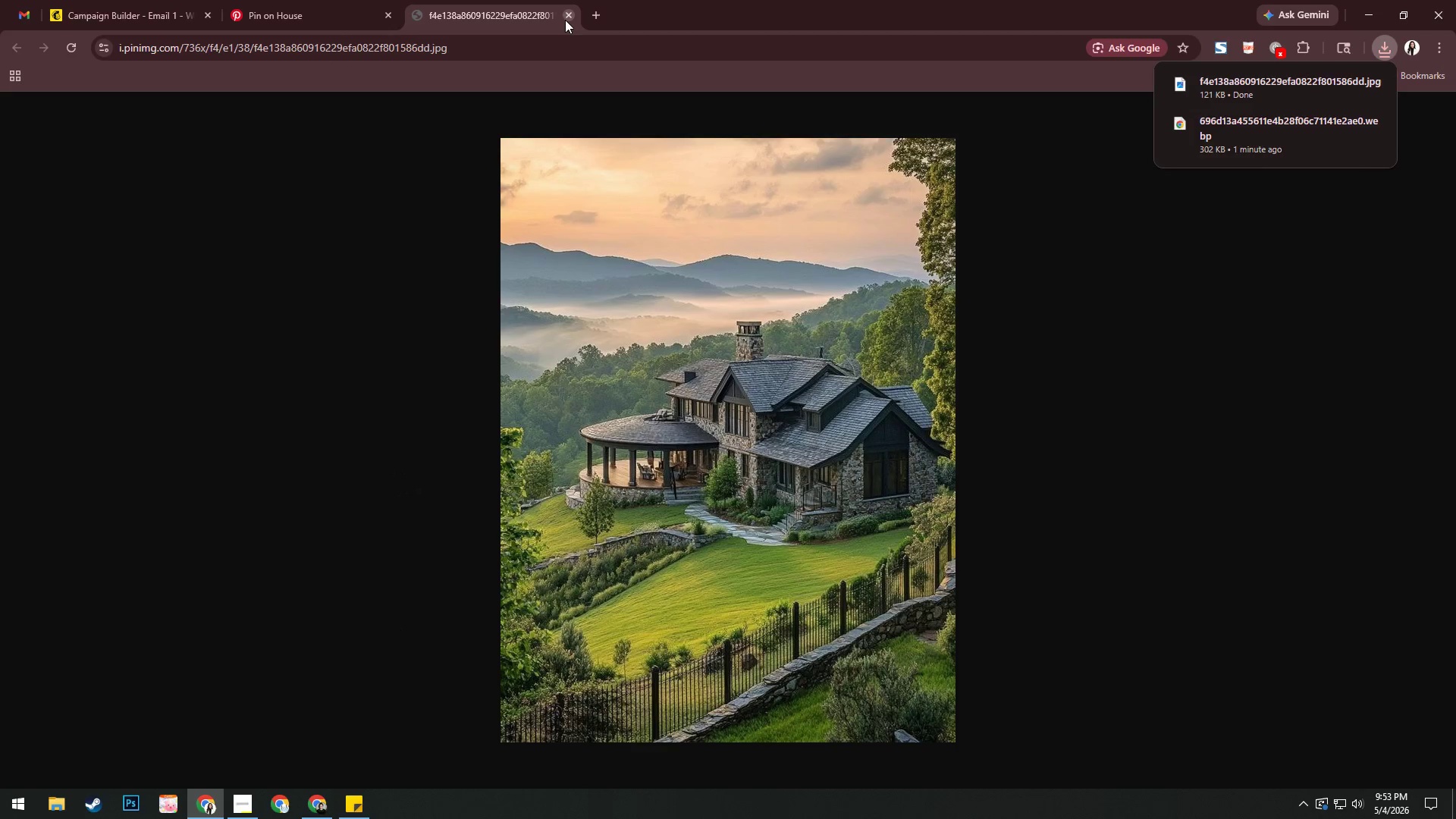 
left_click([565, 17])
 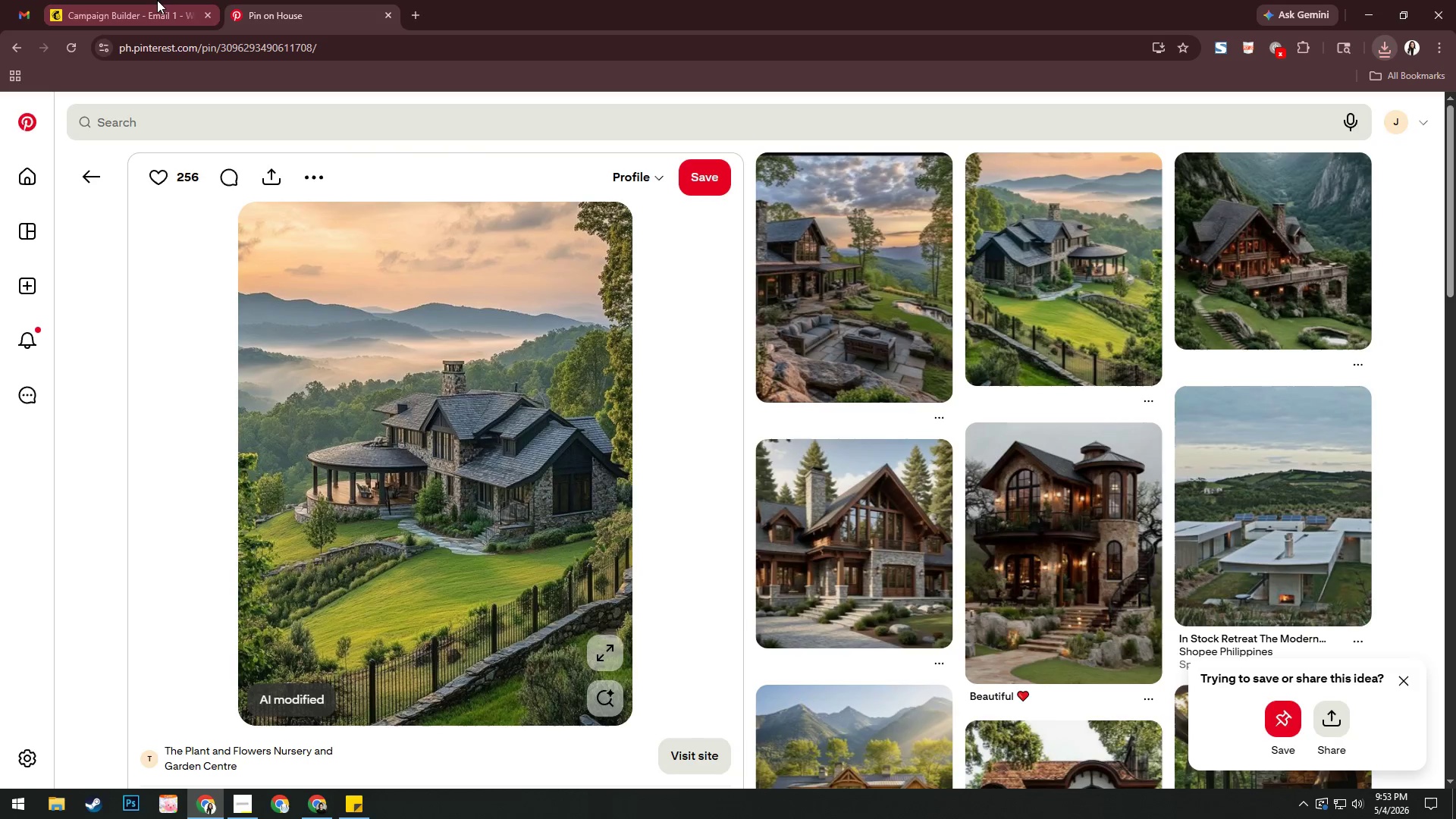 
left_click([155, 0])
 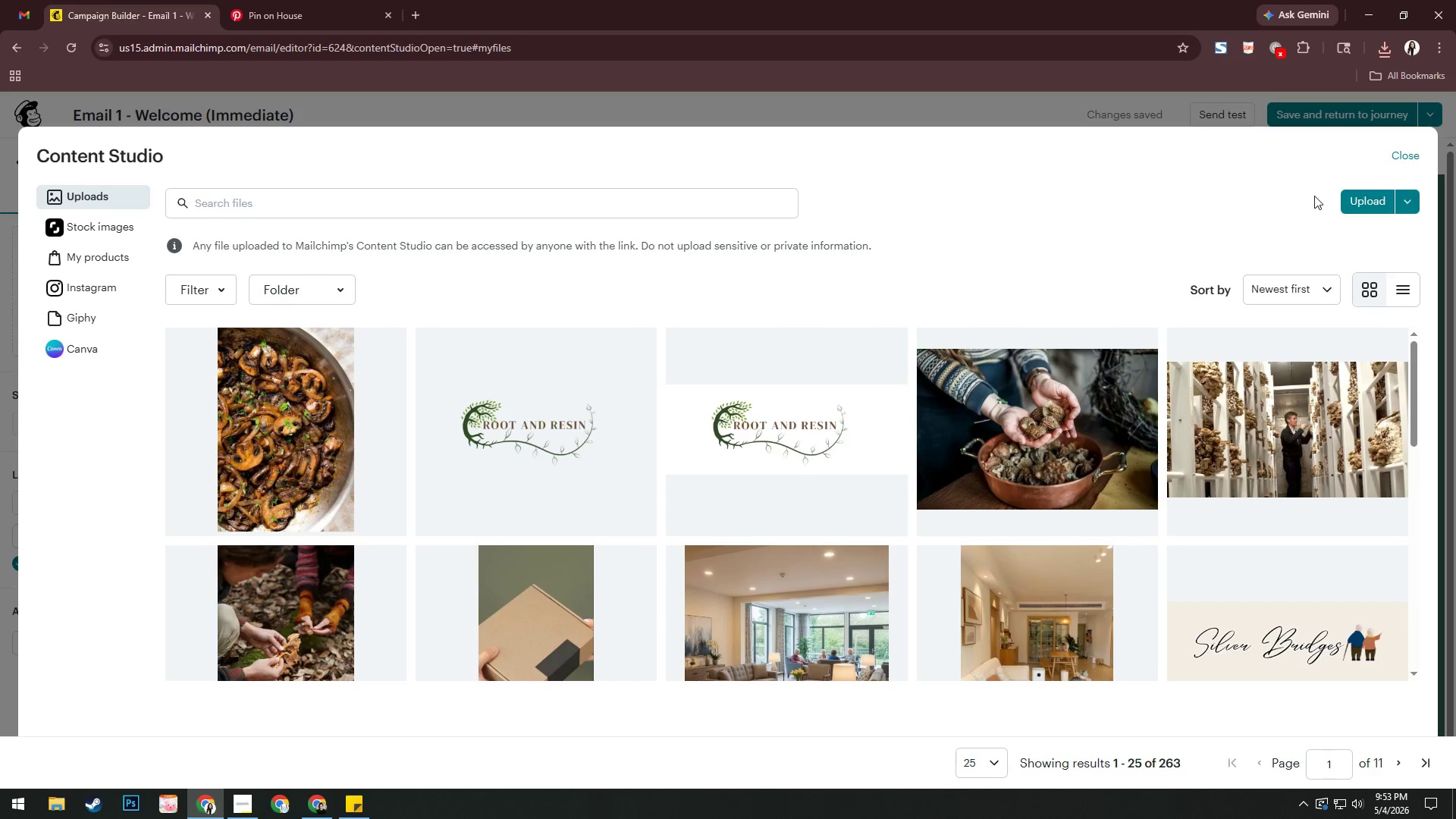 
left_click([1360, 205])
 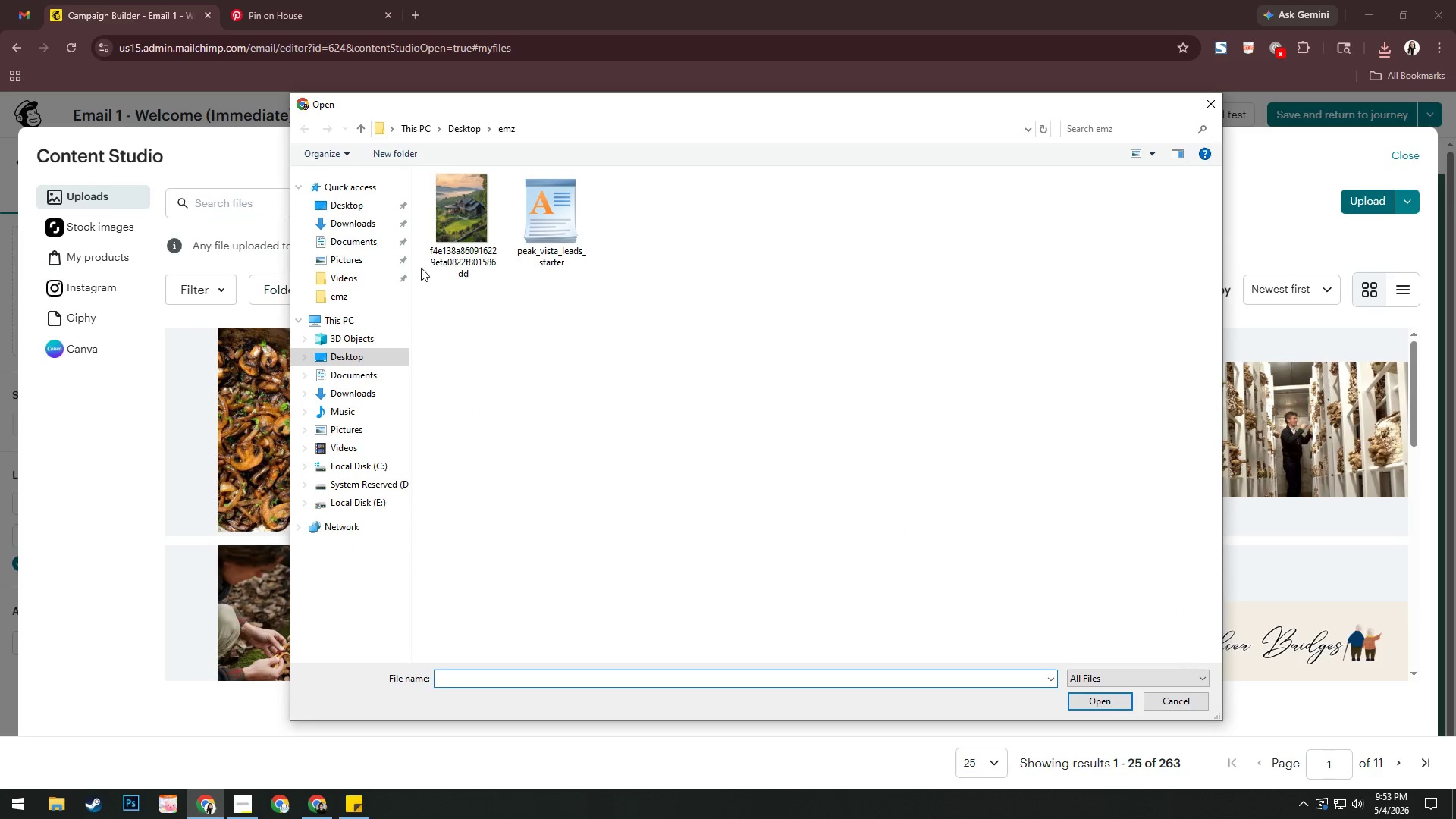 
left_click([464, 242])
 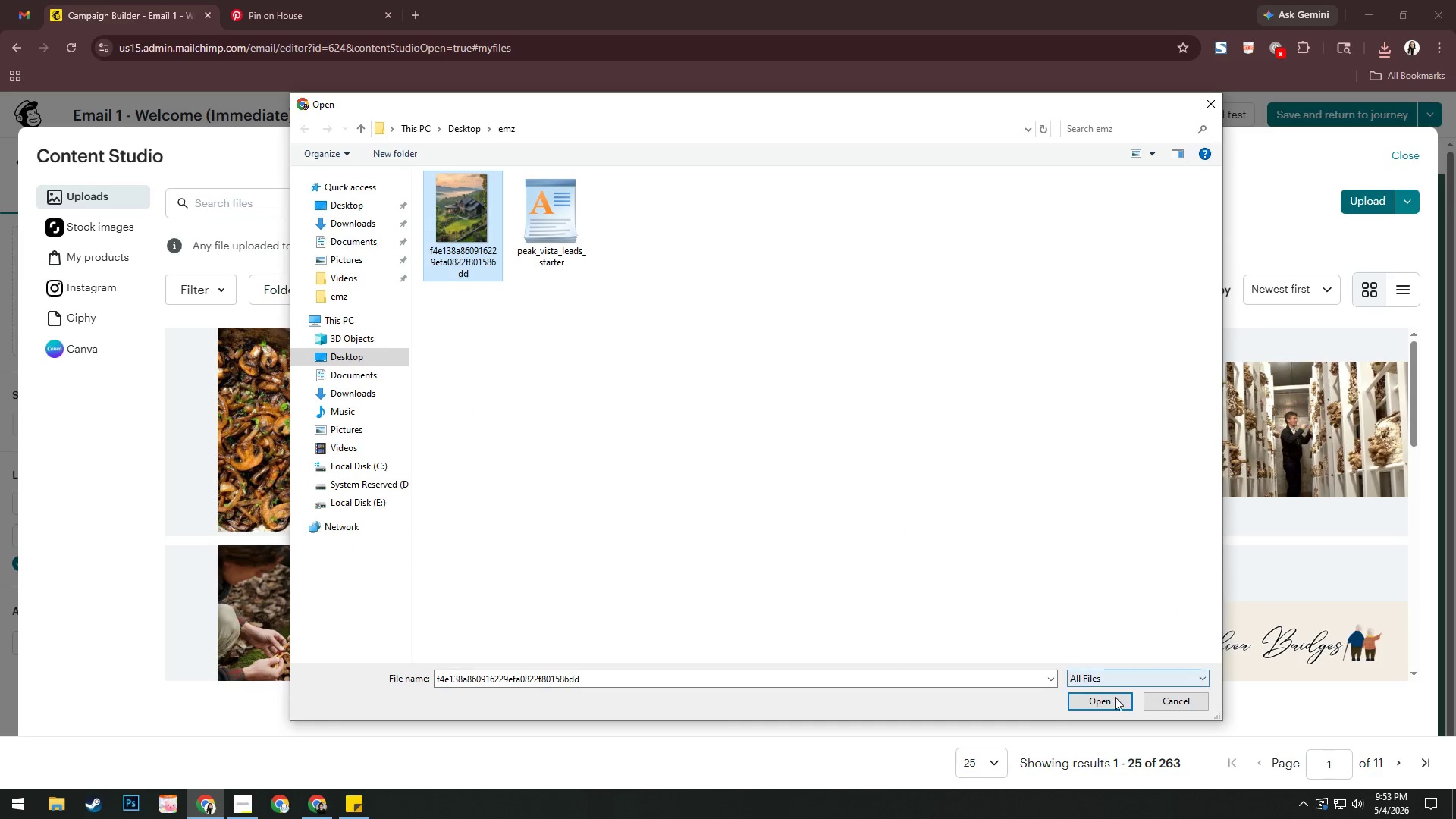 
left_click([1106, 702])
 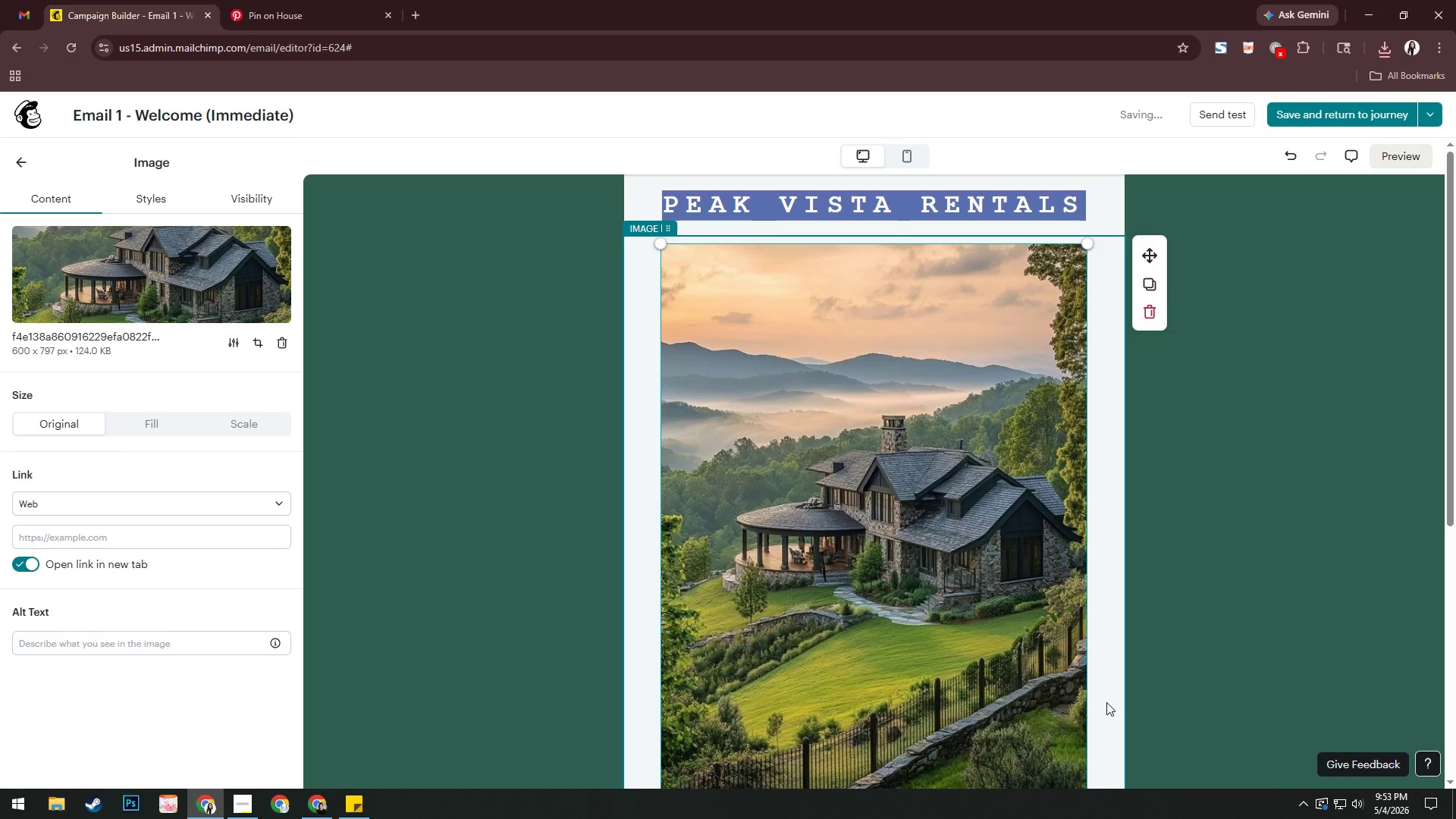 
wait(5.8)
 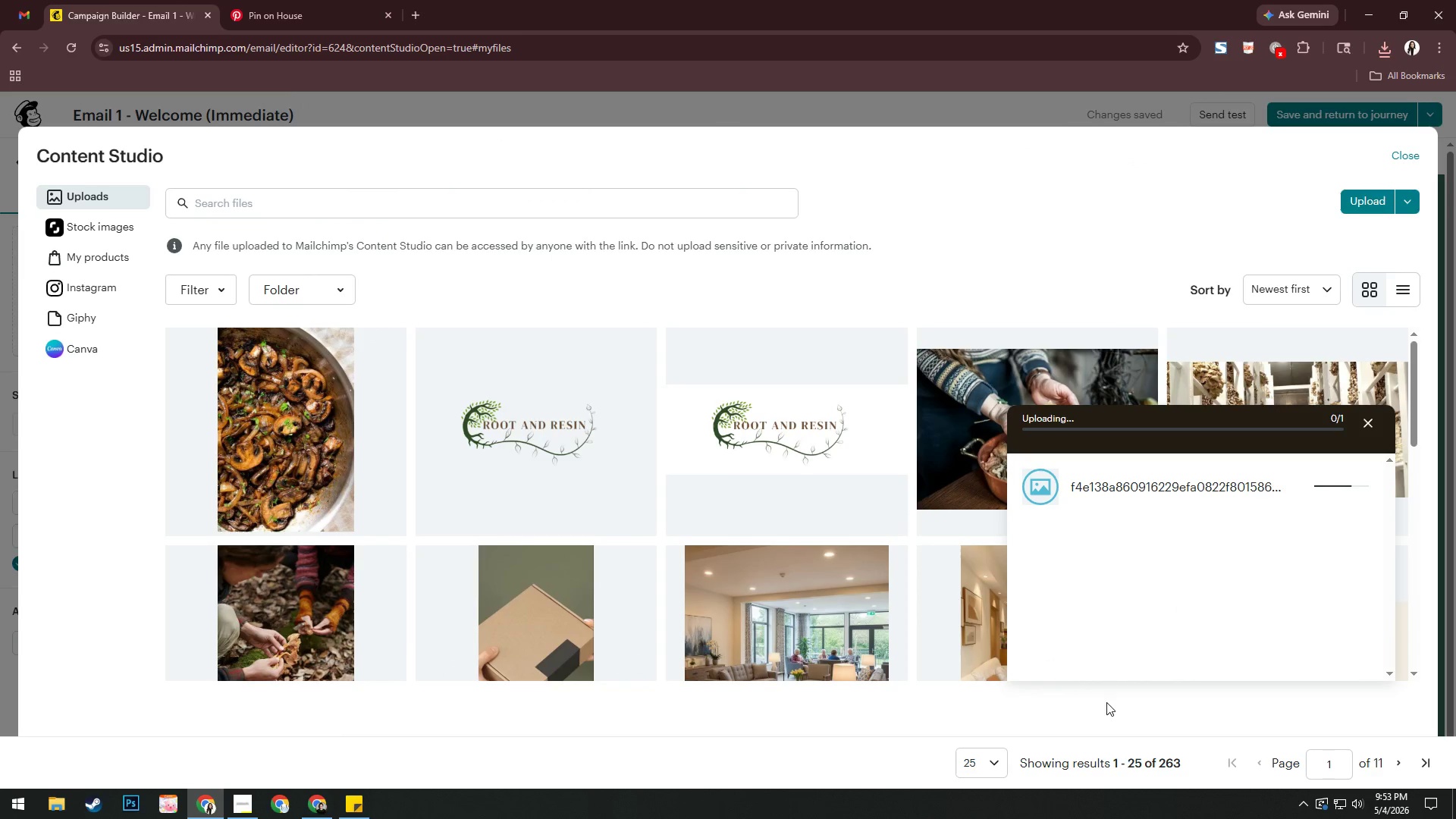 
left_click([243, 427])
 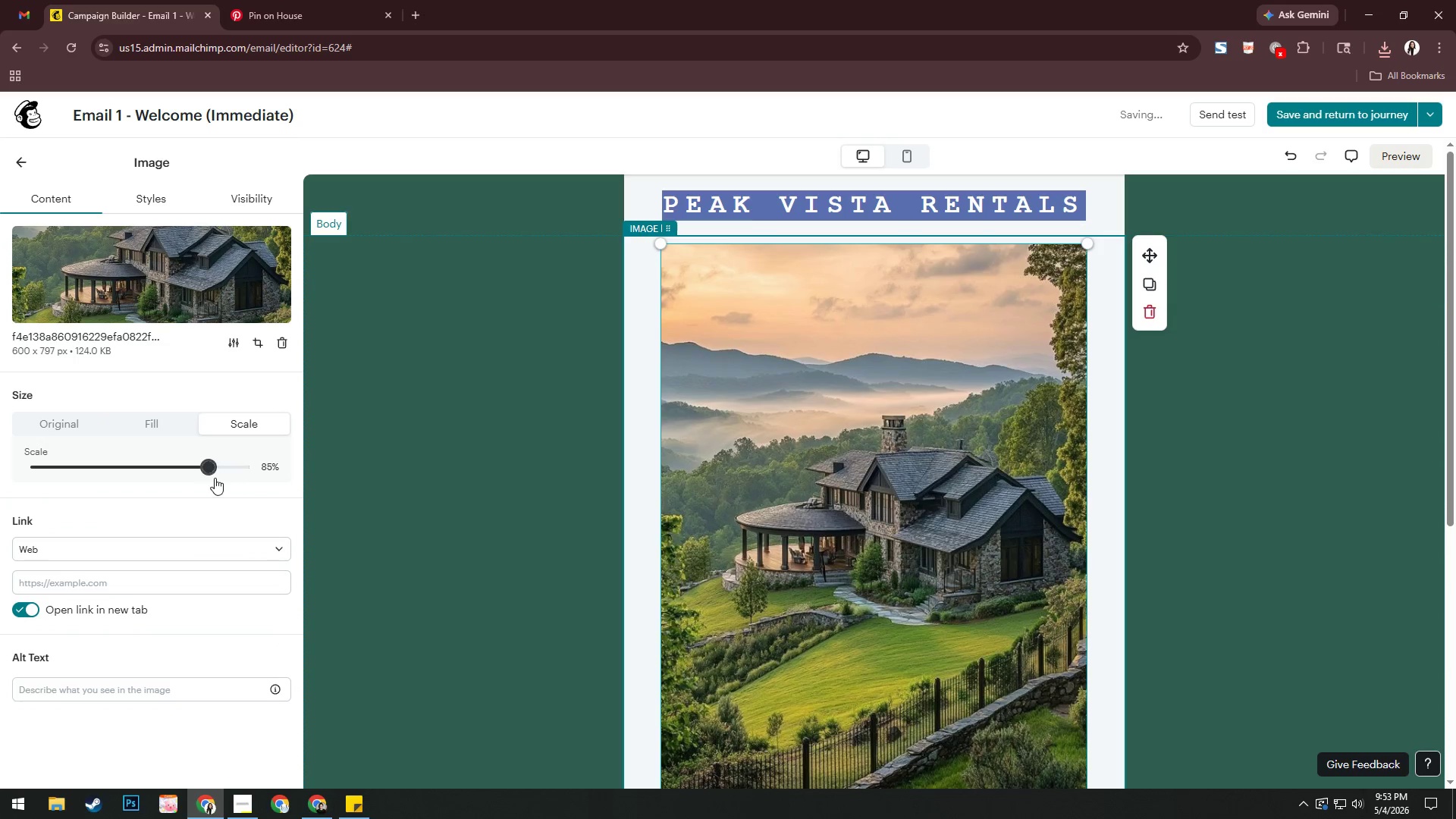 
left_click_drag(start_coordinate=[212, 470], to_coordinate=[152, 462])
 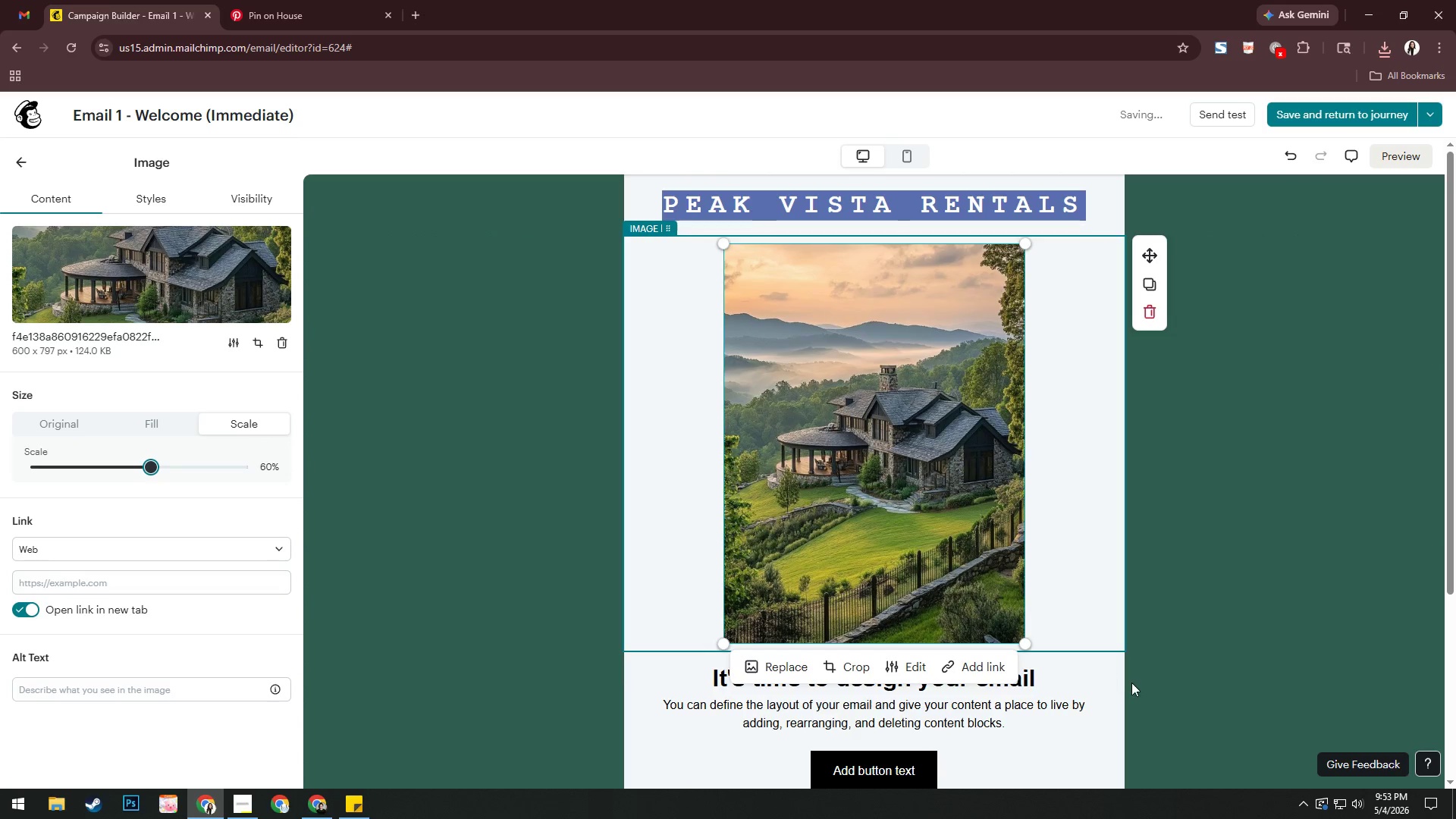 
scroll: coordinate [1131, 682], scroll_direction: down, amount: 2.0
 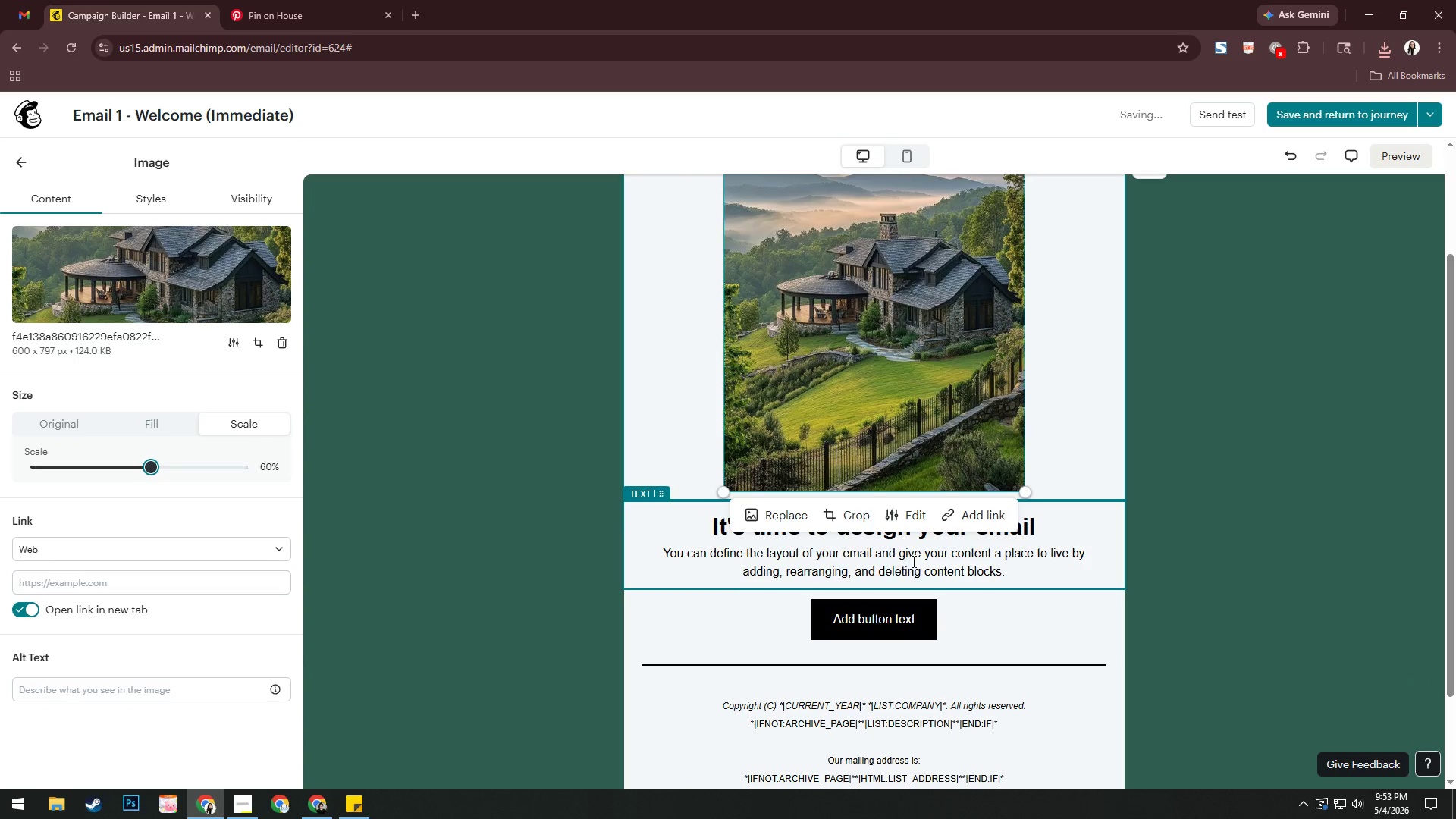 
left_click([1007, 559])
 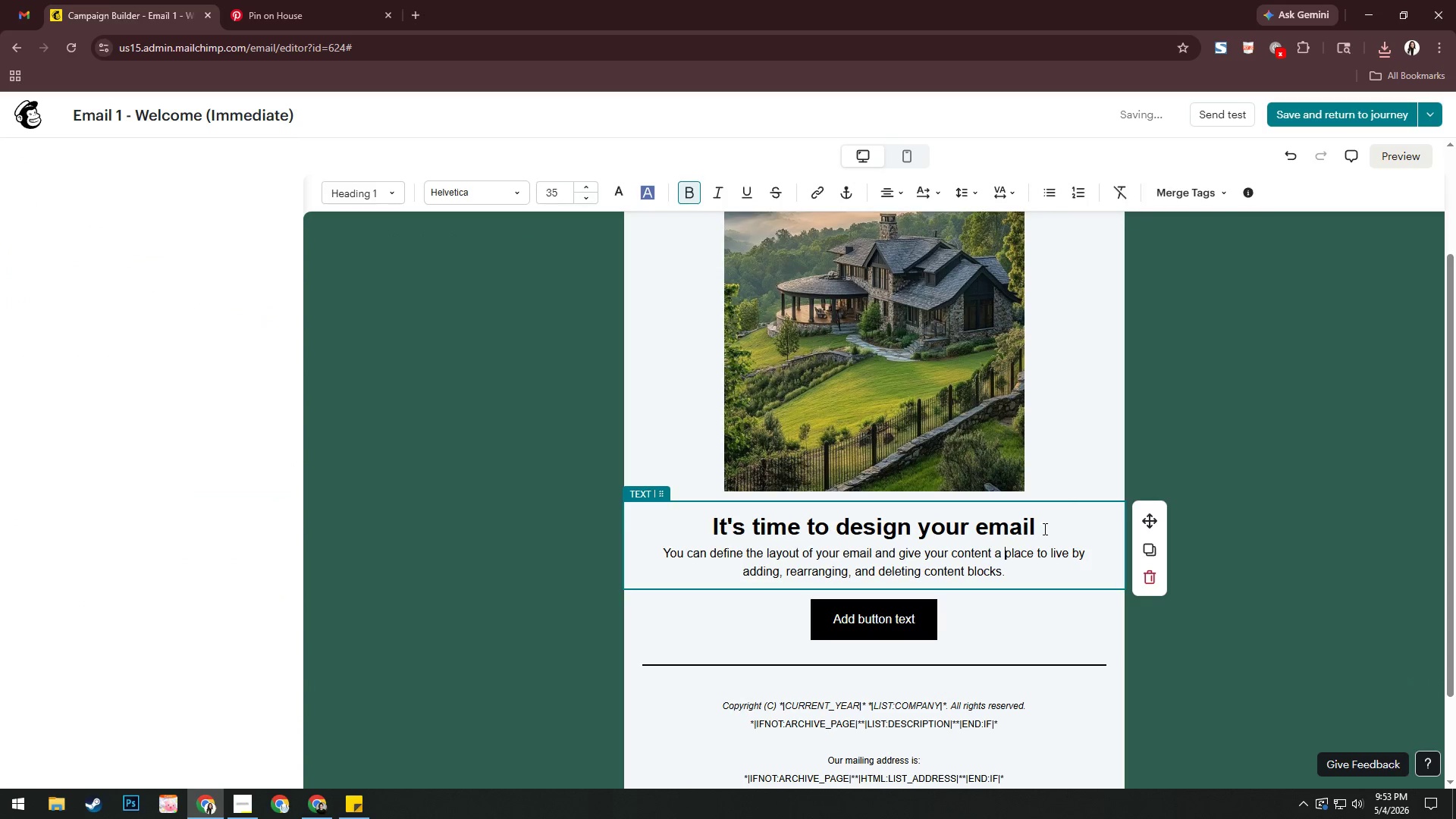 
left_click_drag(start_coordinate=[1043, 528], to_coordinate=[659, 522])
 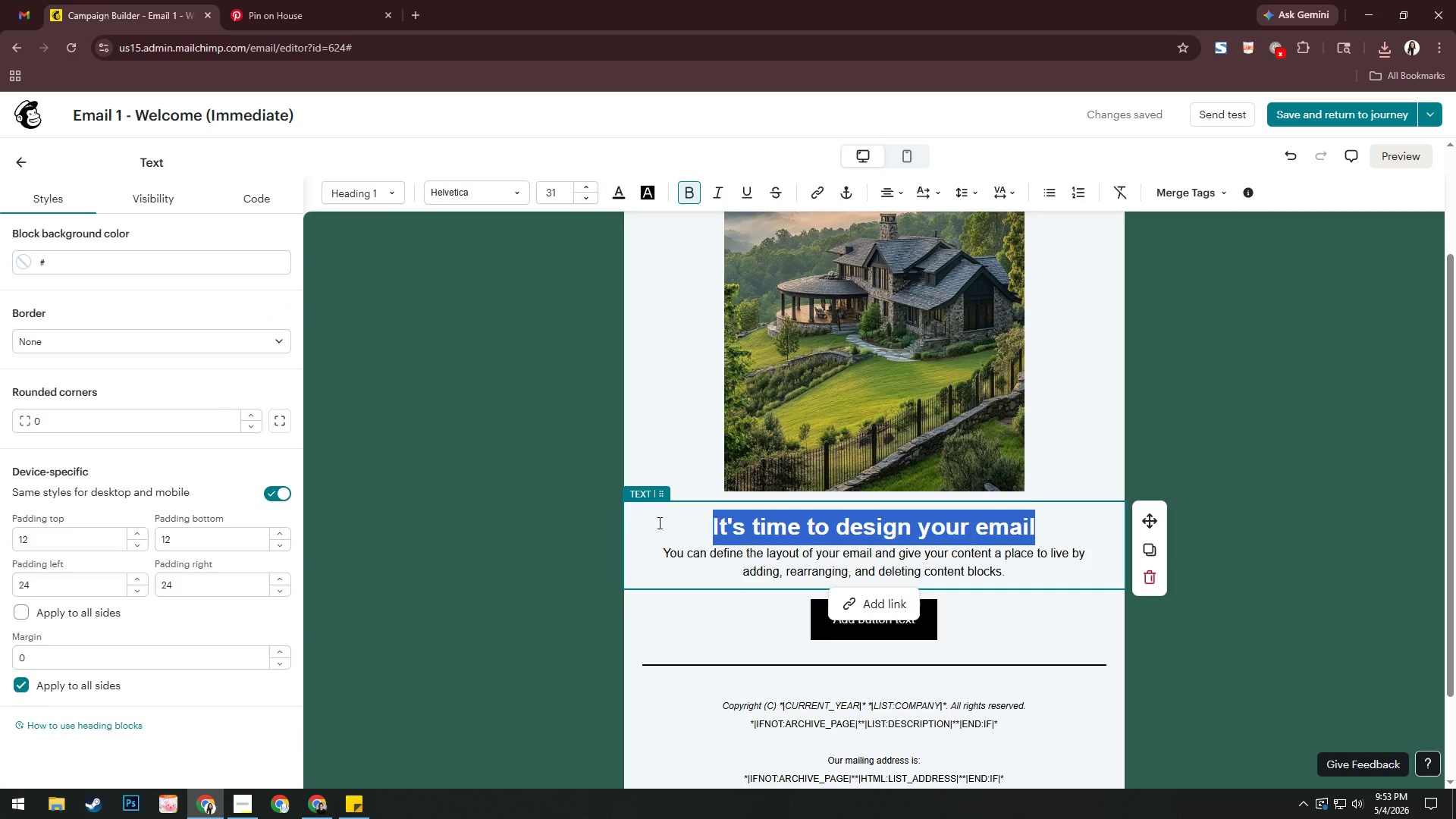 
key(Backspace)
 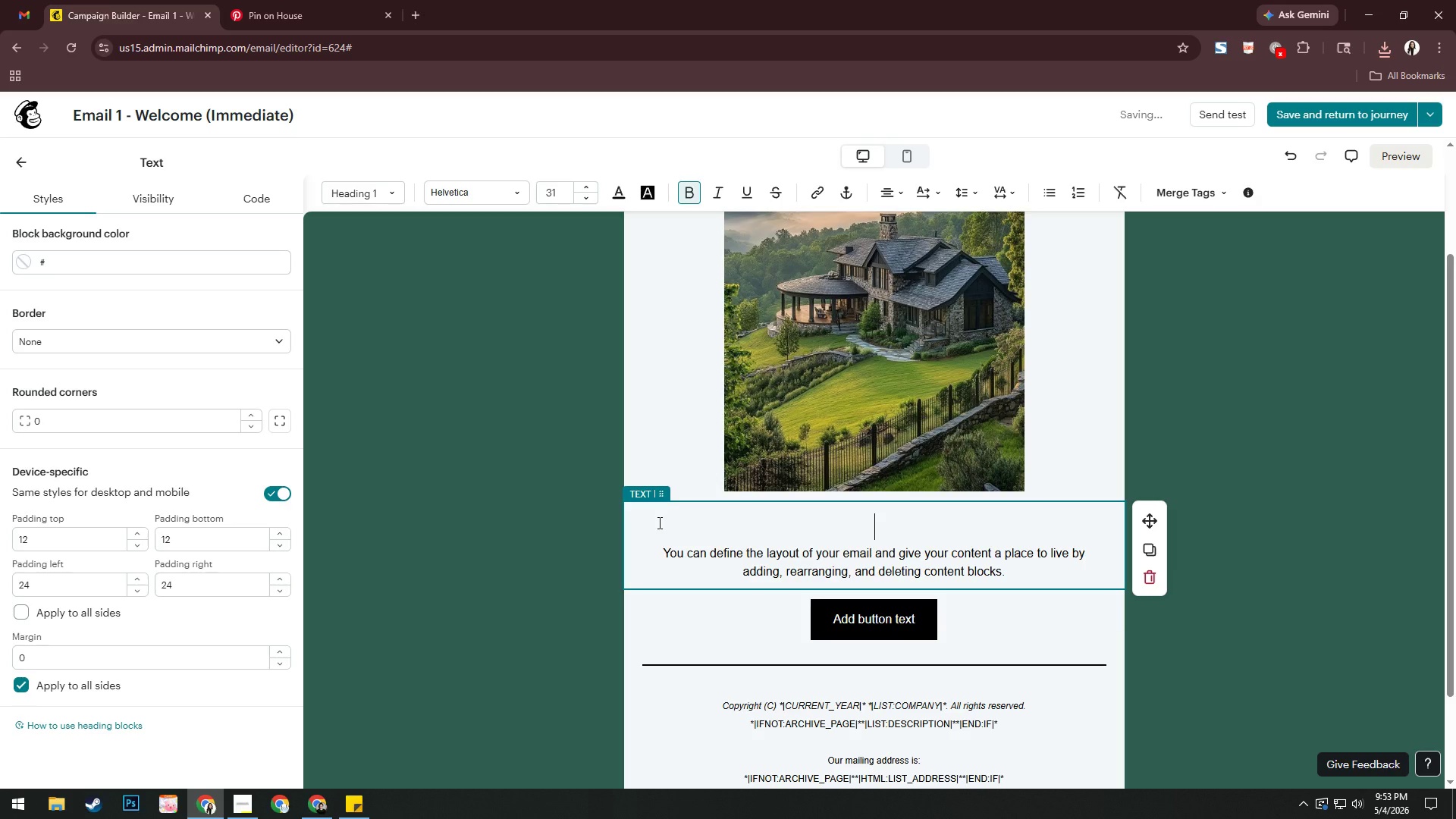 
wait(8.3)
 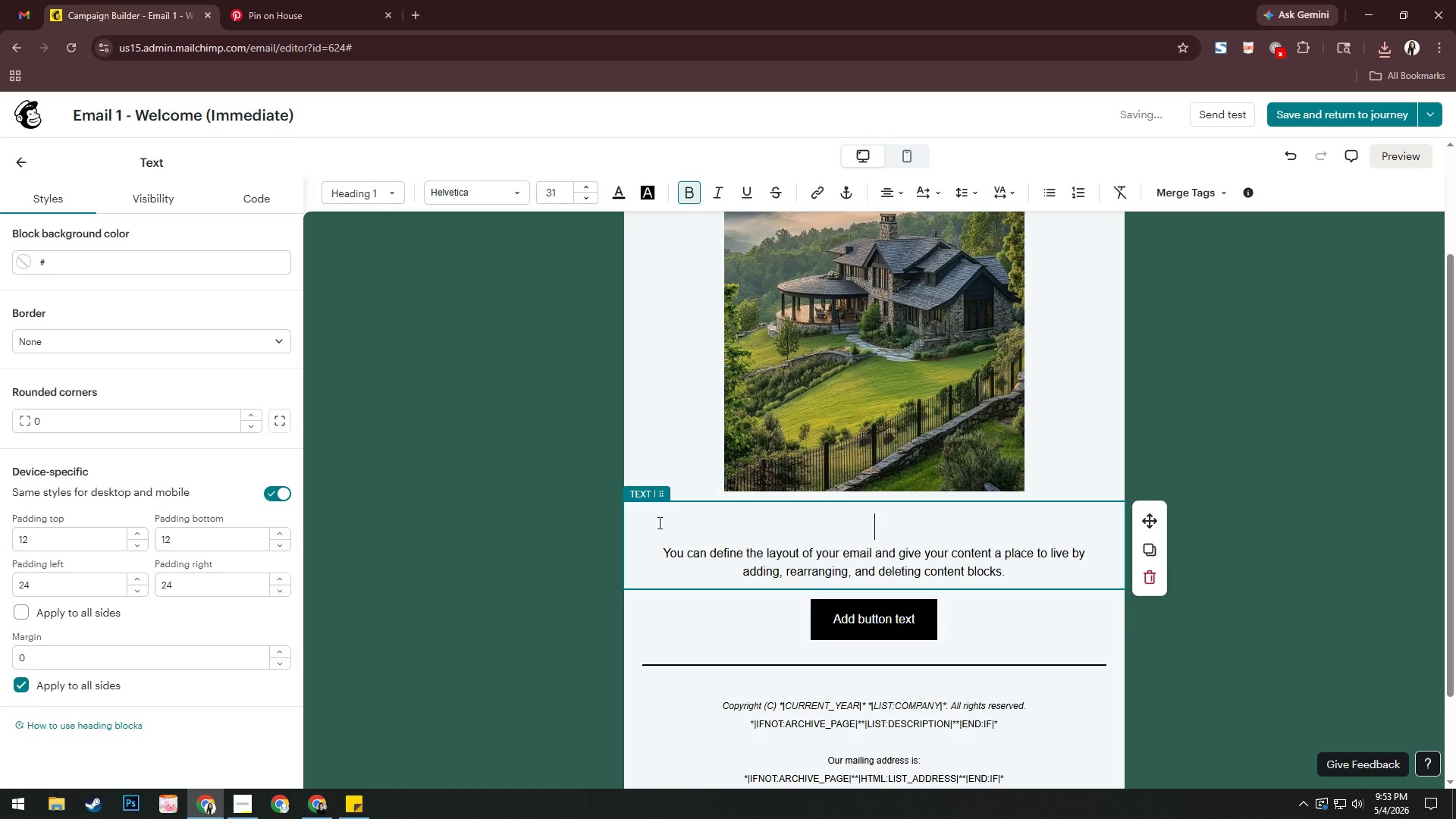 
scroll: coordinate [846, 327], scroll_direction: up, amount: 11.0
 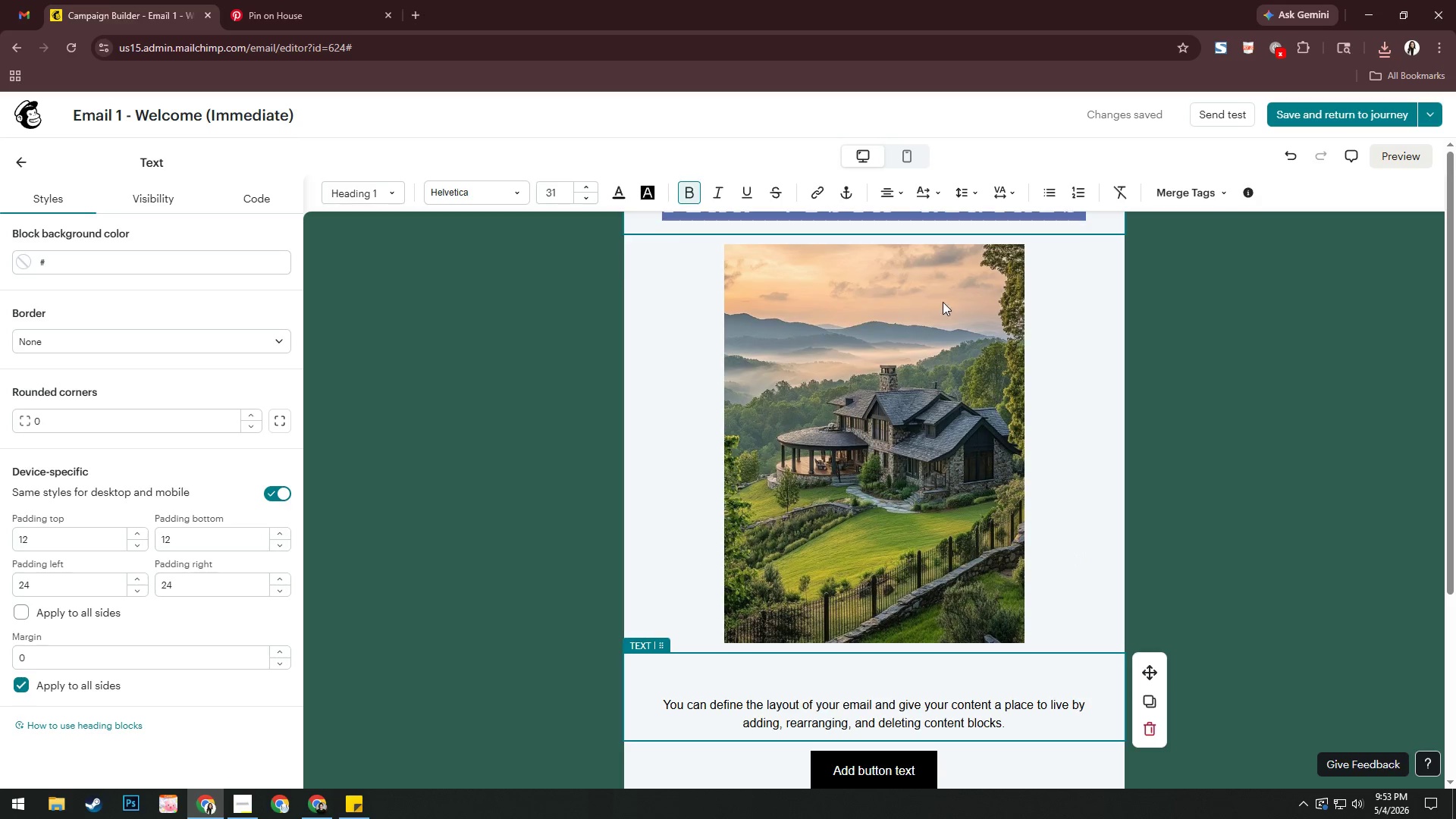 
left_click([1063, 300])
 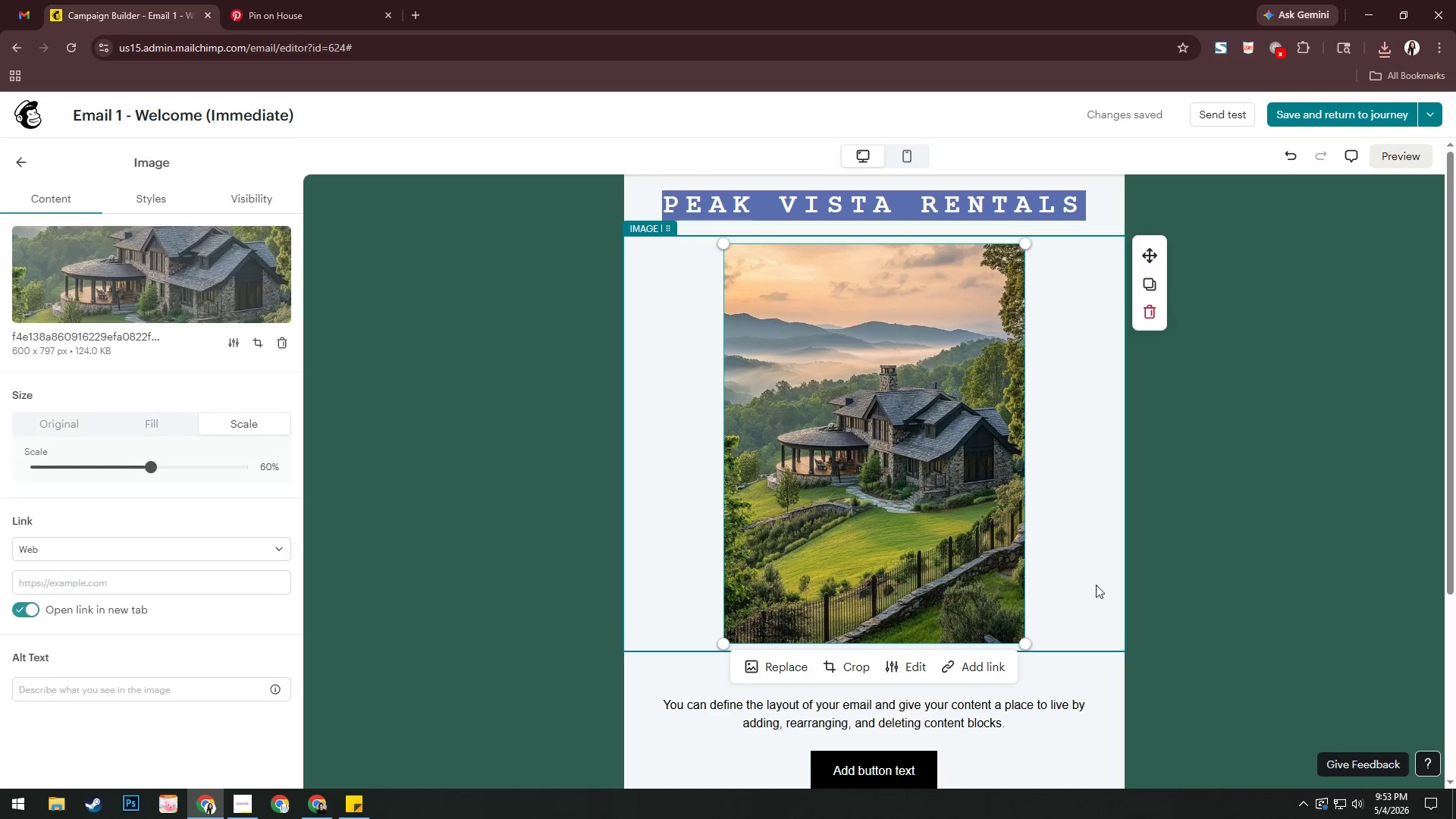 
scroll: coordinate [1096, 585], scroll_direction: up, amount: 8.0
 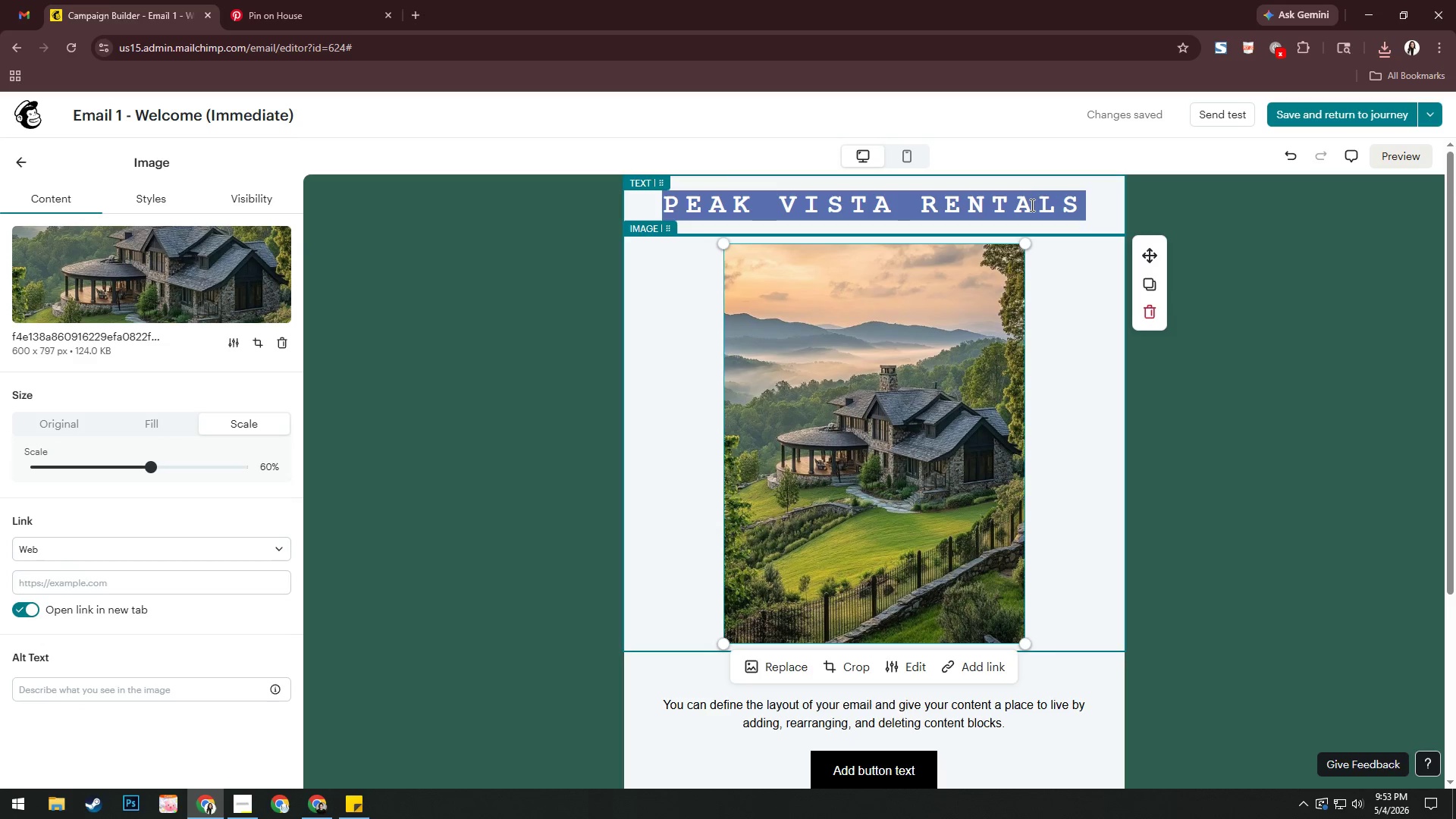 
left_click([1032, 193])
 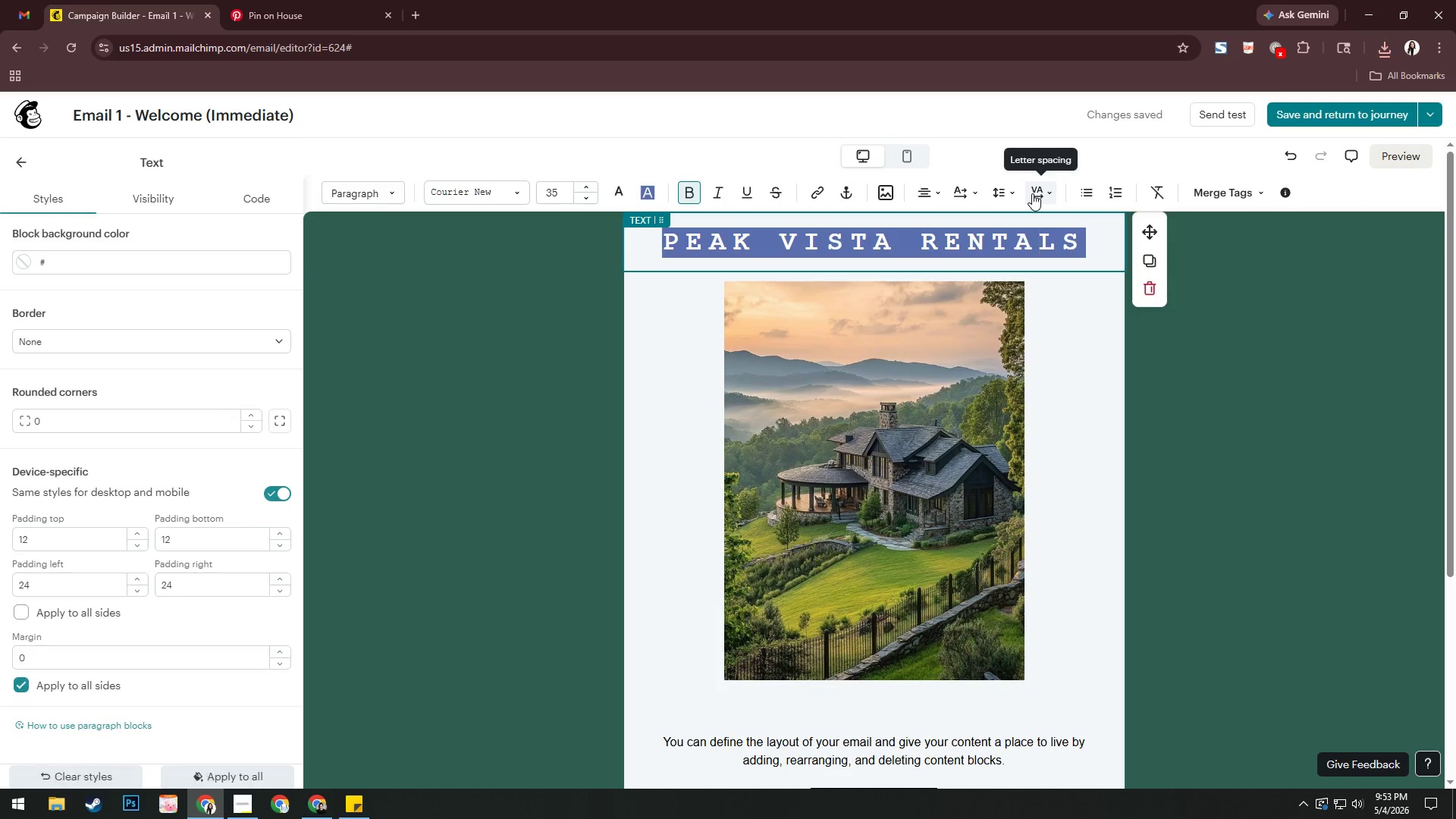 
key(Control+A)
 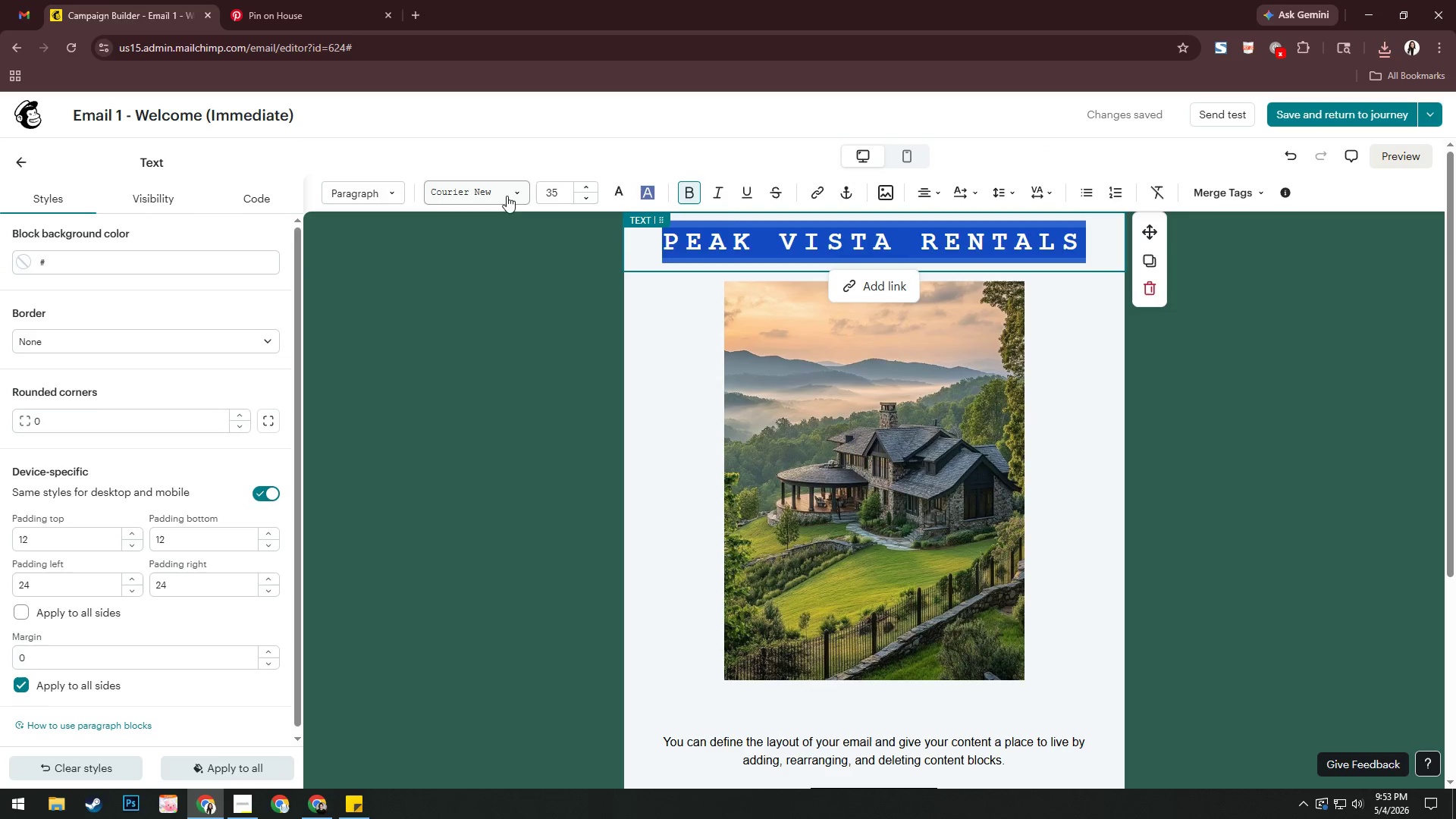 
left_click([504, 196])
 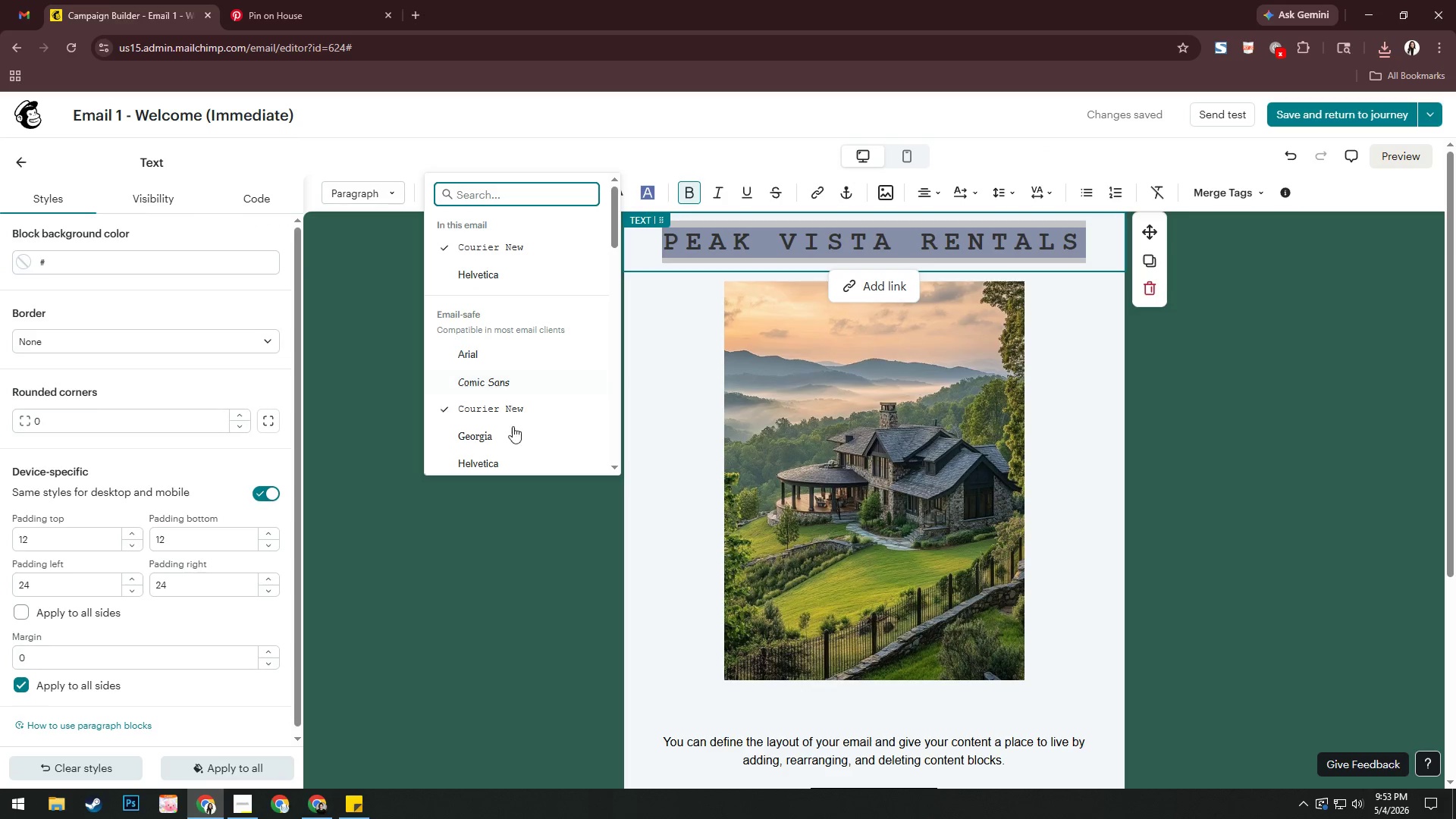 
left_click([513, 438])
 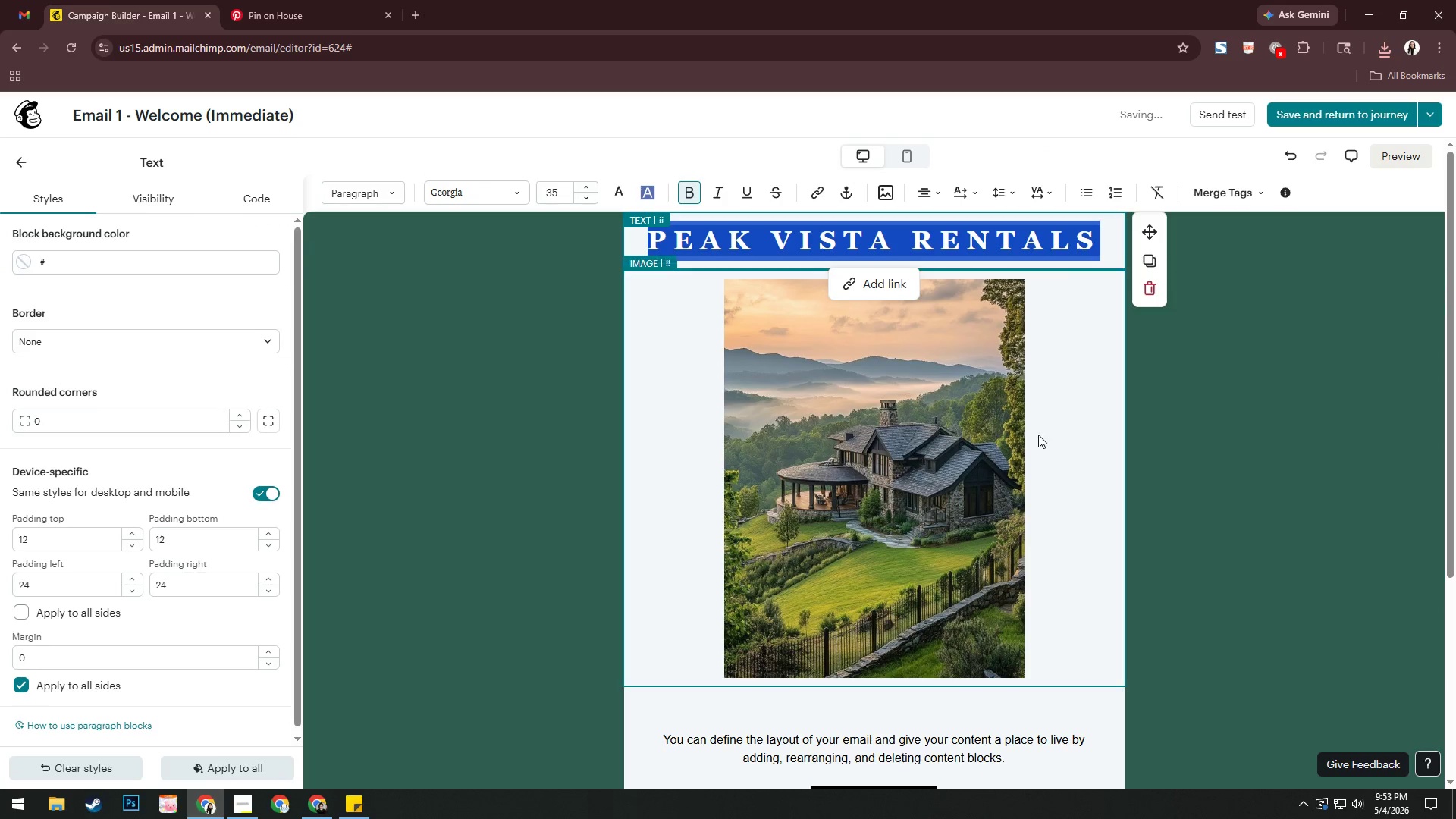 
scroll: coordinate [1044, 474], scroll_direction: down, amount: 3.0
 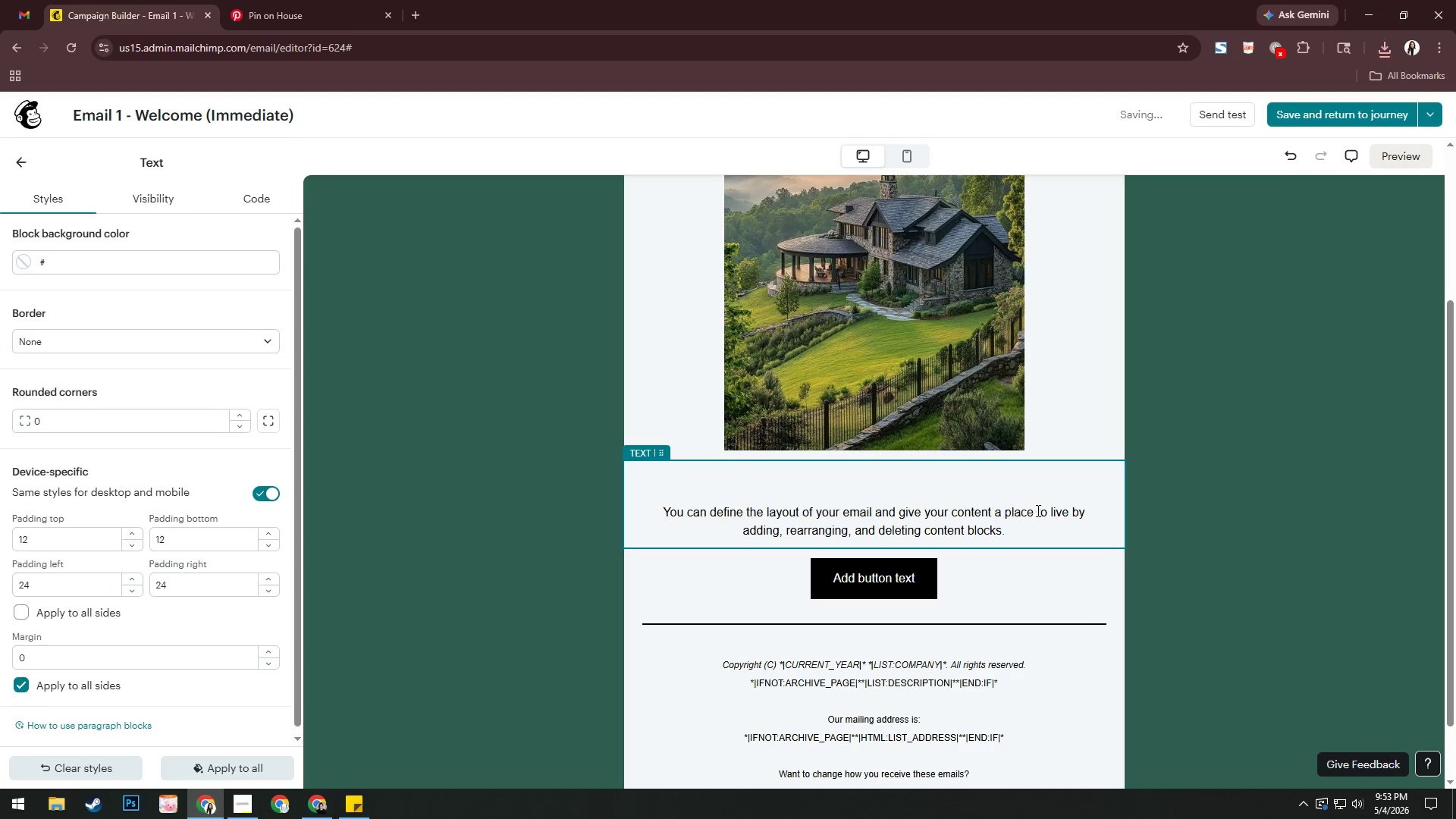 
scroll: coordinate [1073, 512], scroll_direction: up, amount: 5.0
 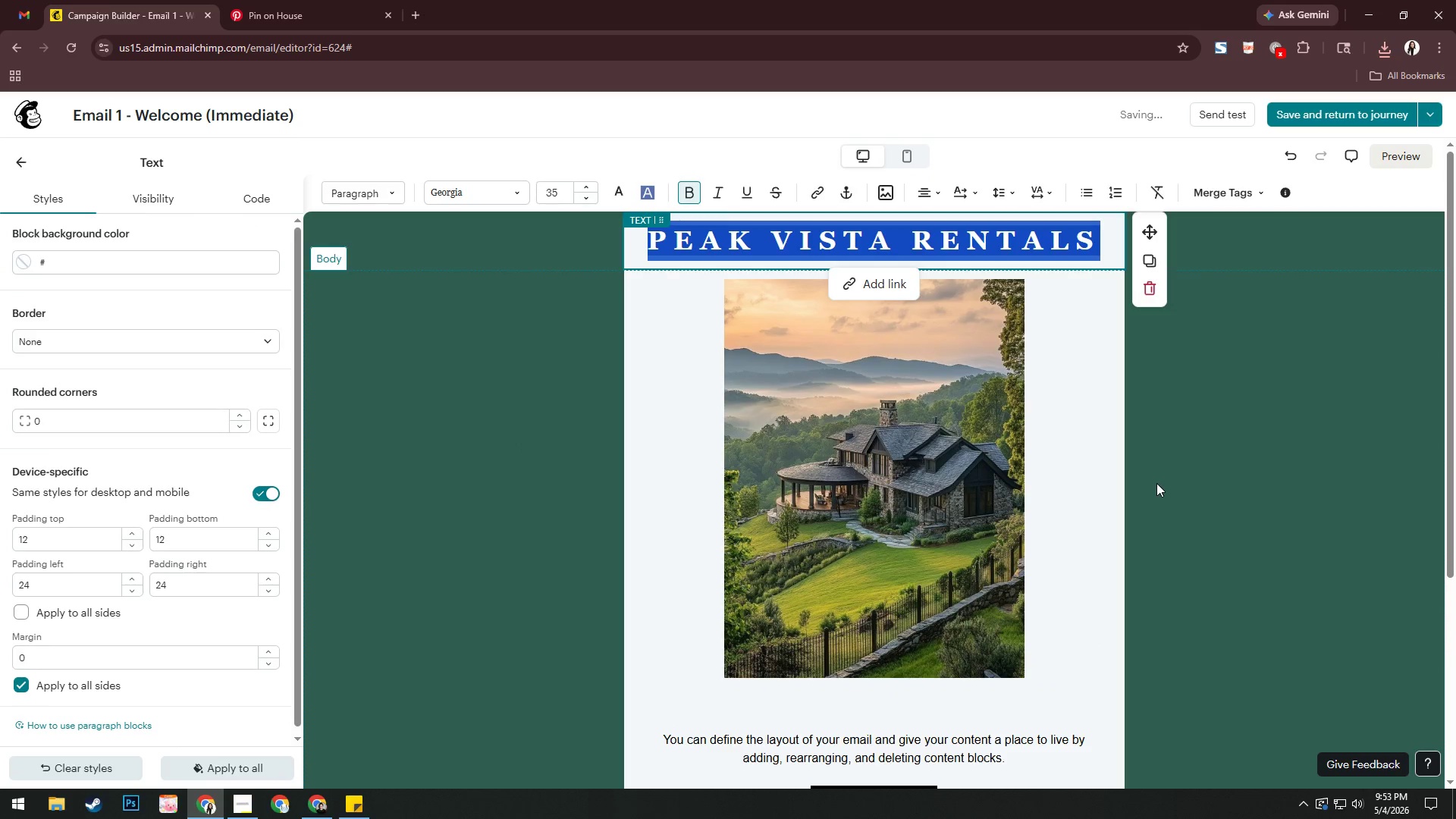 
left_click([1157, 482])
 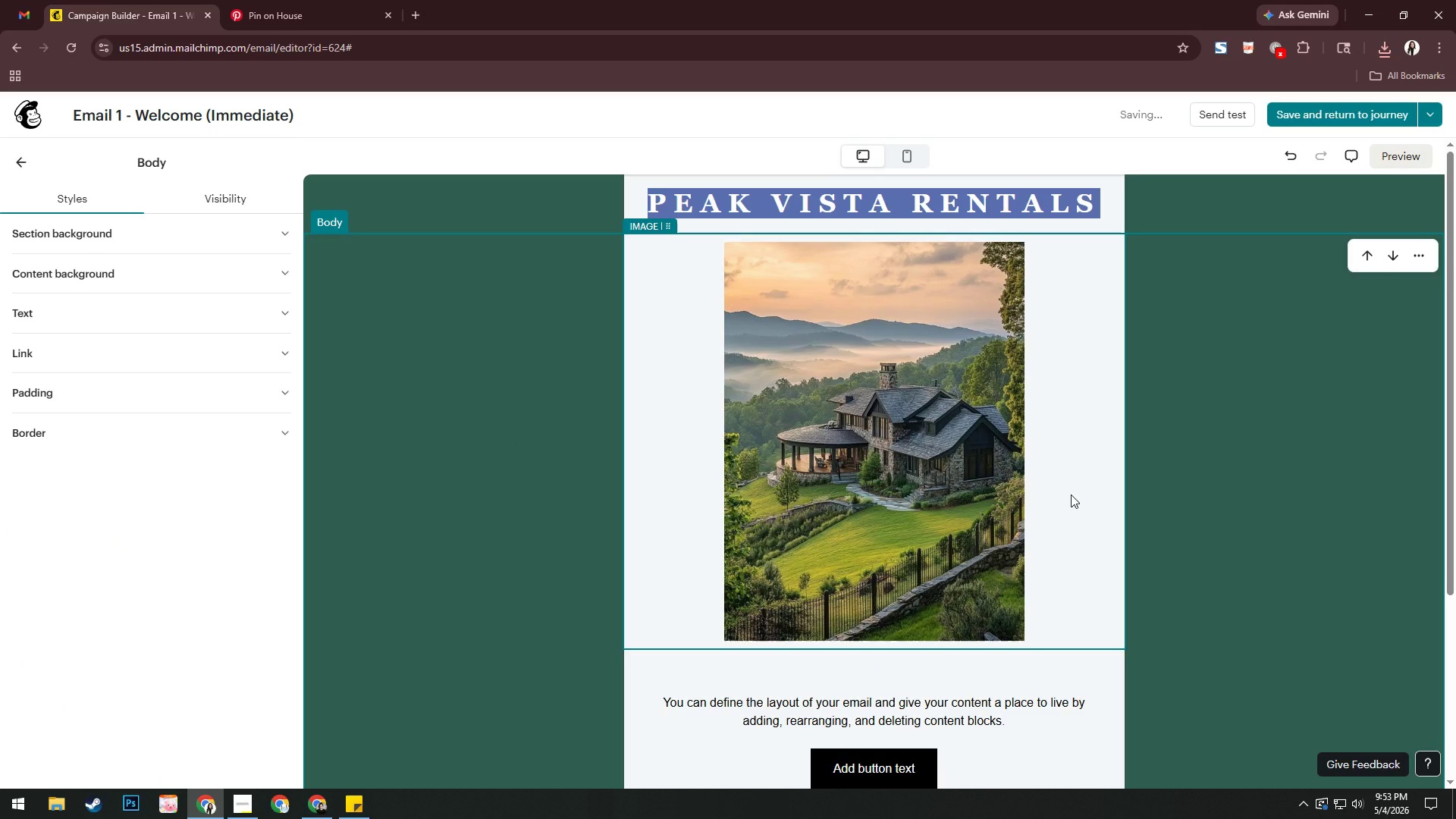 
scroll: coordinate [1071, 494], scroll_direction: down, amount: 4.0
 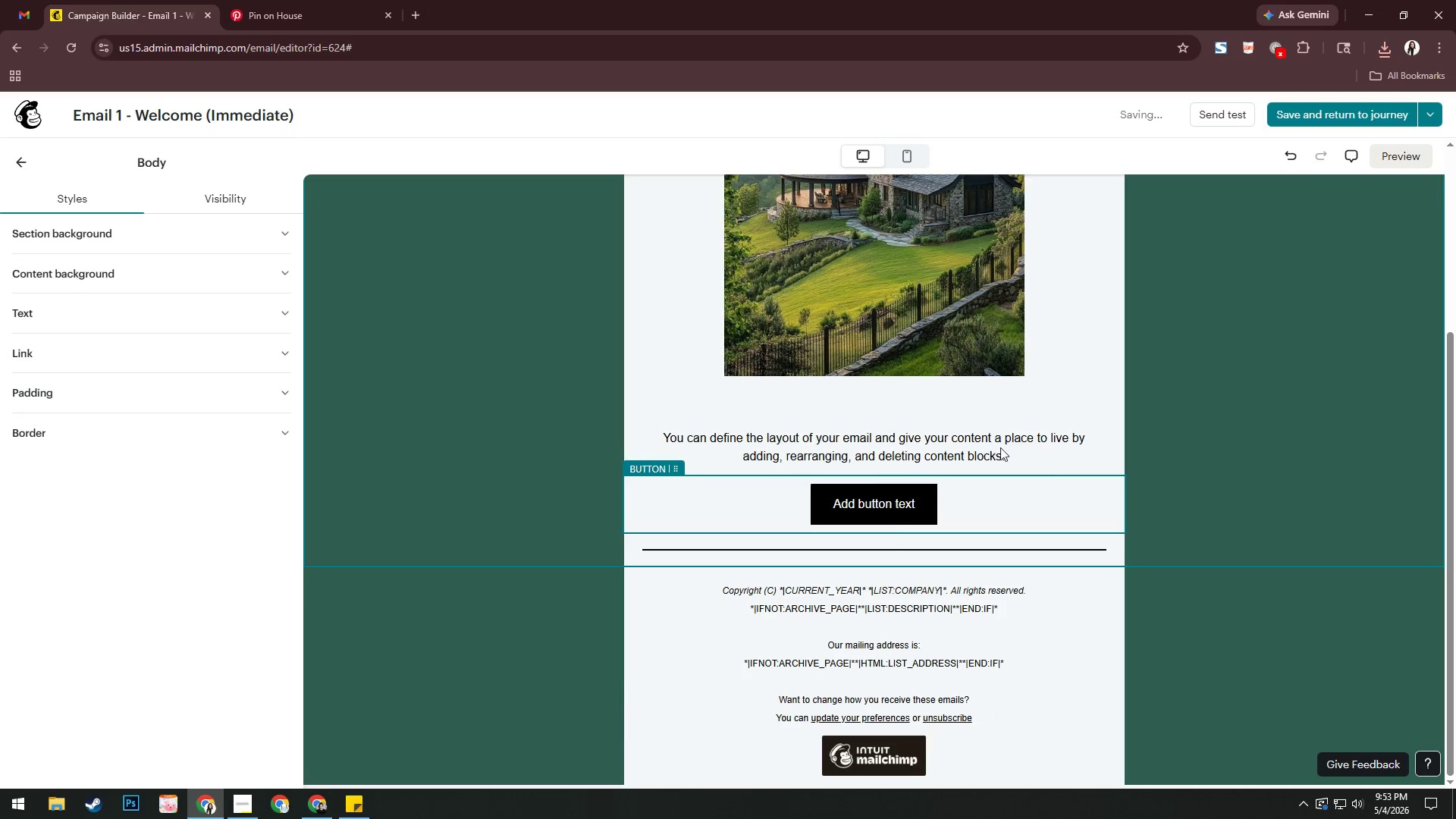 
left_click([943, 416])
 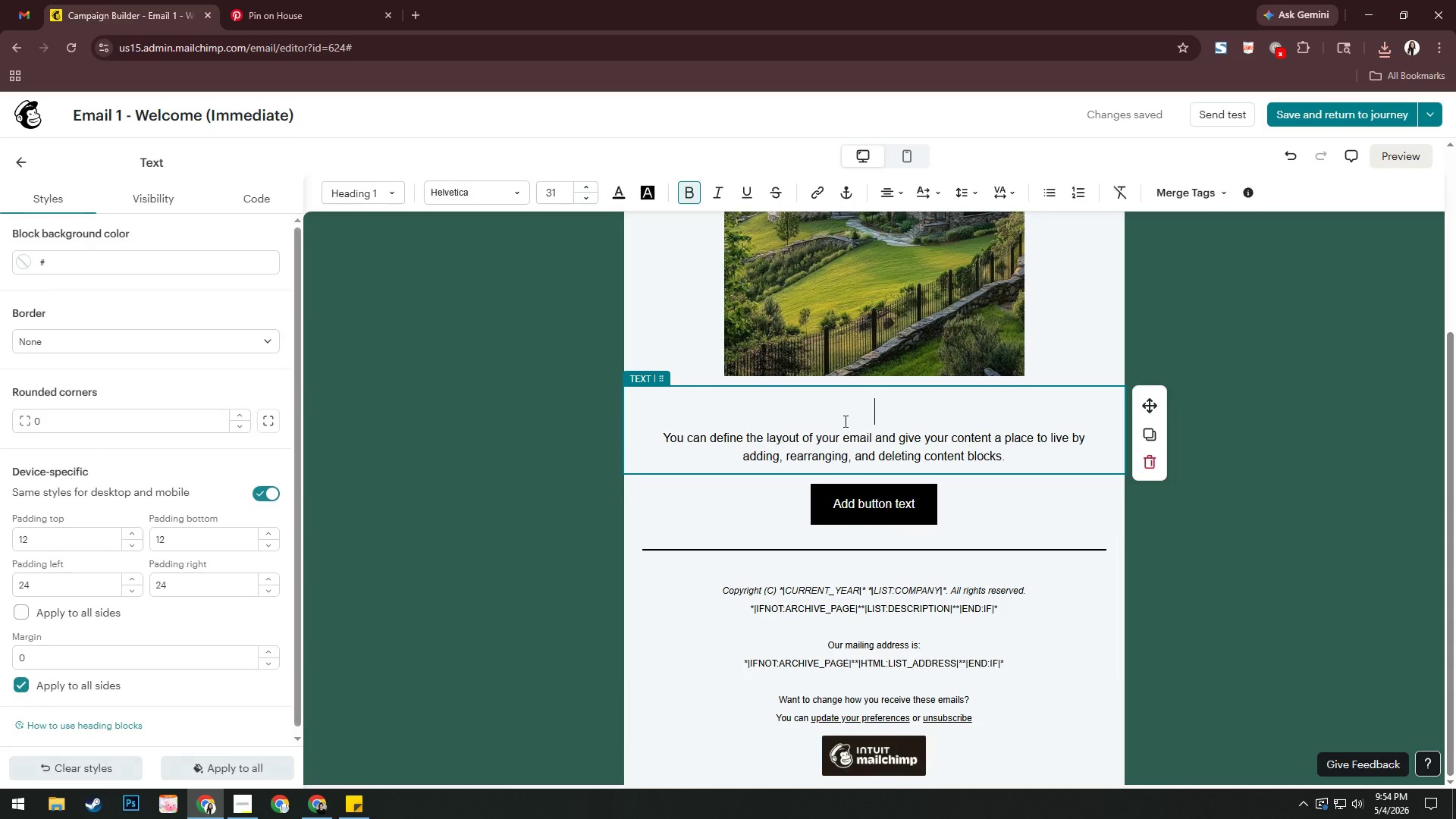 
key(Backspace)
 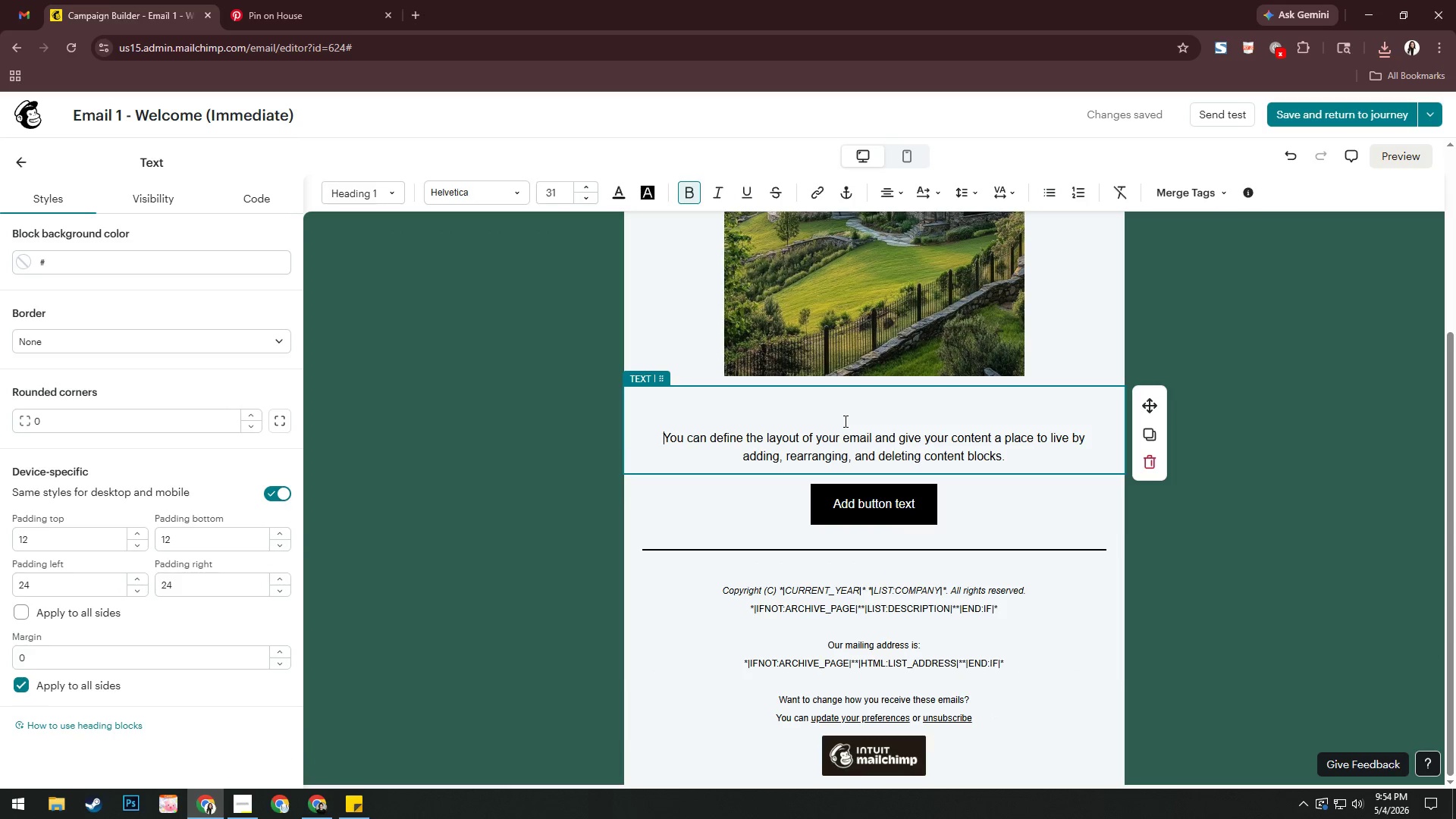 
key(ArrowRight)
 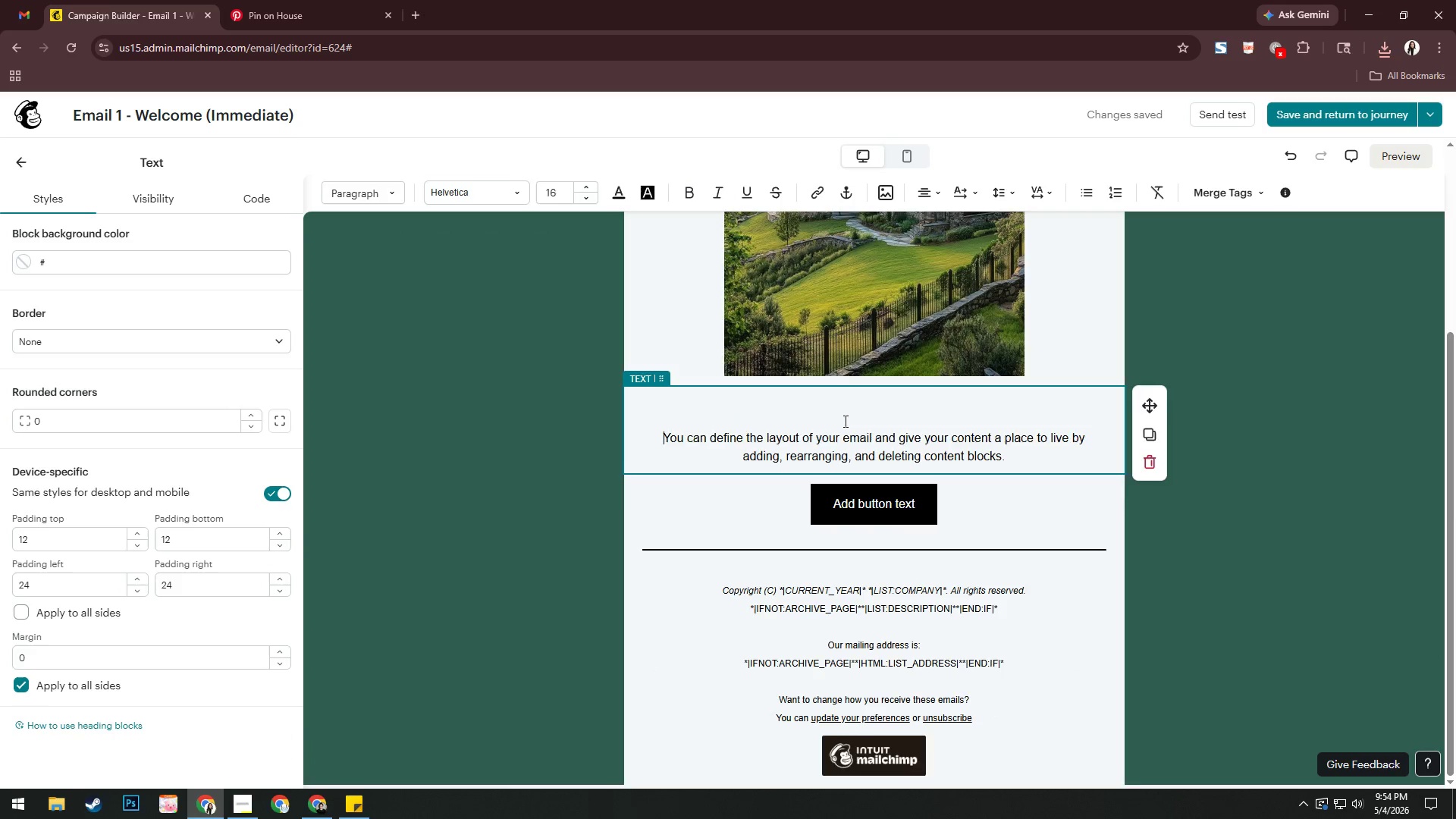 
key(Backspace)
 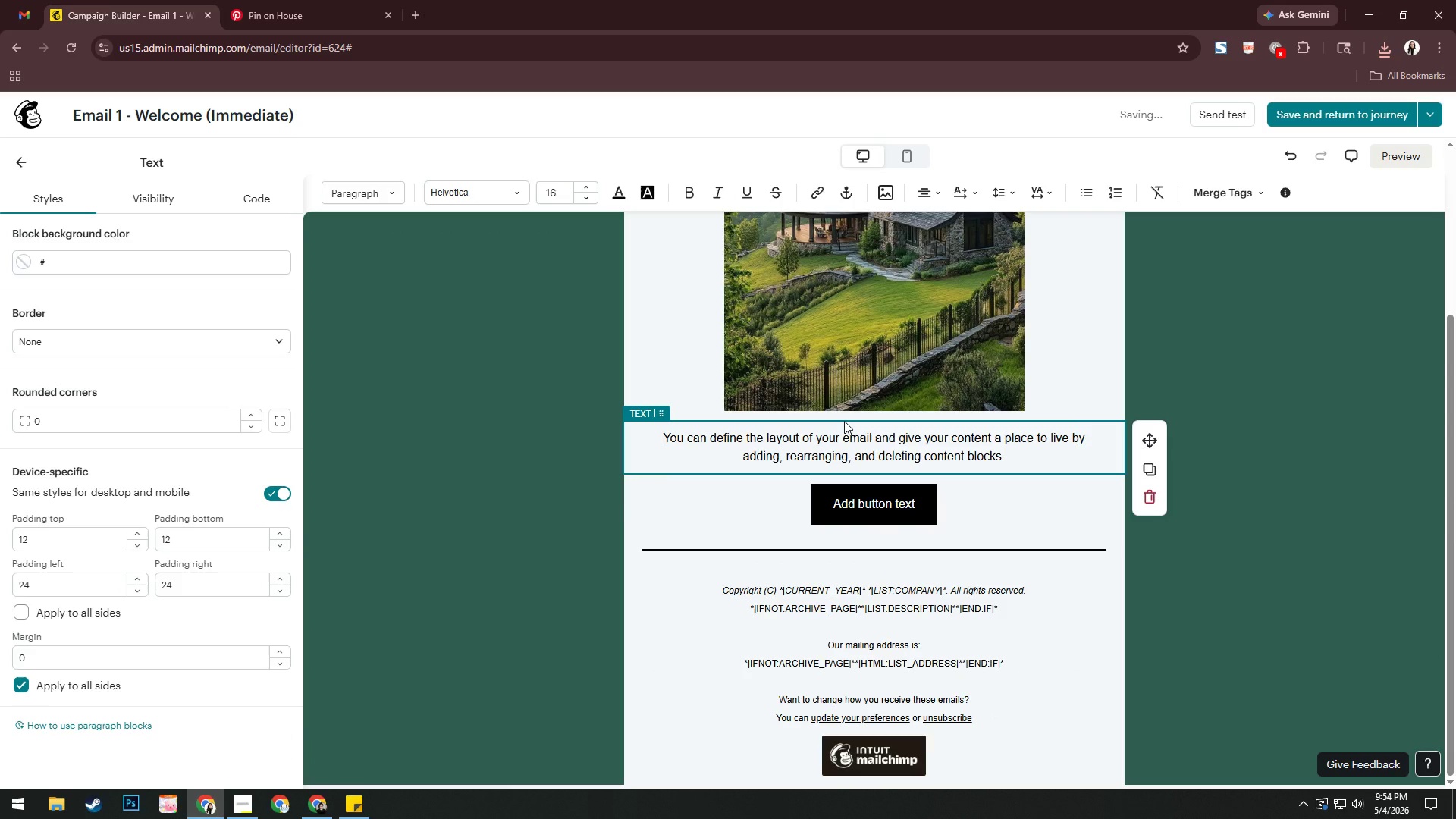 
key(Control+ControlLeft)
 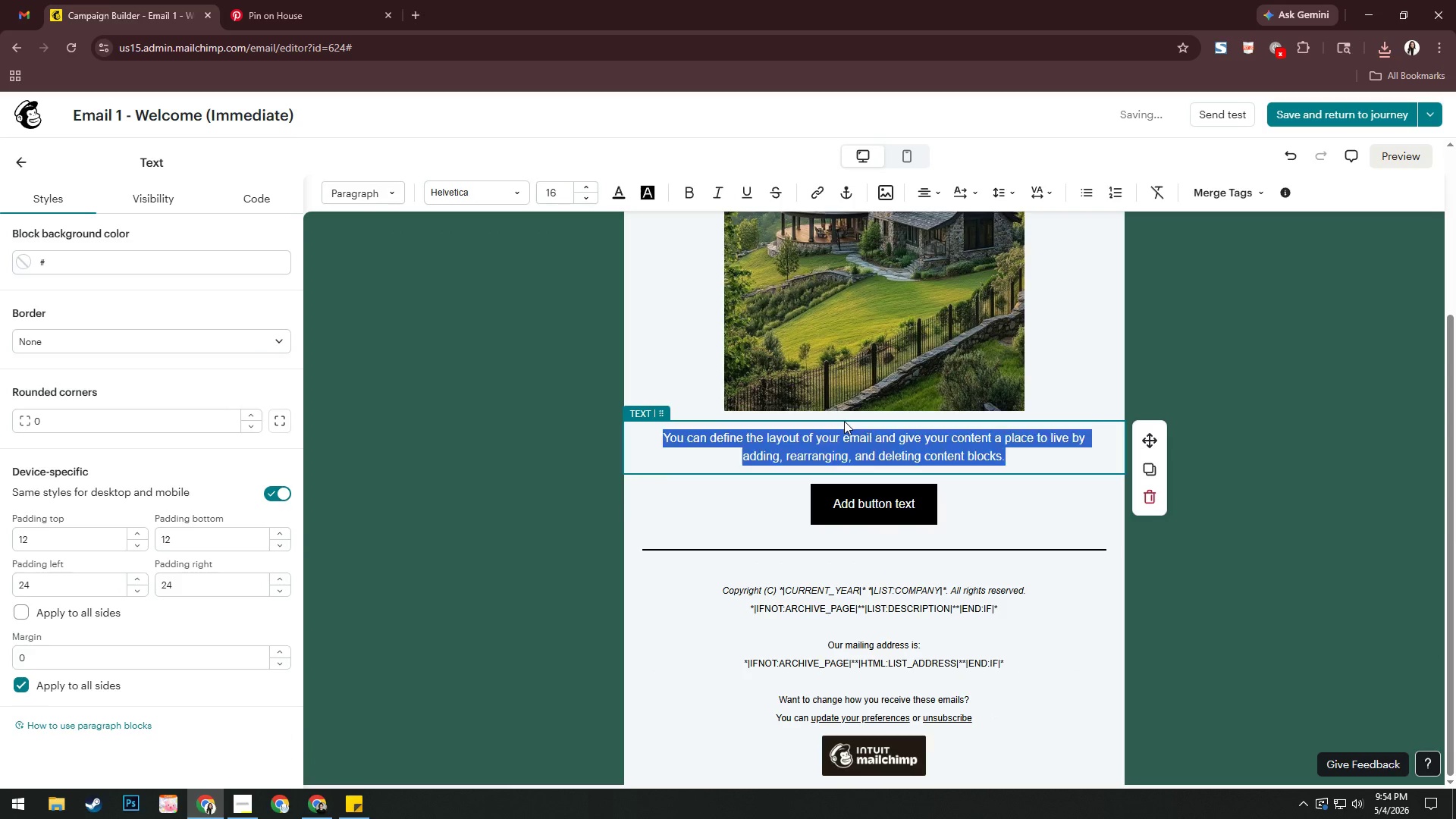 
key(Control+A)
 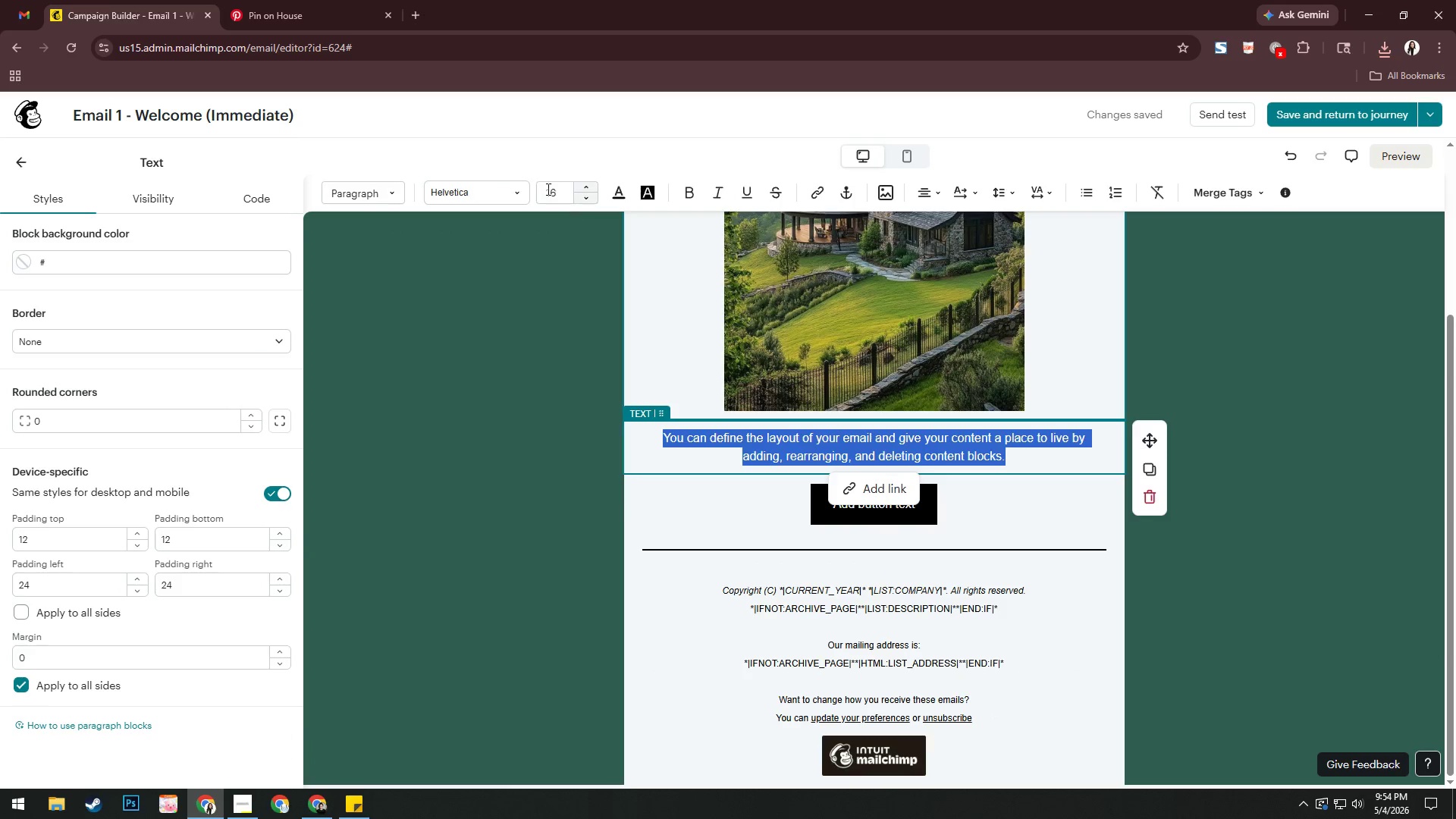 
left_click([456, 187])
 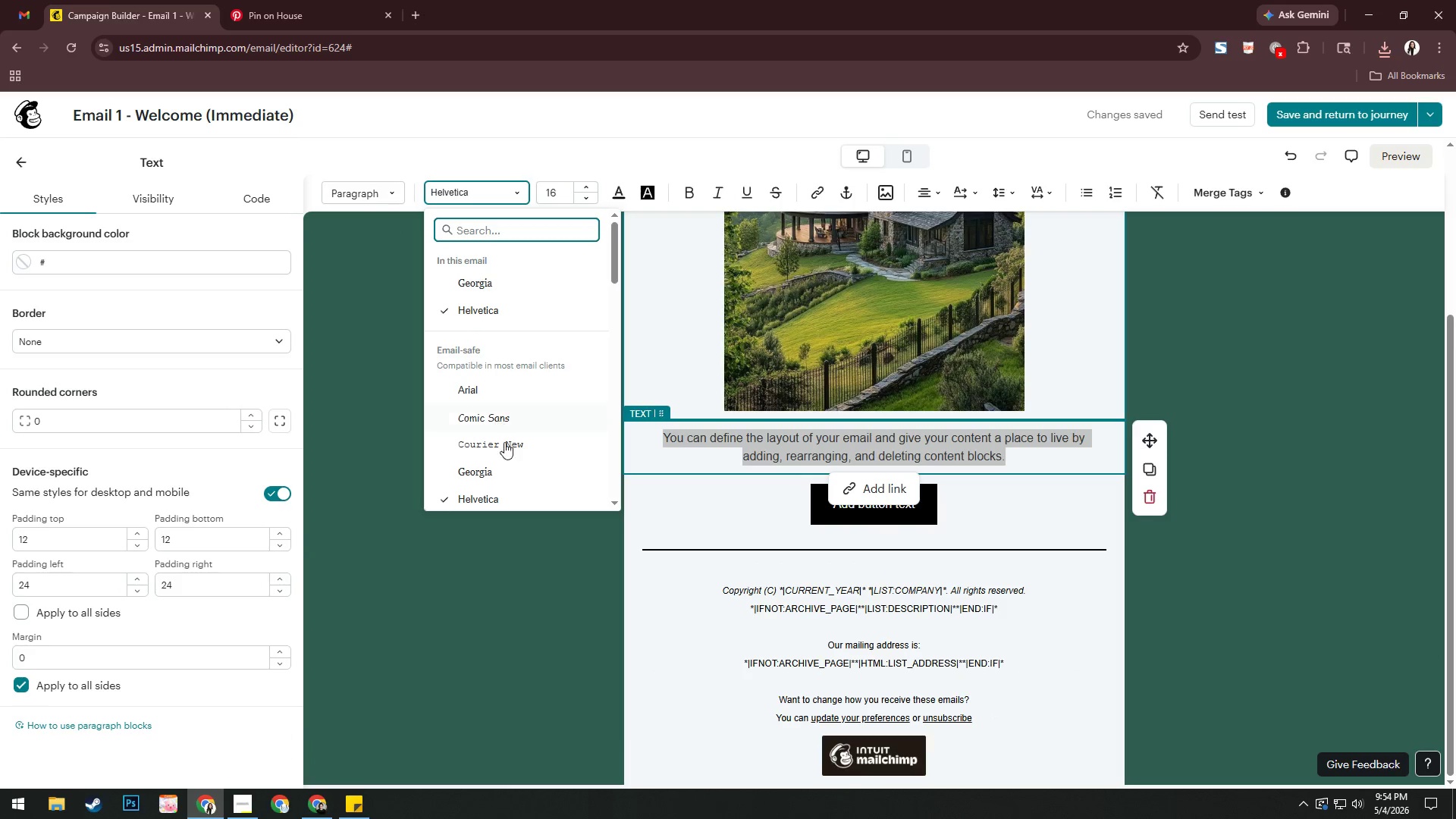 
left_click([513, 389])
 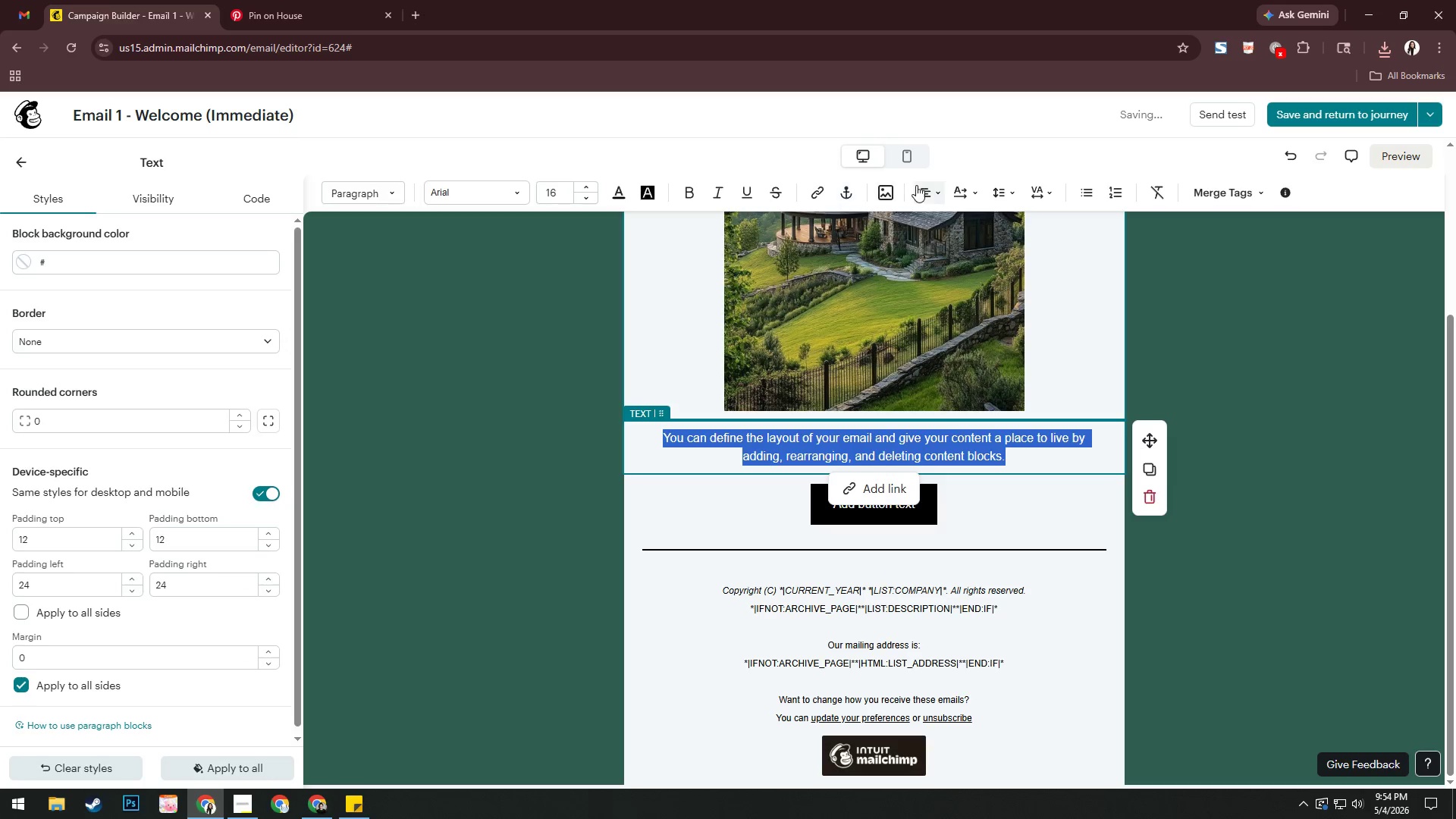 
left_click([917, 184])
 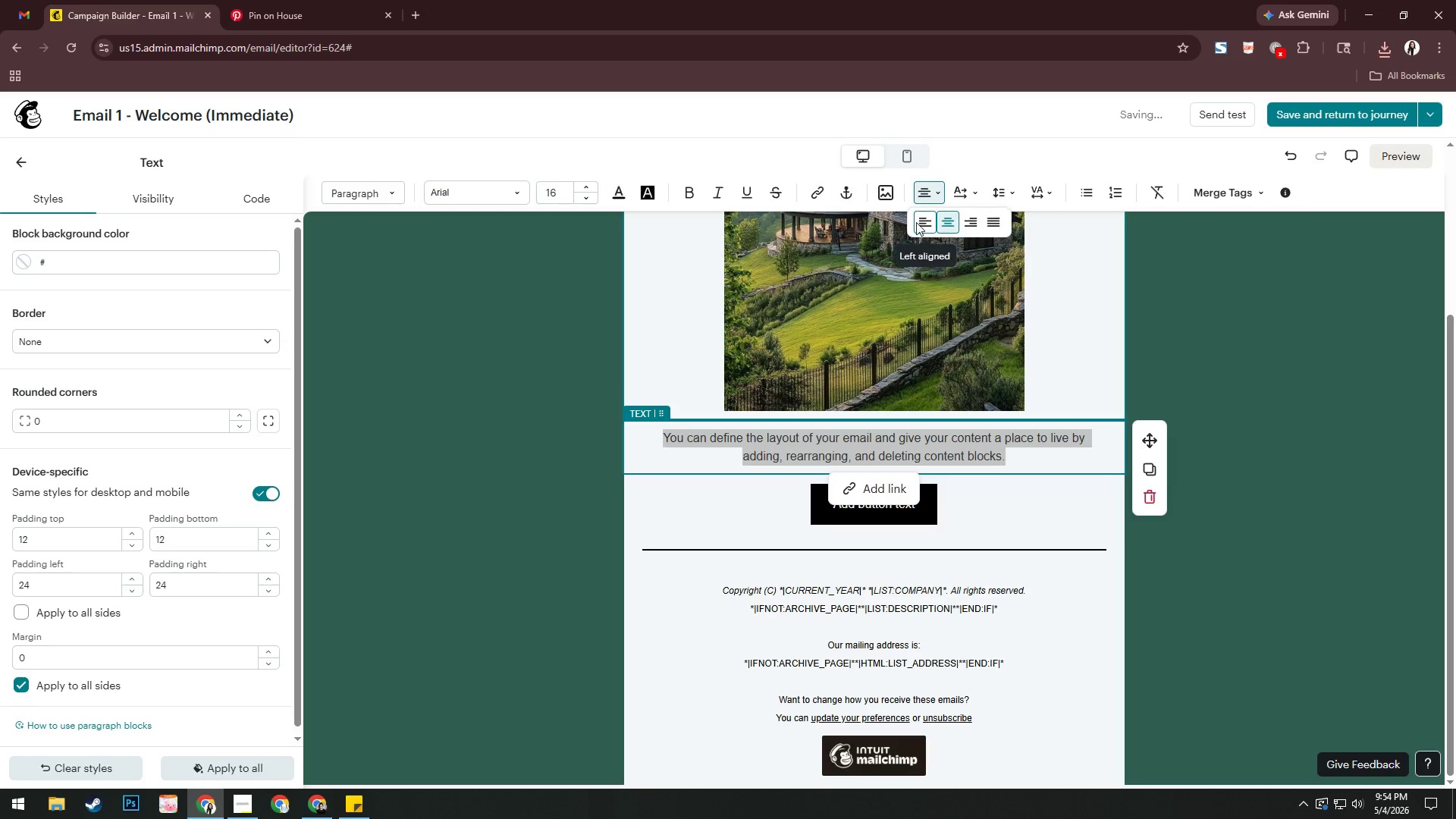 
left_click([919, 222])
 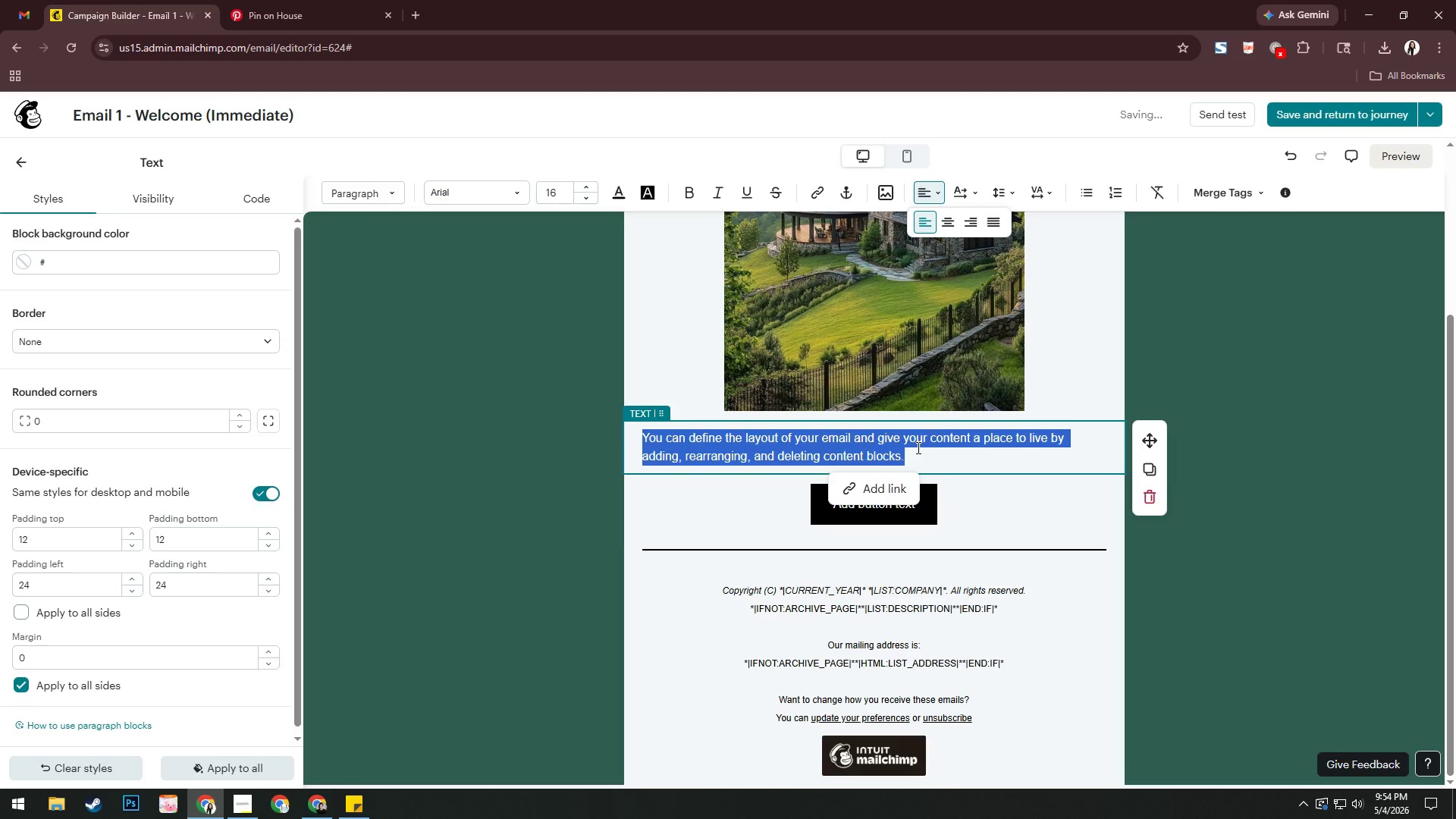 
wait(7.42)
 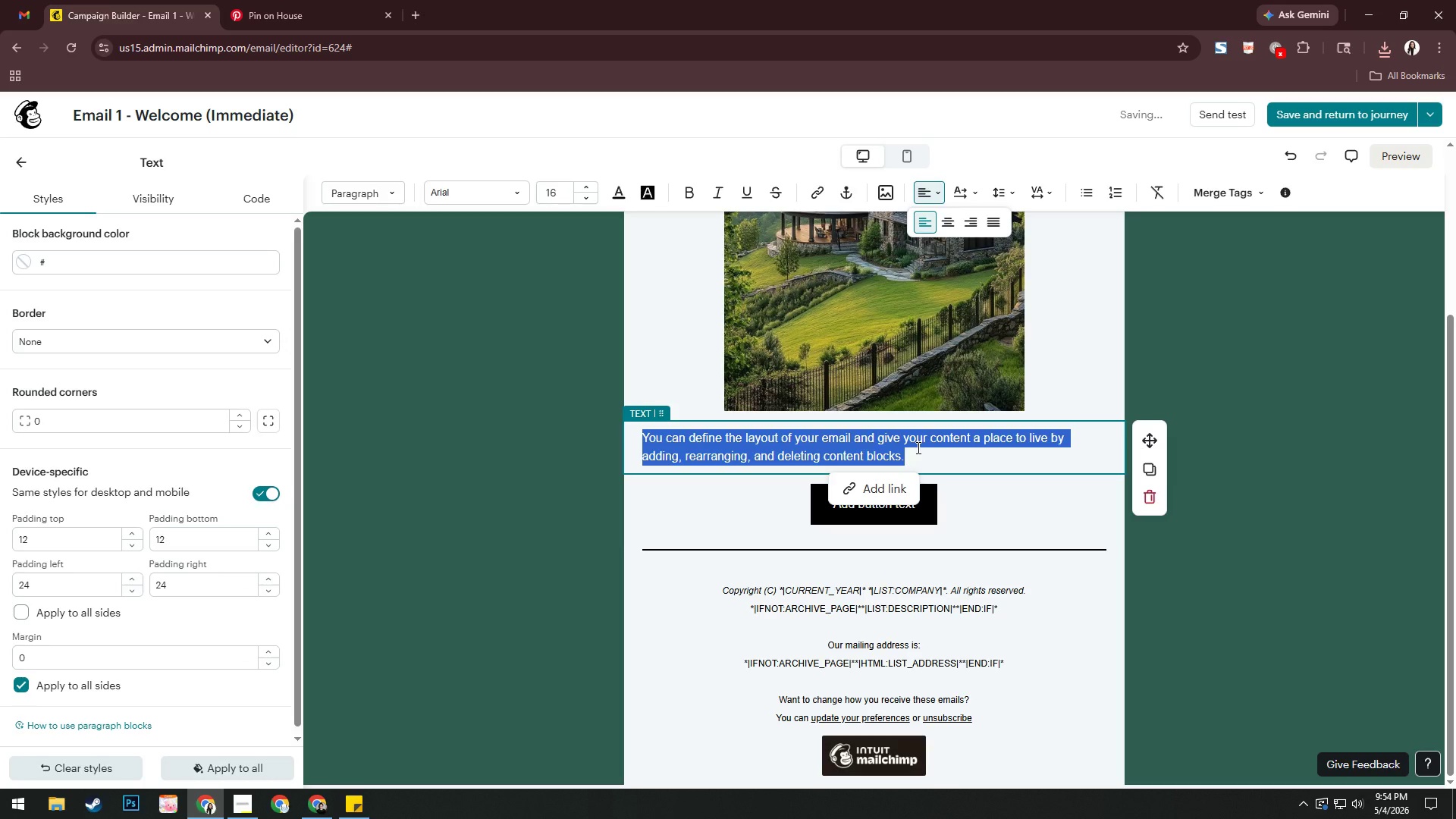 
type(Hi )
 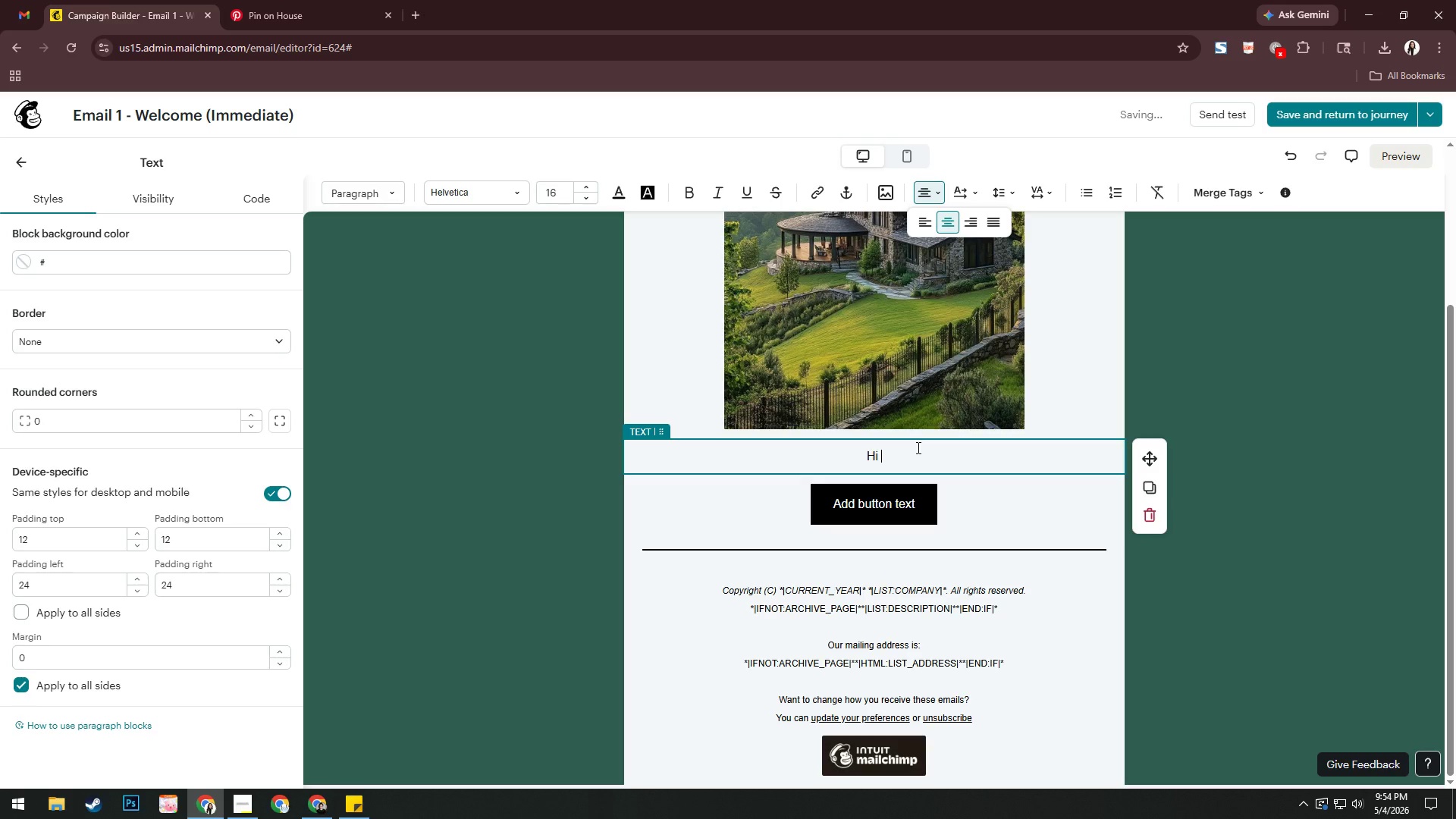 
key(Control+A)
 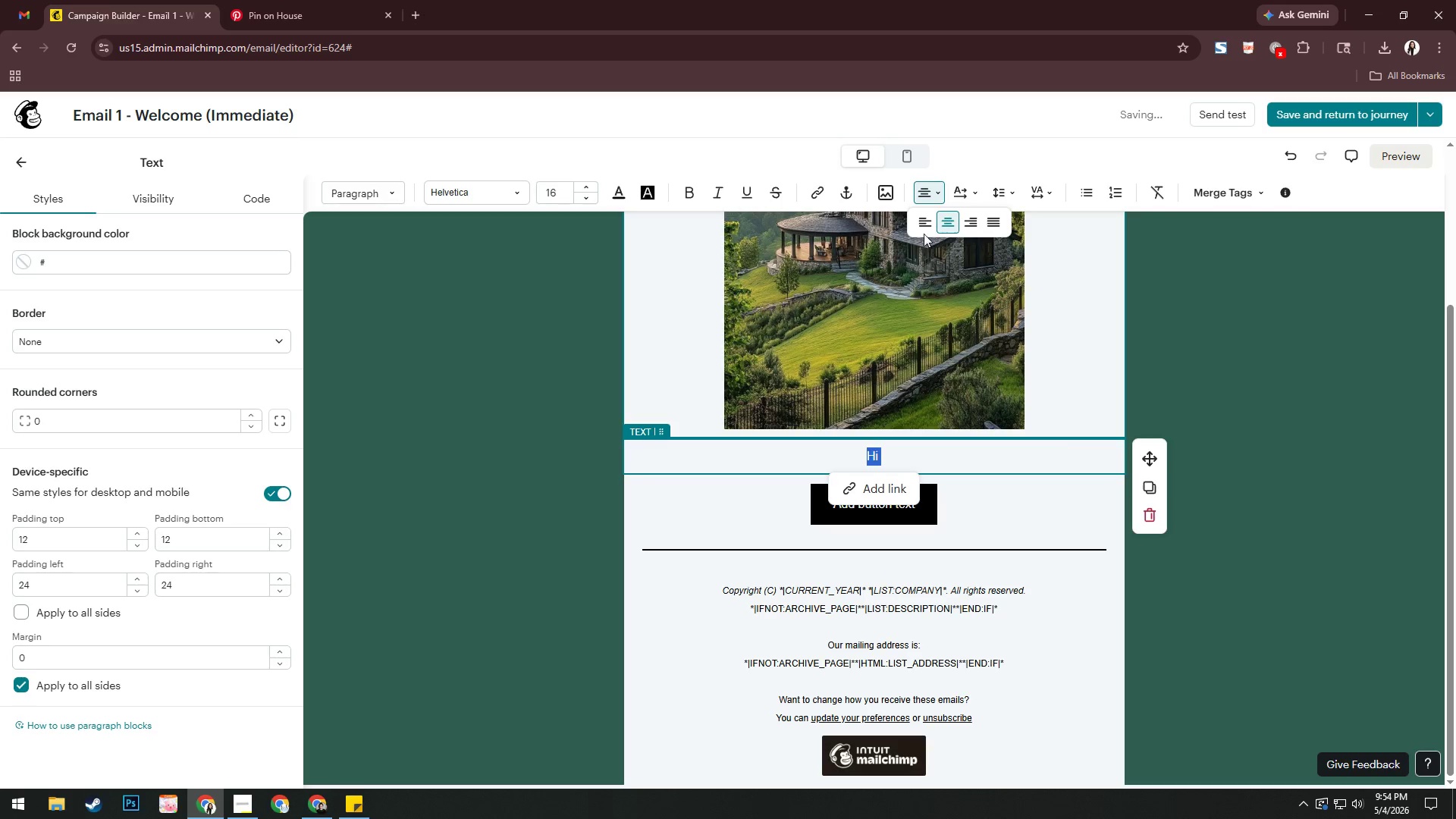 
left_click([924, 231])
 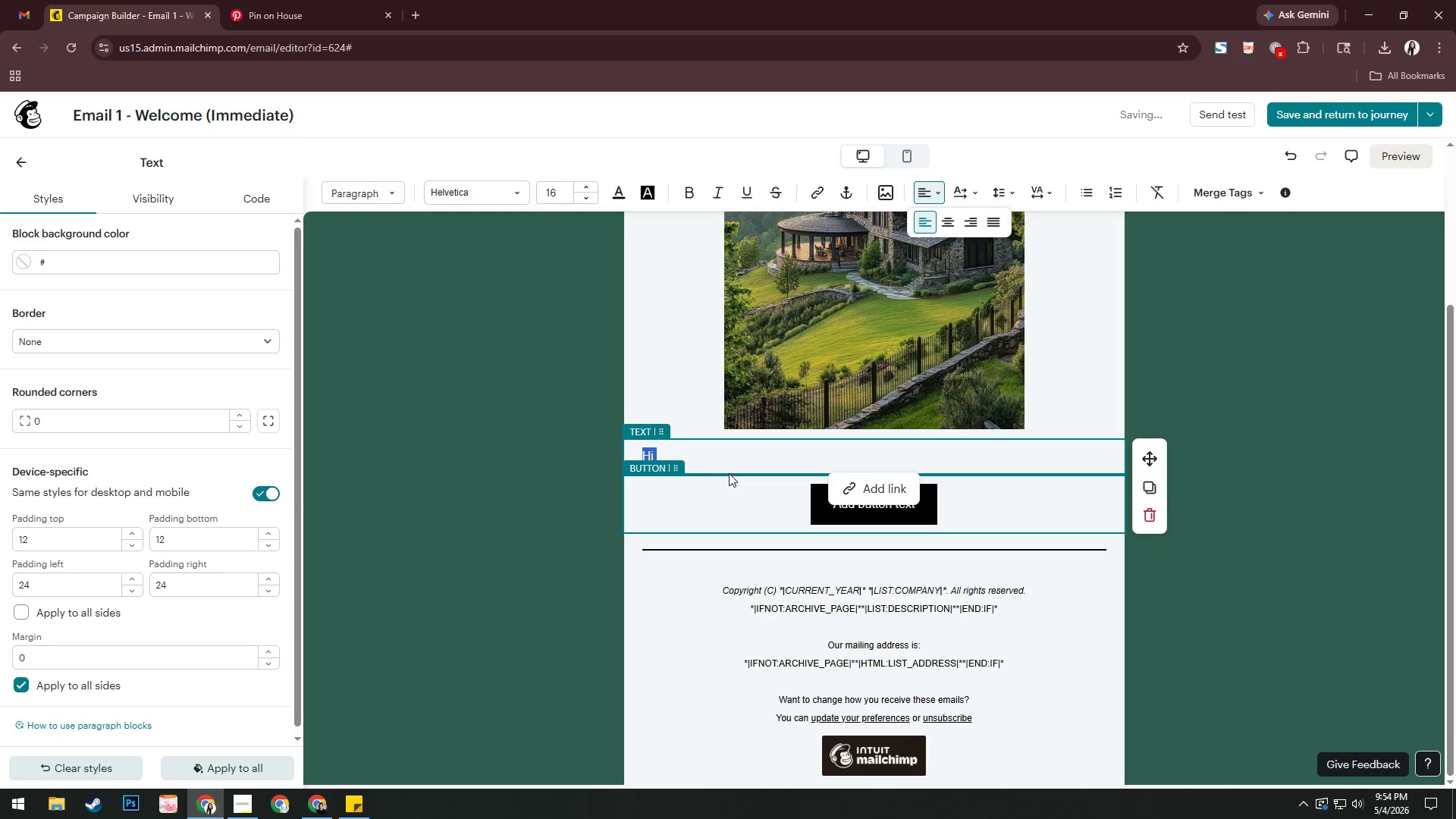 
left_click([726, 457])
 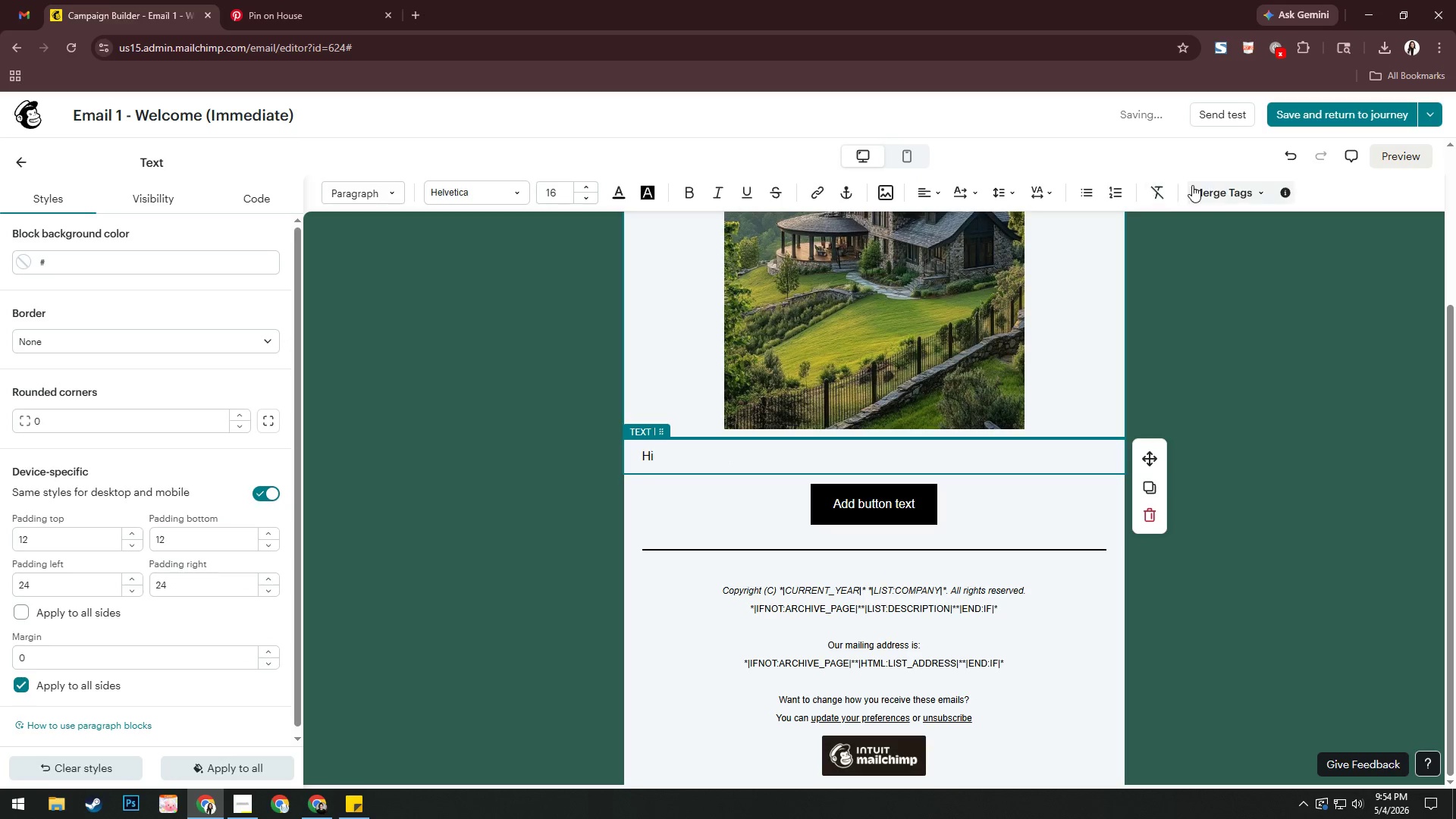 
left_click([1223, 190])
 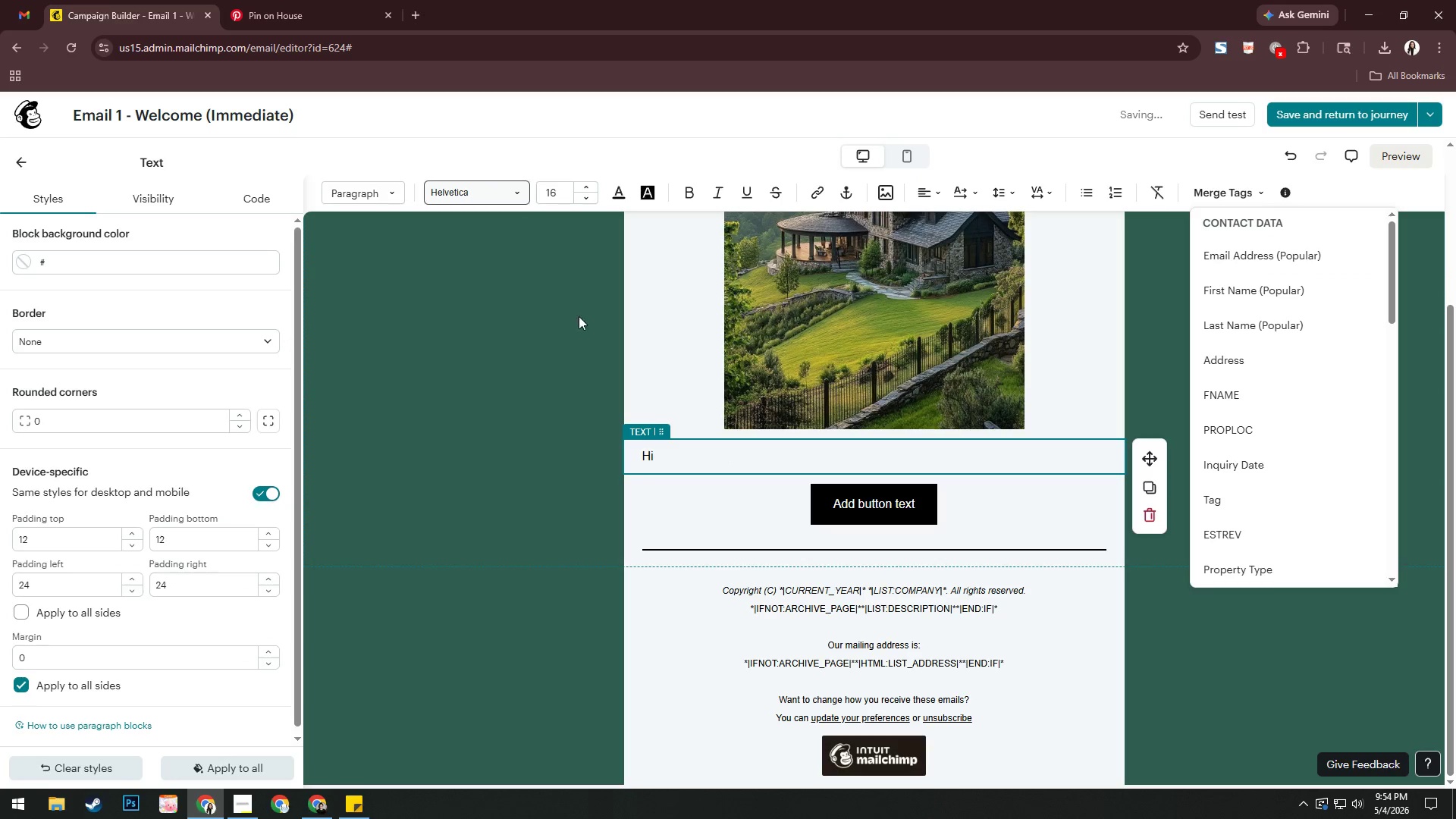 
left_click([675, 455])
 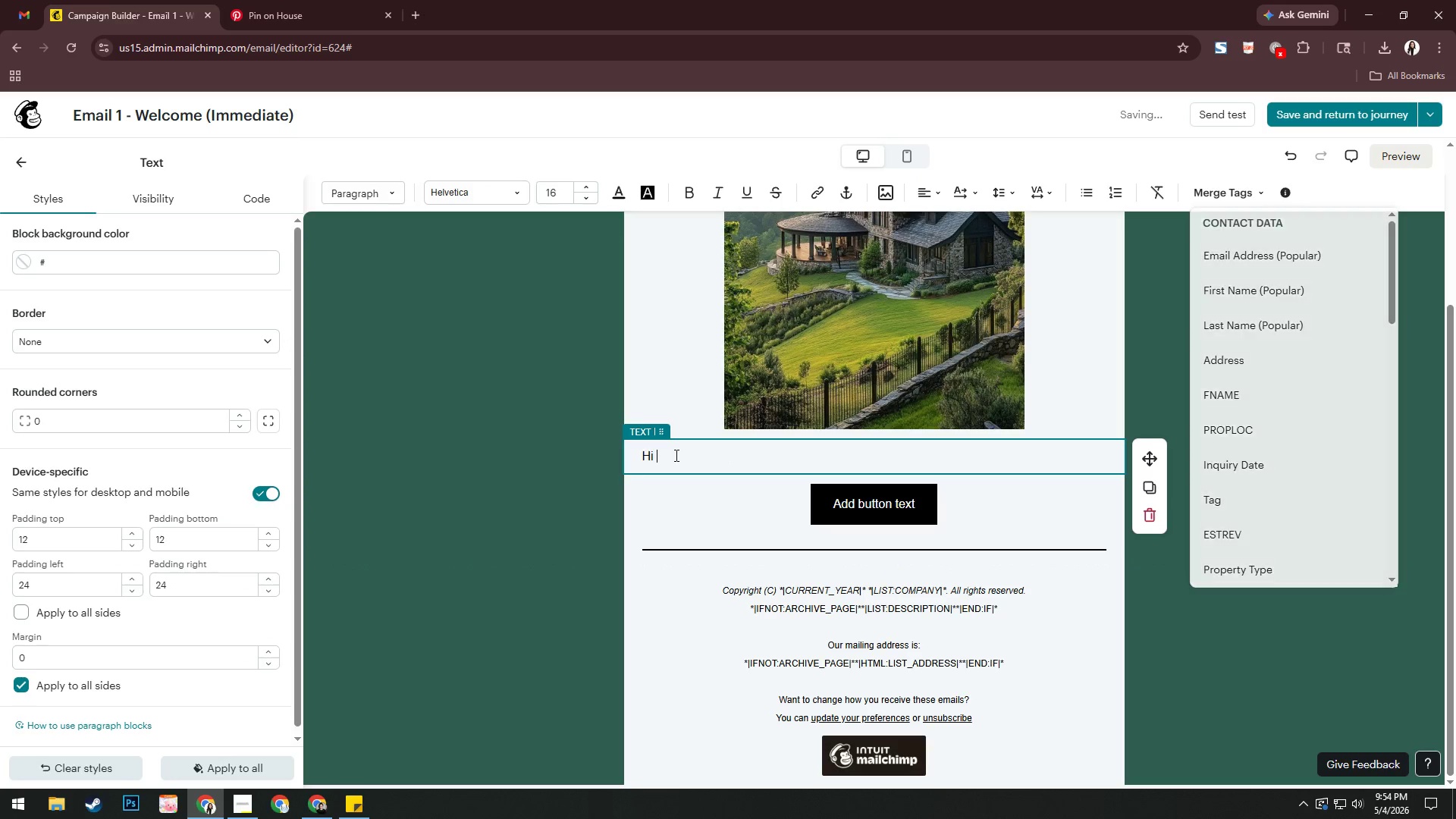 
key(Control+A)
 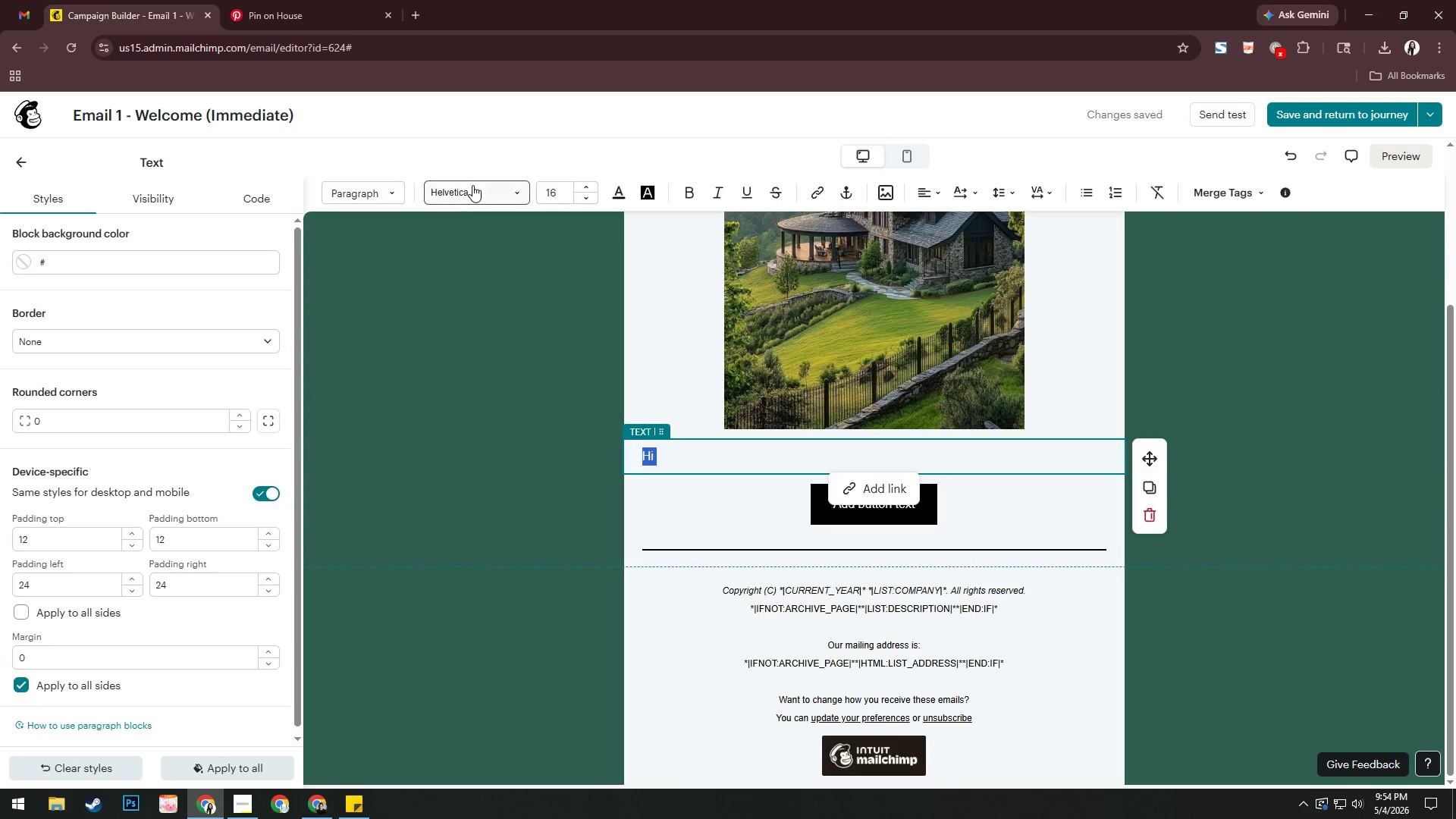 
left_click([473, 195])
 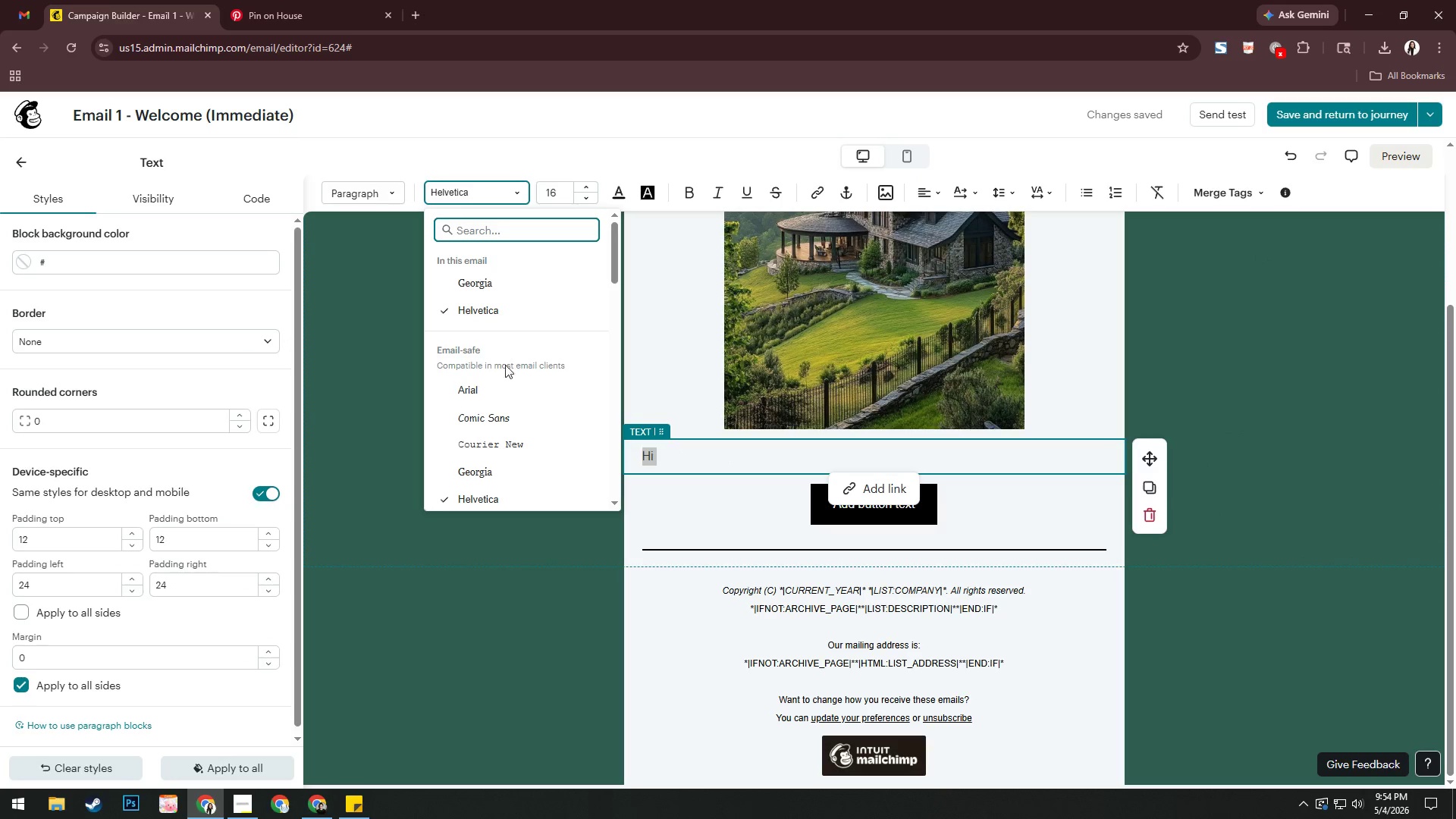 
left_click([510, 388])
 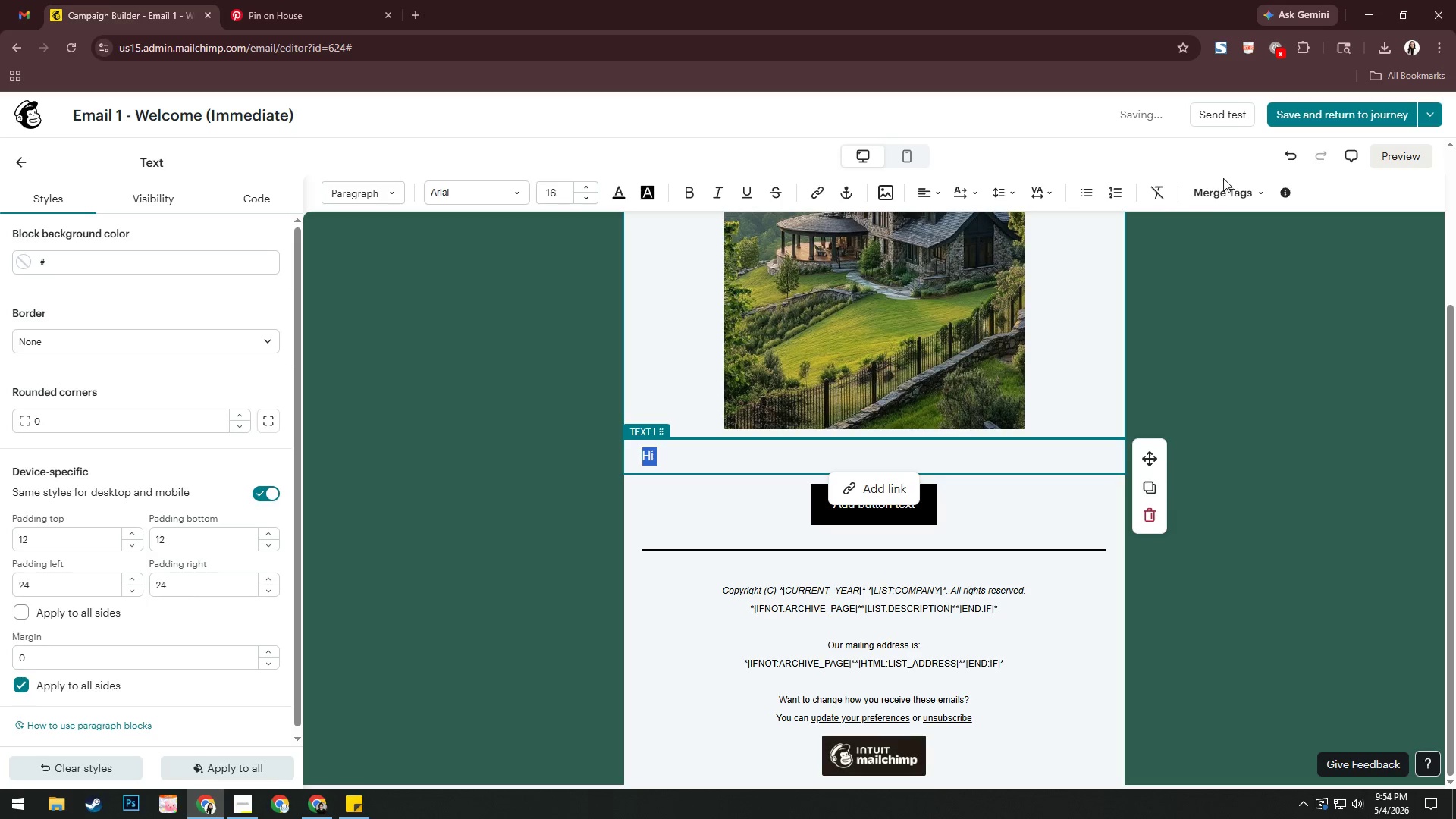 
left_click([1219, 187])
 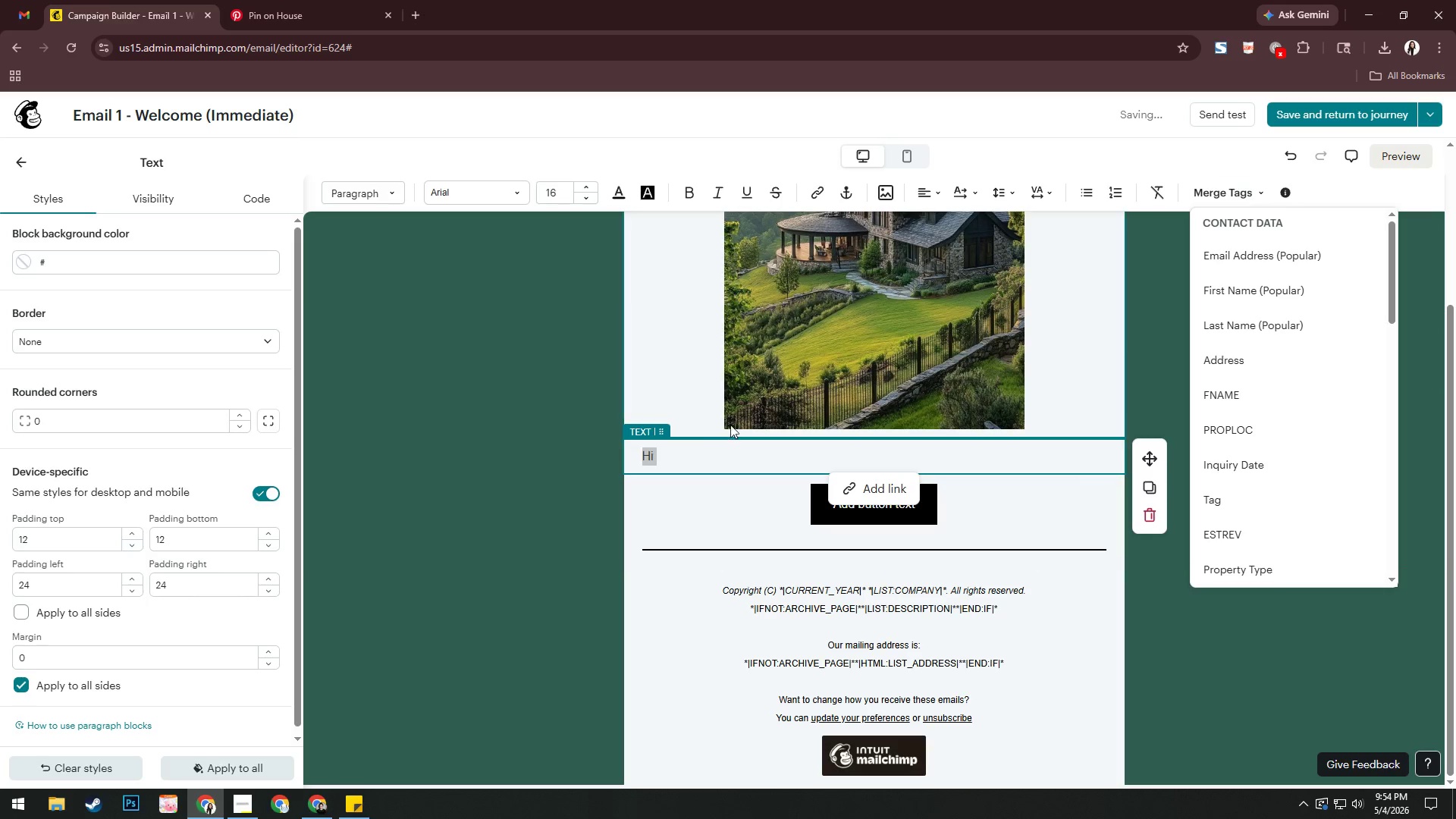 
left_click([692, 454])
 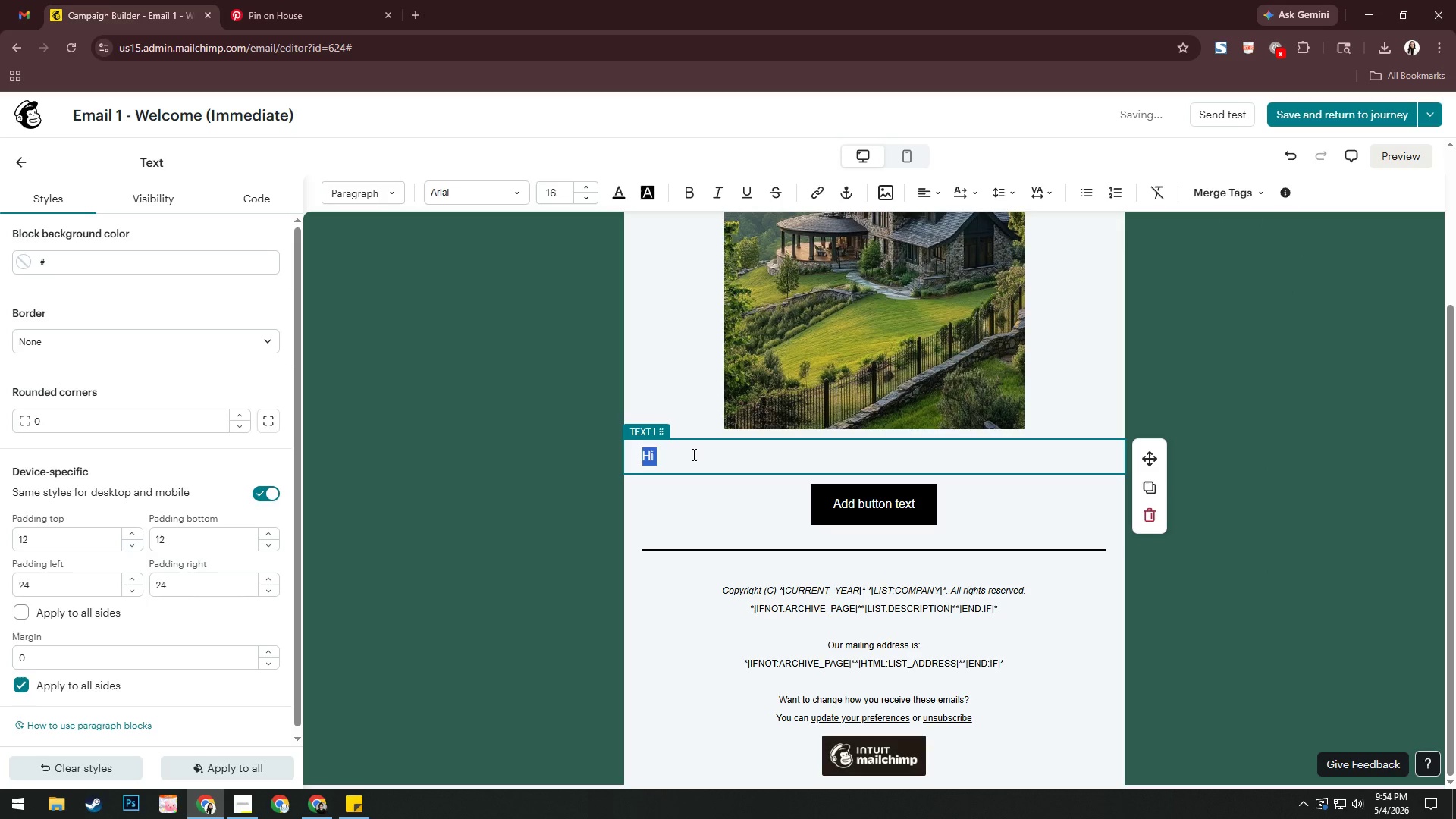 
left_click([692, 454])
 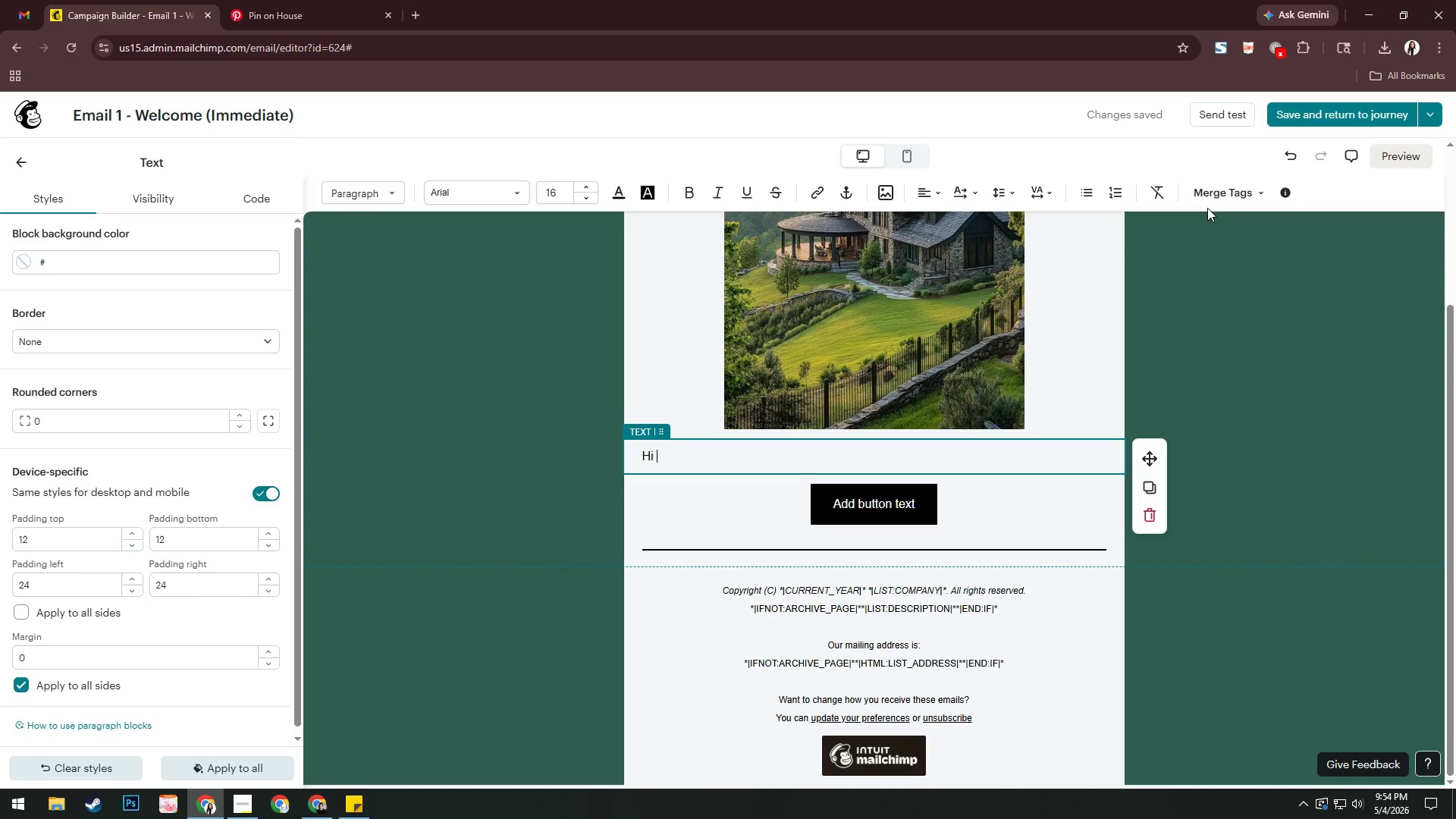 
left_click([1243, 184])
 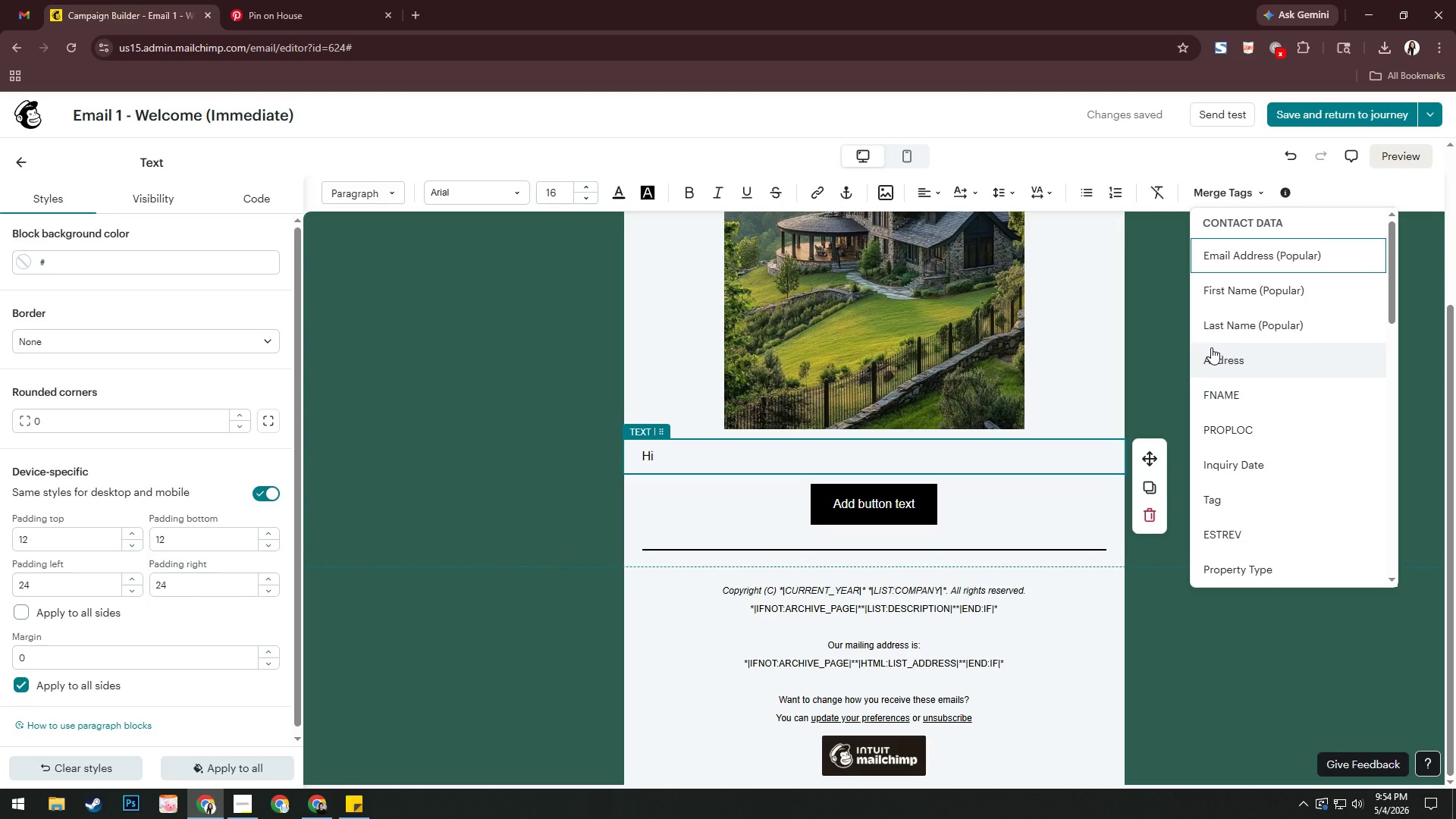 
left_click([1215, 387])
 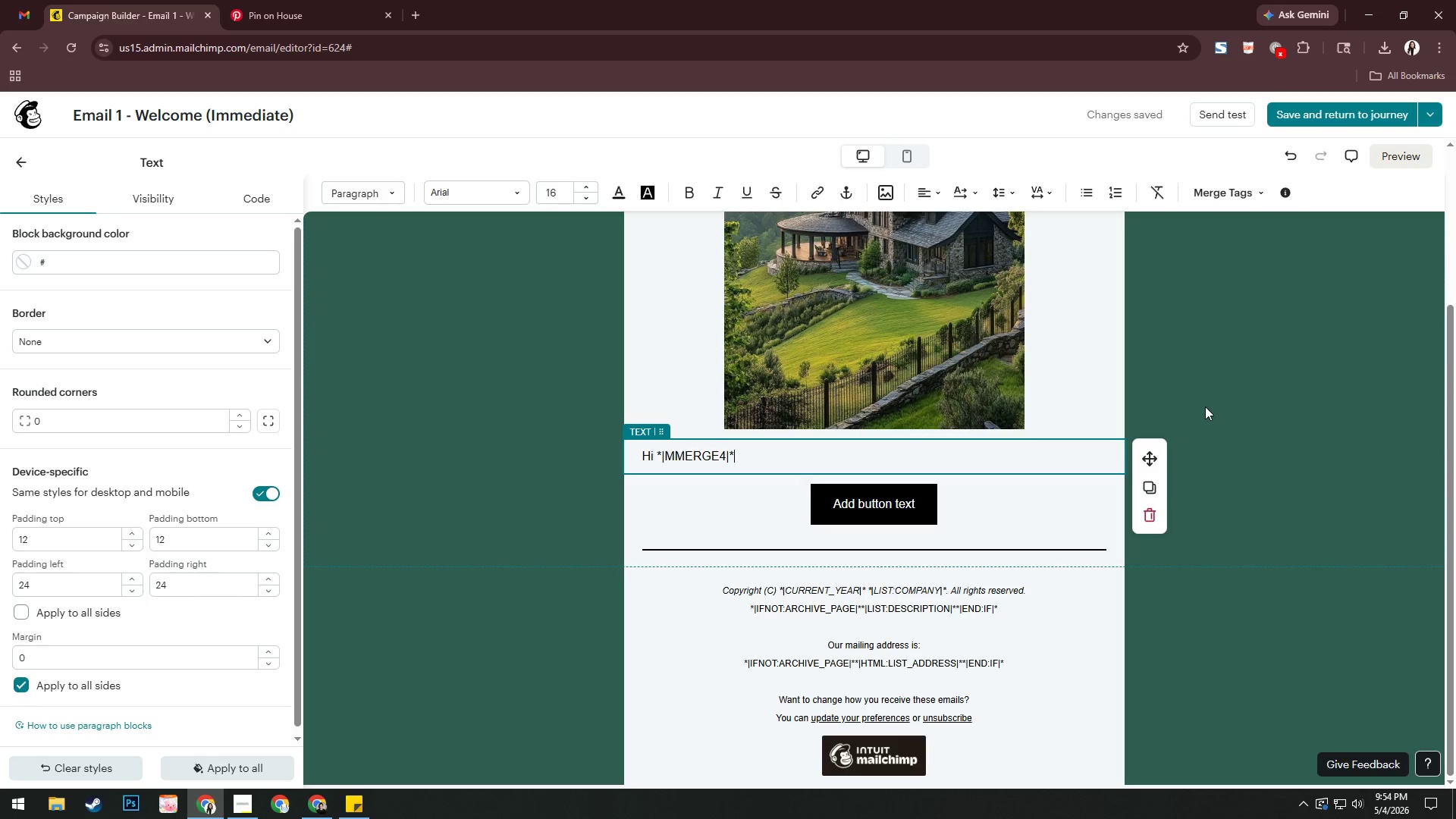 
wait(12.55)
 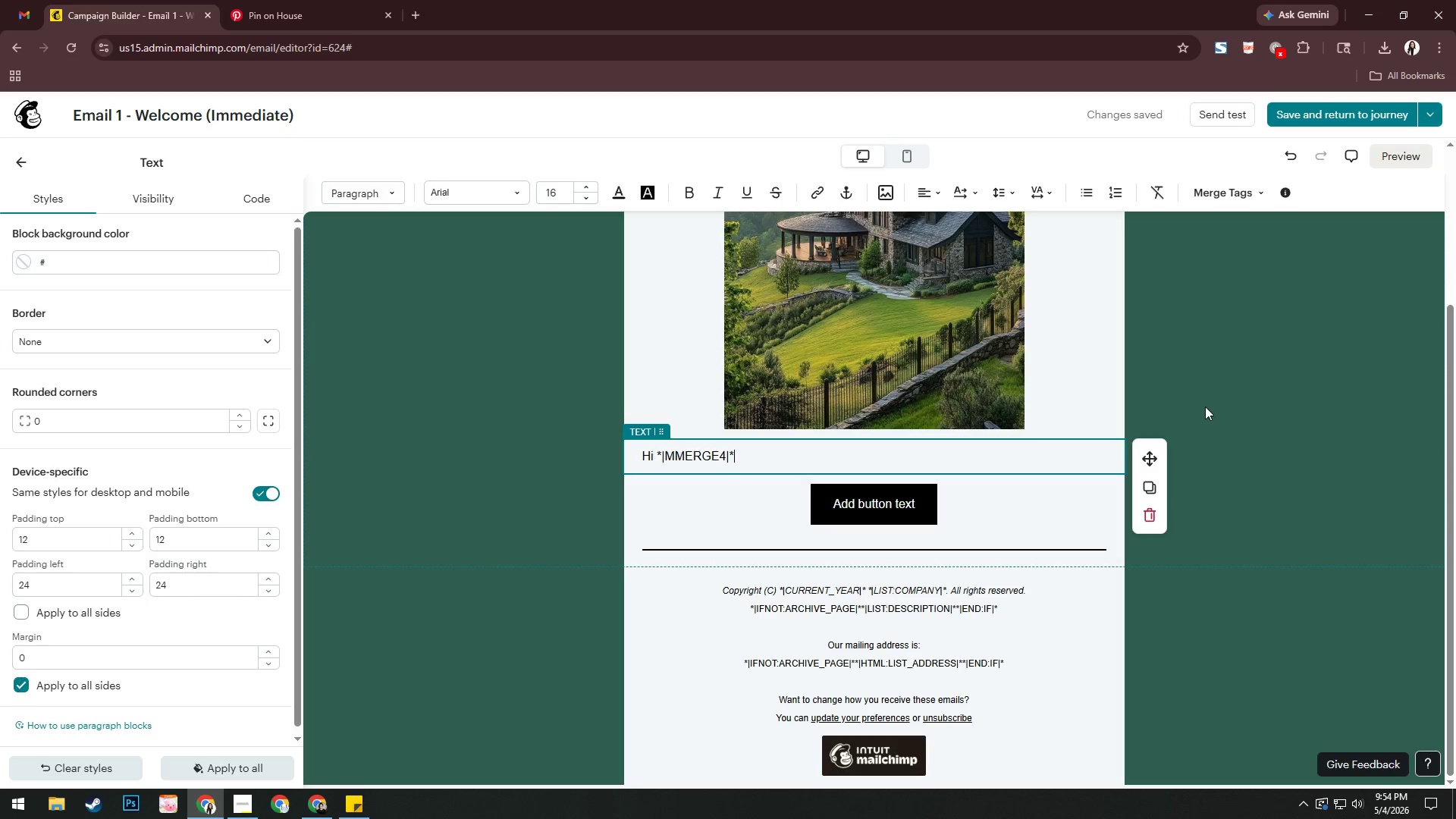 
key(Enter)
 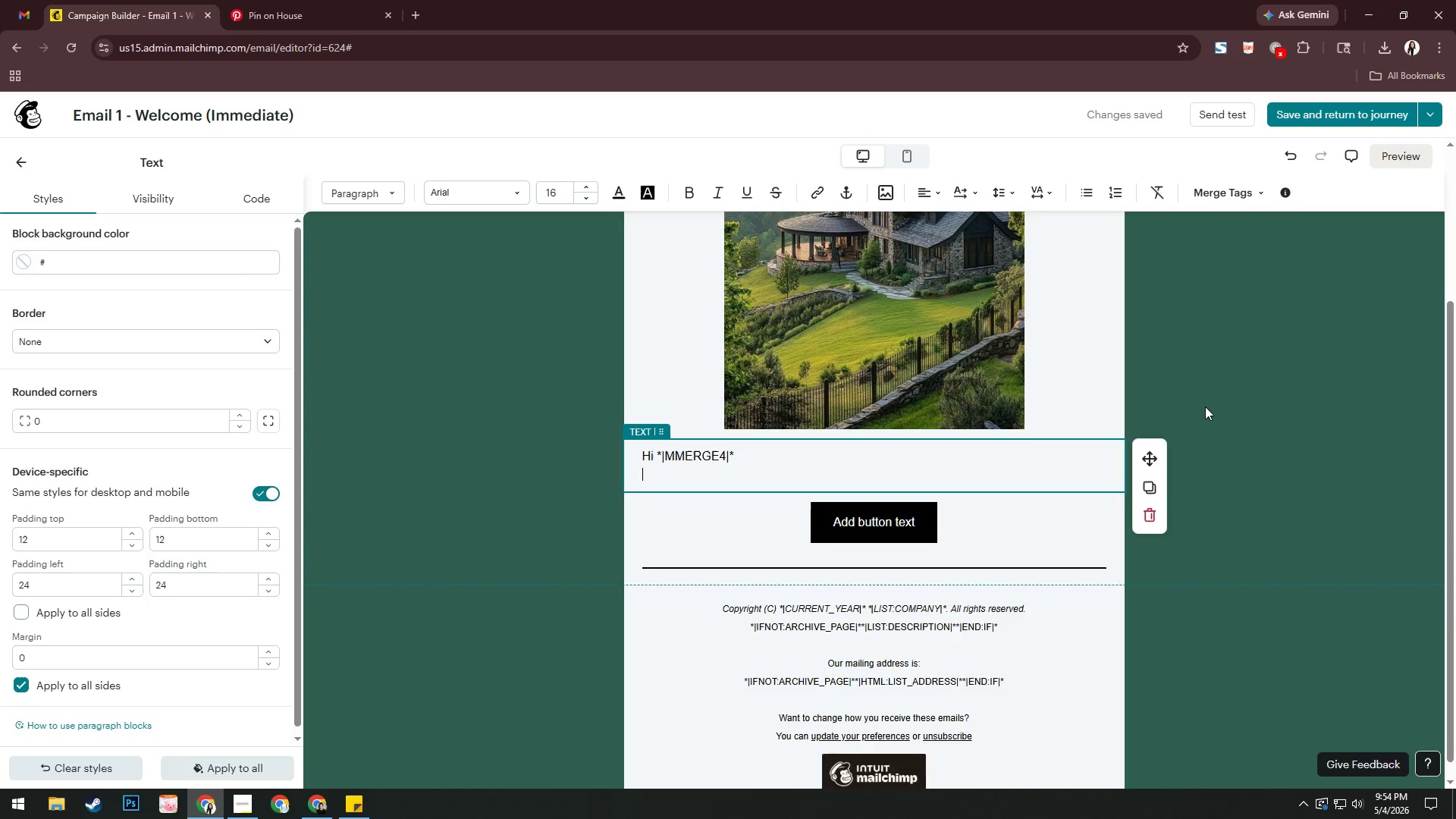 
key(Enter)
 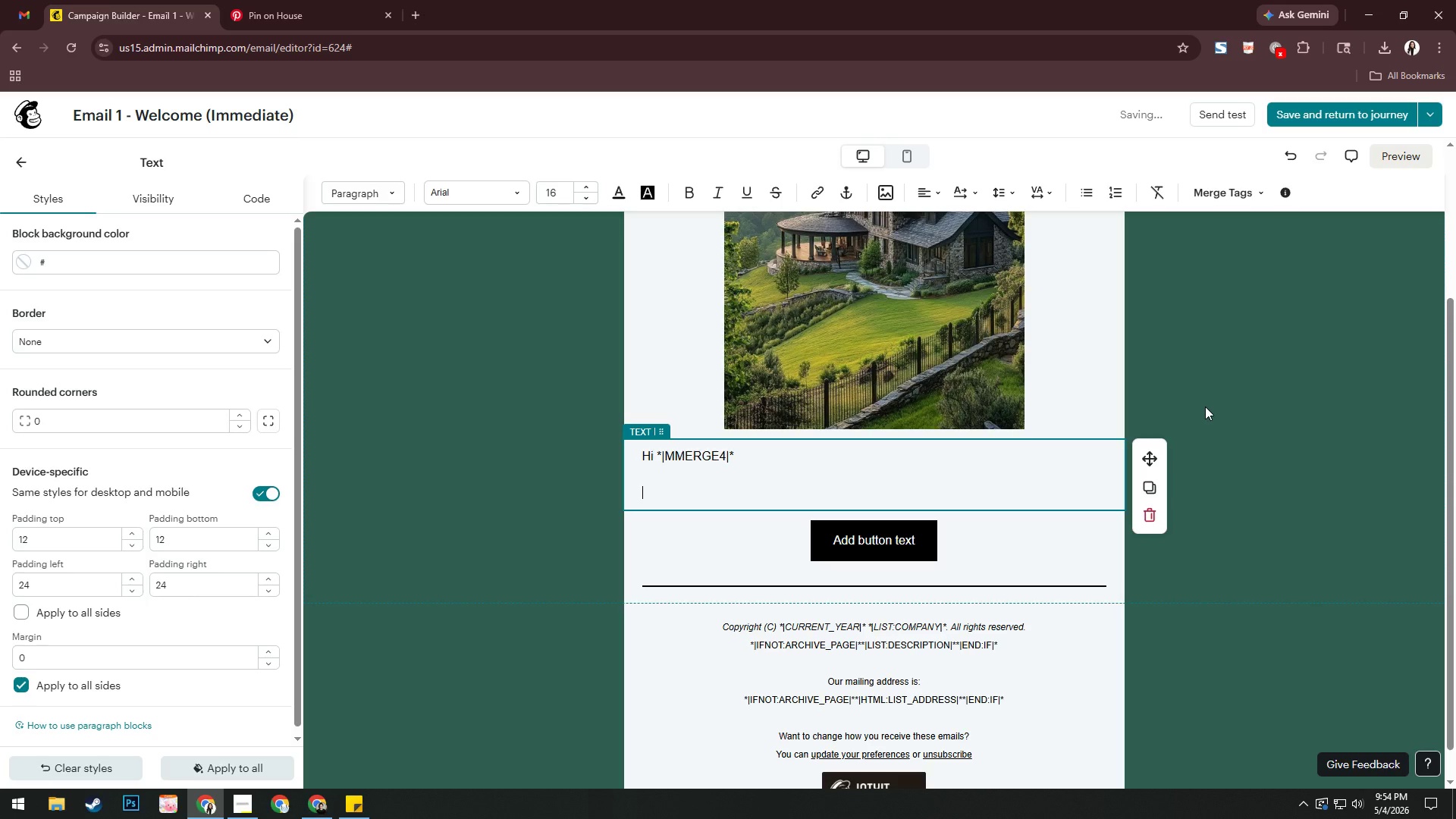 
type(Thaks )
key(Backspace)
key(Backspace)
key(Backspace)
type(nks for reaching u)
key(Backspace)
type(out about your property in )
 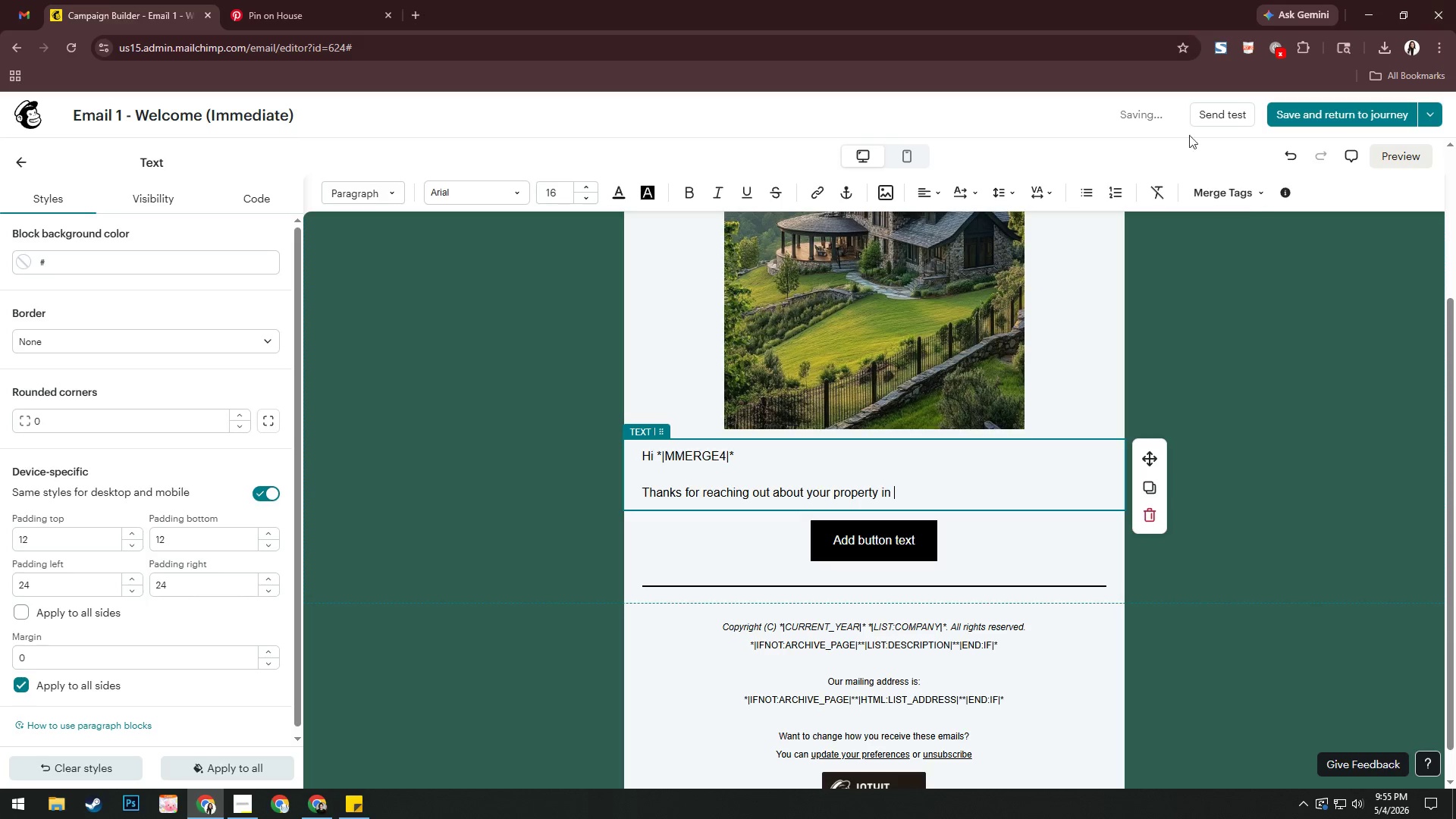 
left_click([1241, 202])
 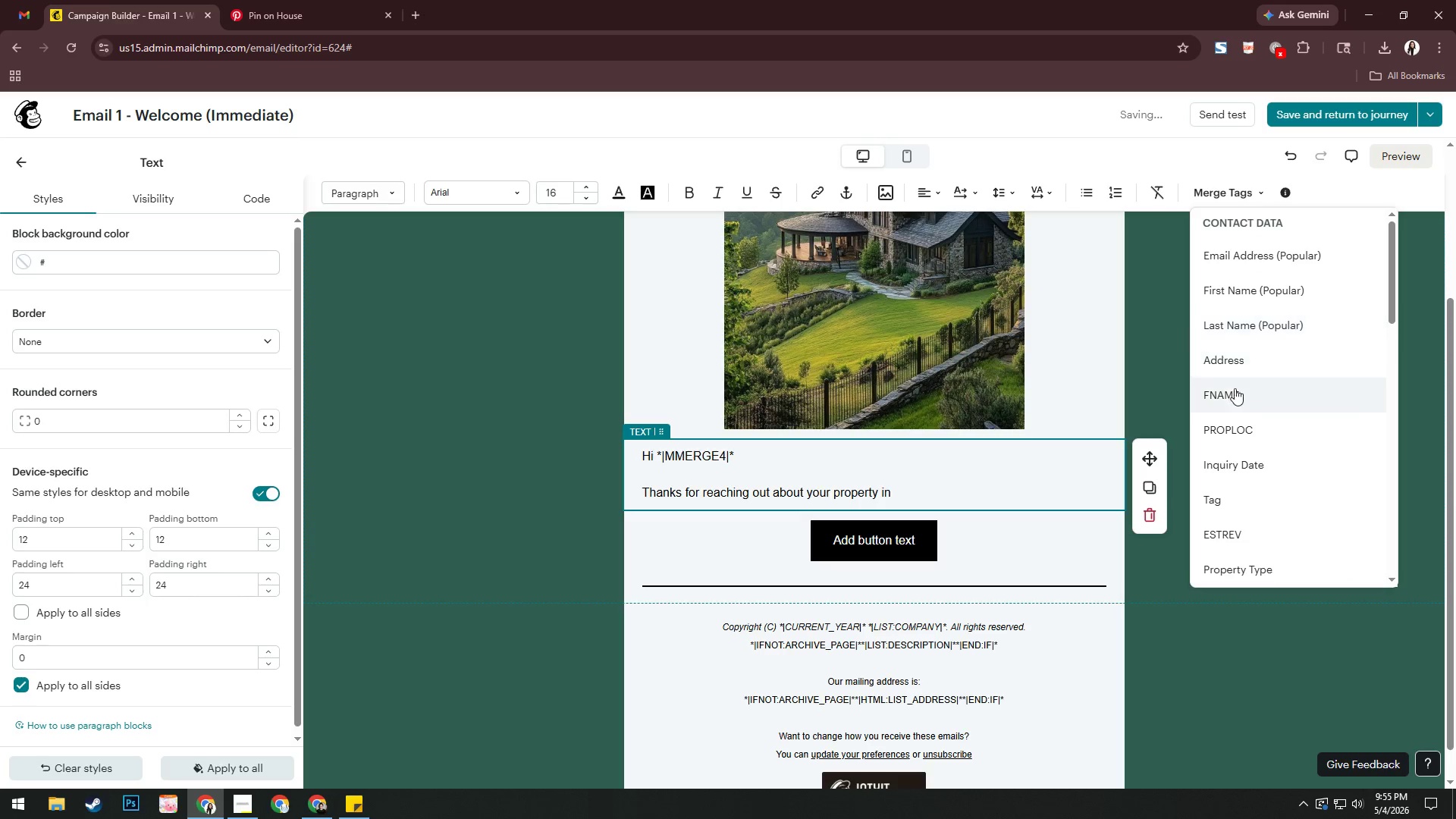 
left_click([1232, 418])
 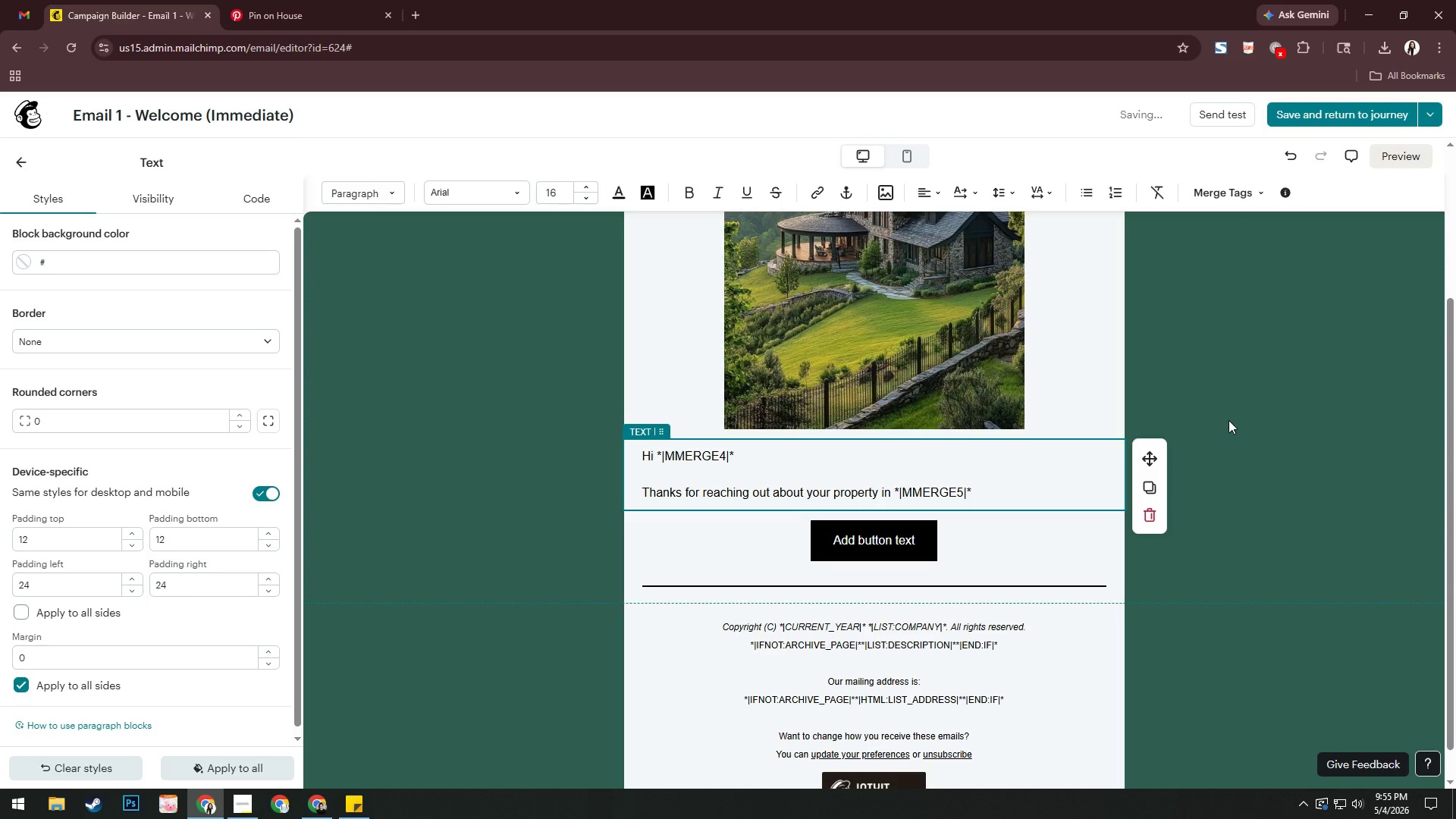 
wait(8.27)
 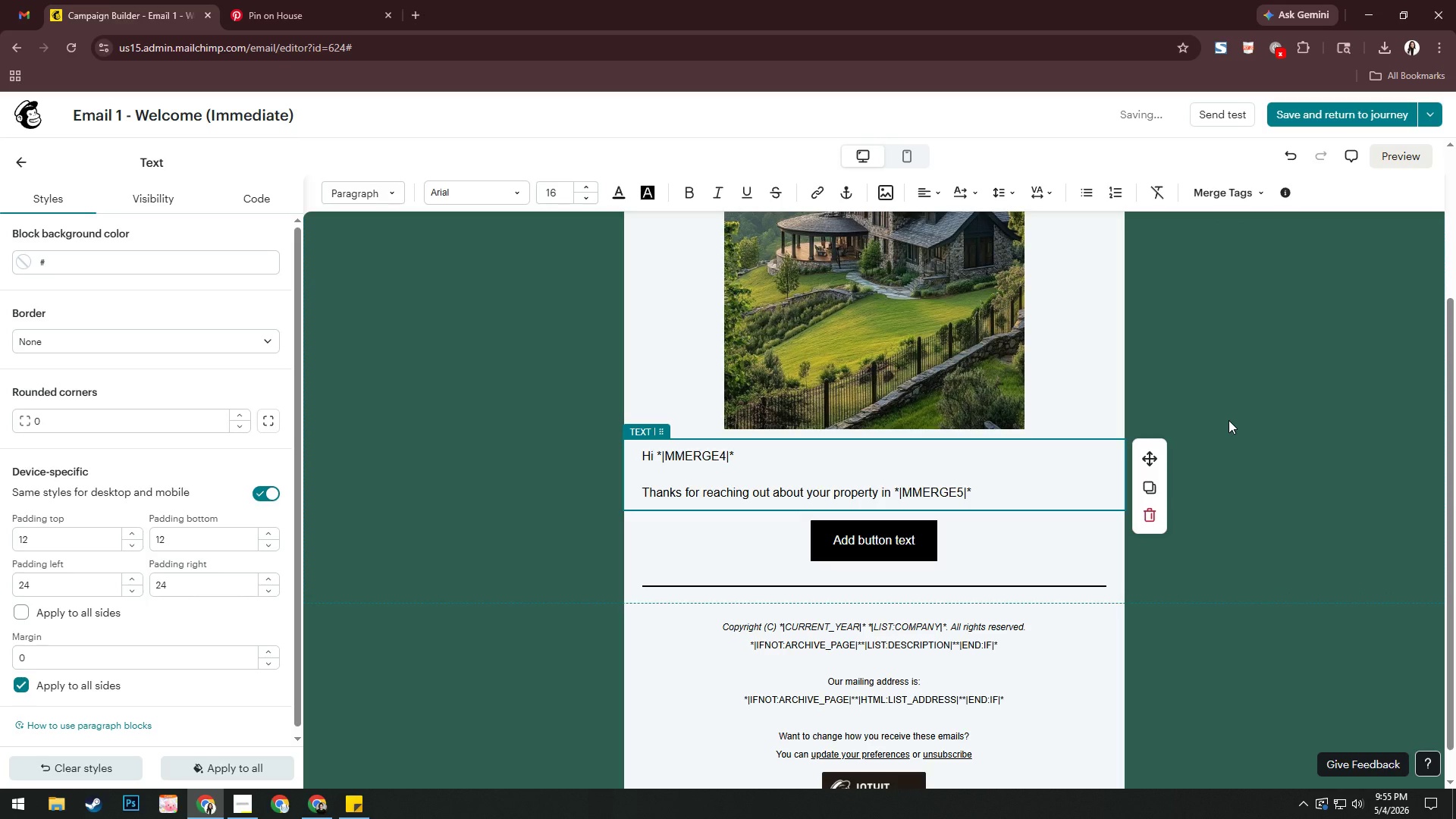 
left_click_drag(start_coordinate=[643, 457], to_coordinate=[739, 457])
 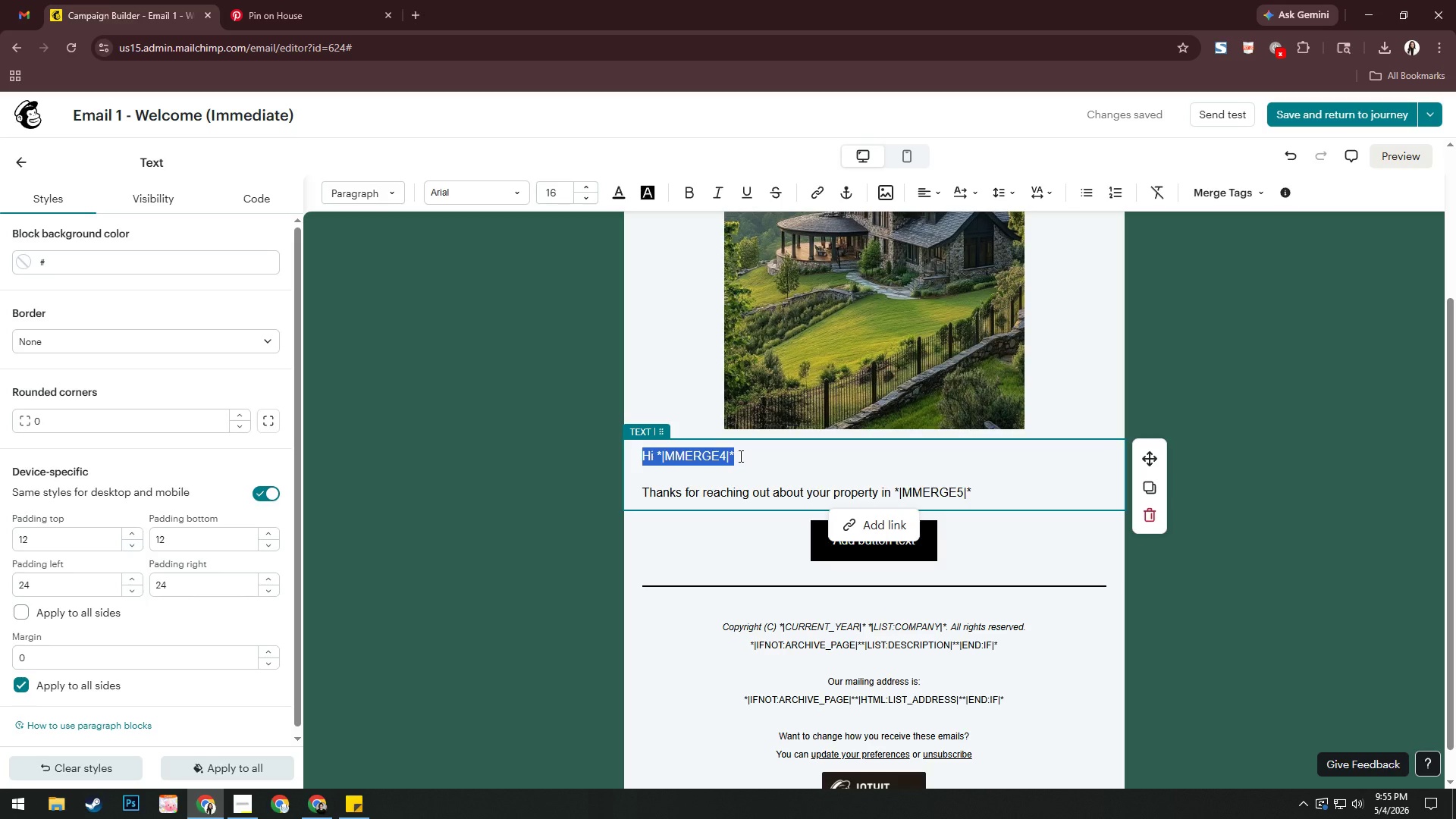 
key(Control+B)
 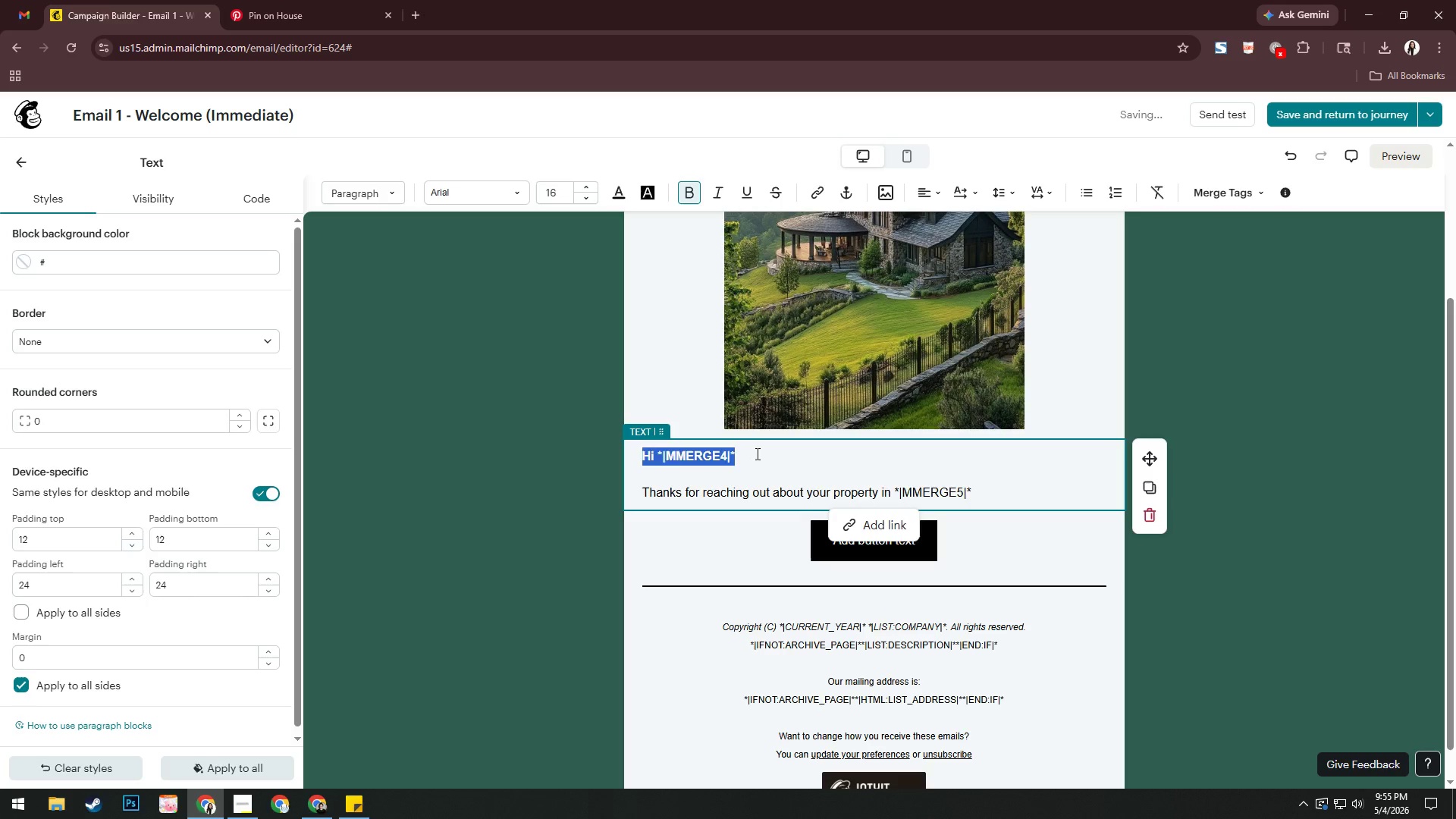 
left_click([756, 453])
 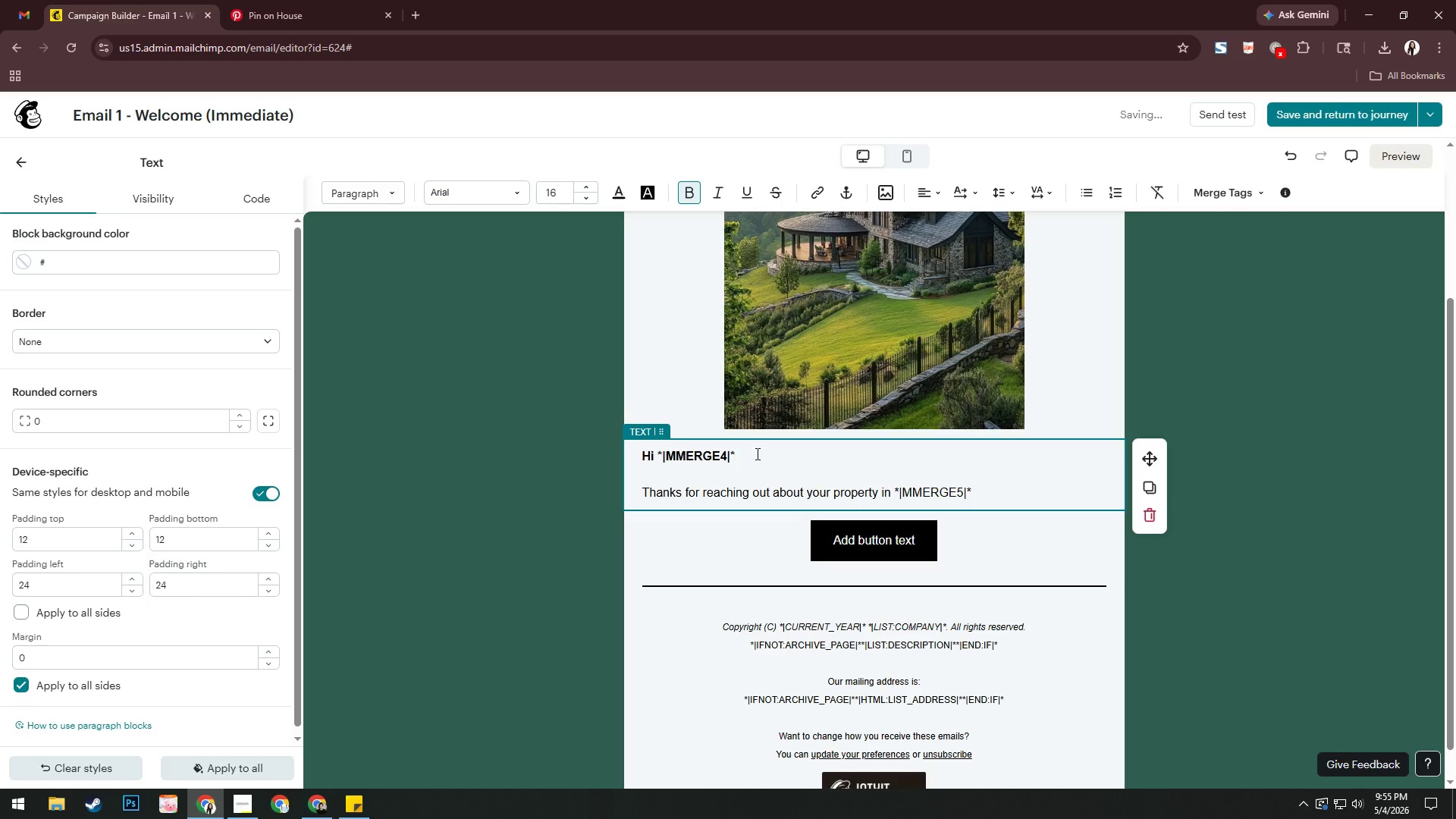 
key(Comma)
 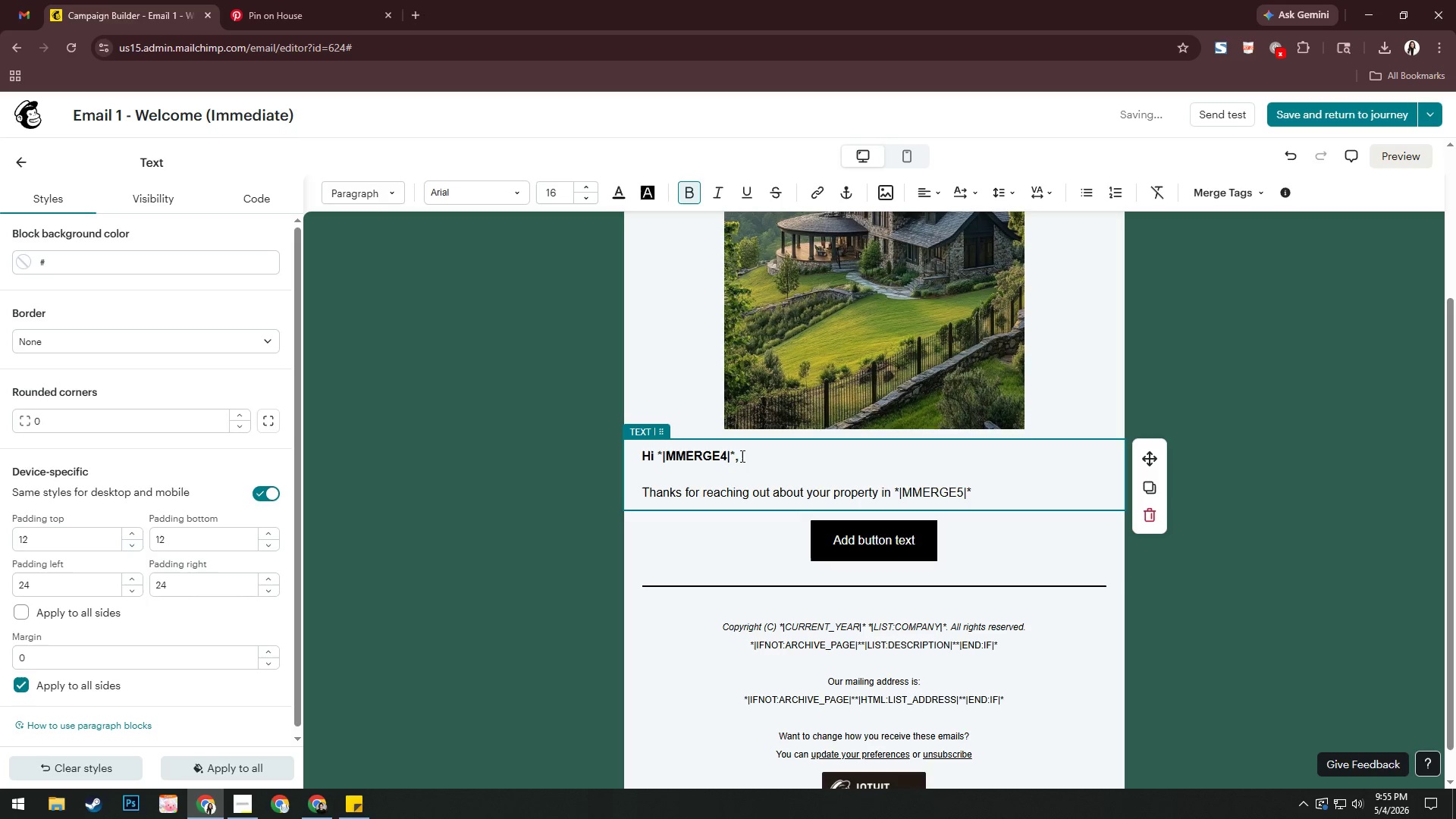 
left_click_drag(start_coordinate=[741, 455], to_coordinate=[656, 455])
 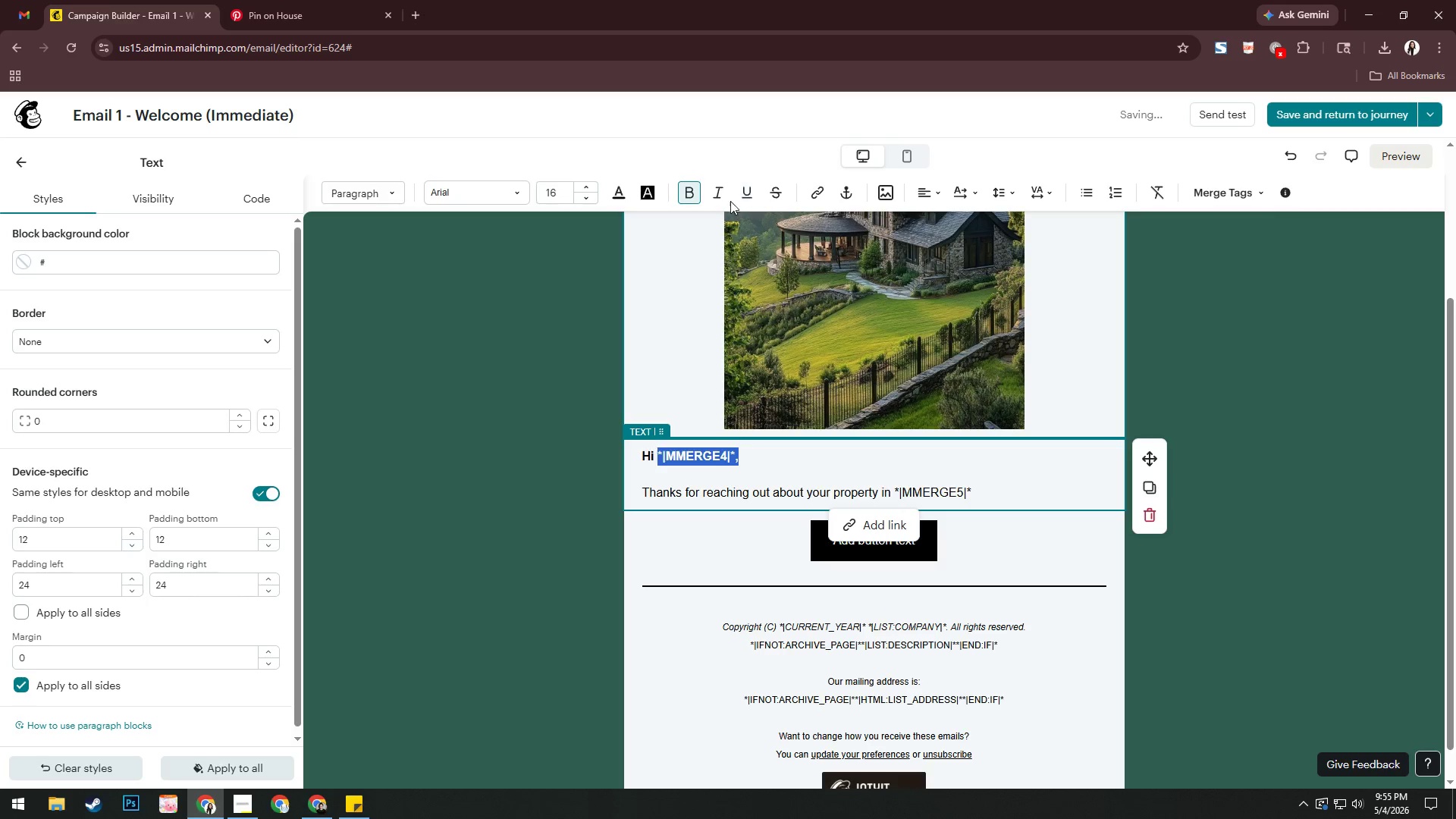 
left_click([724, 195])
 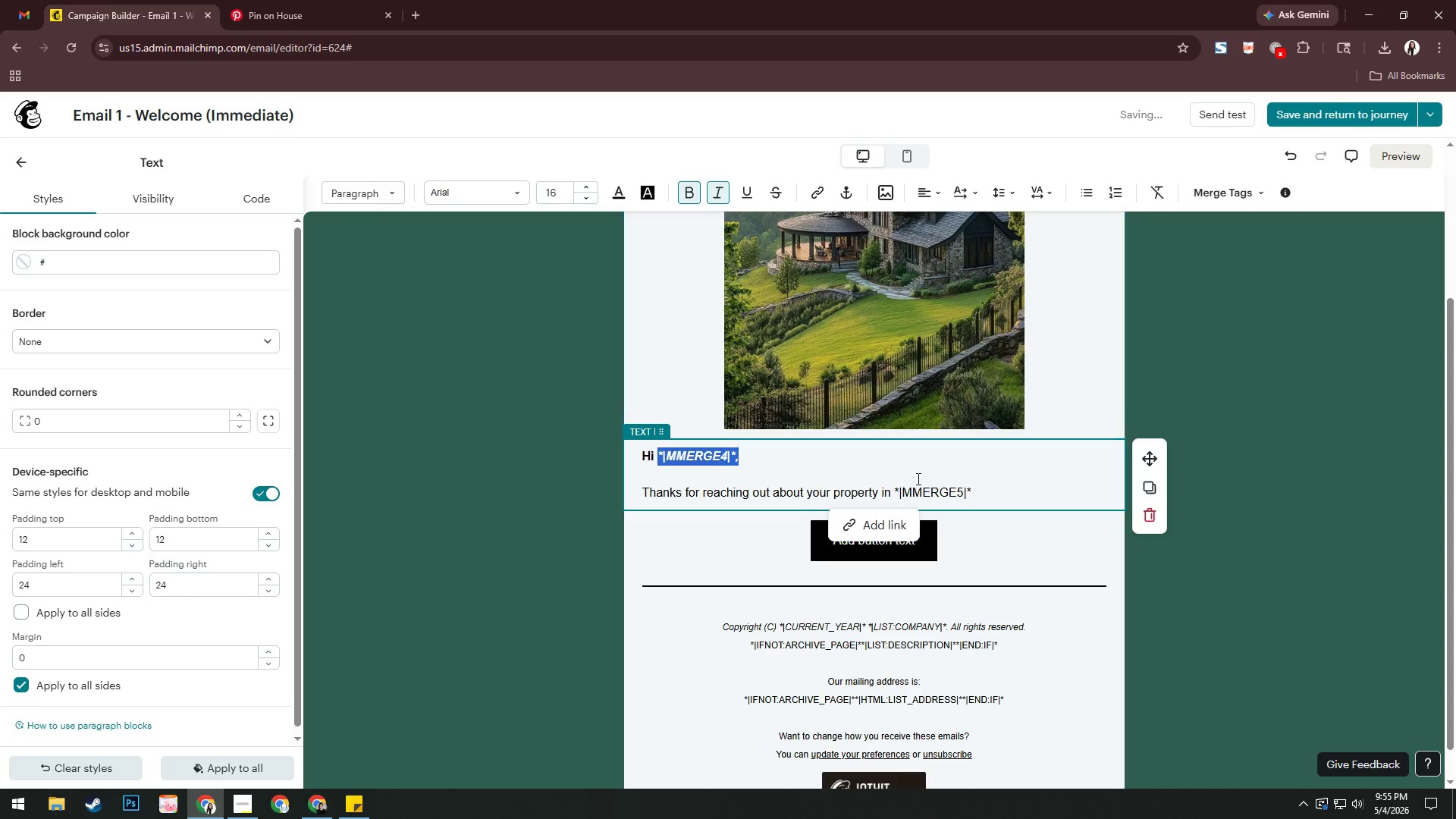 
left_click([923, 481])
 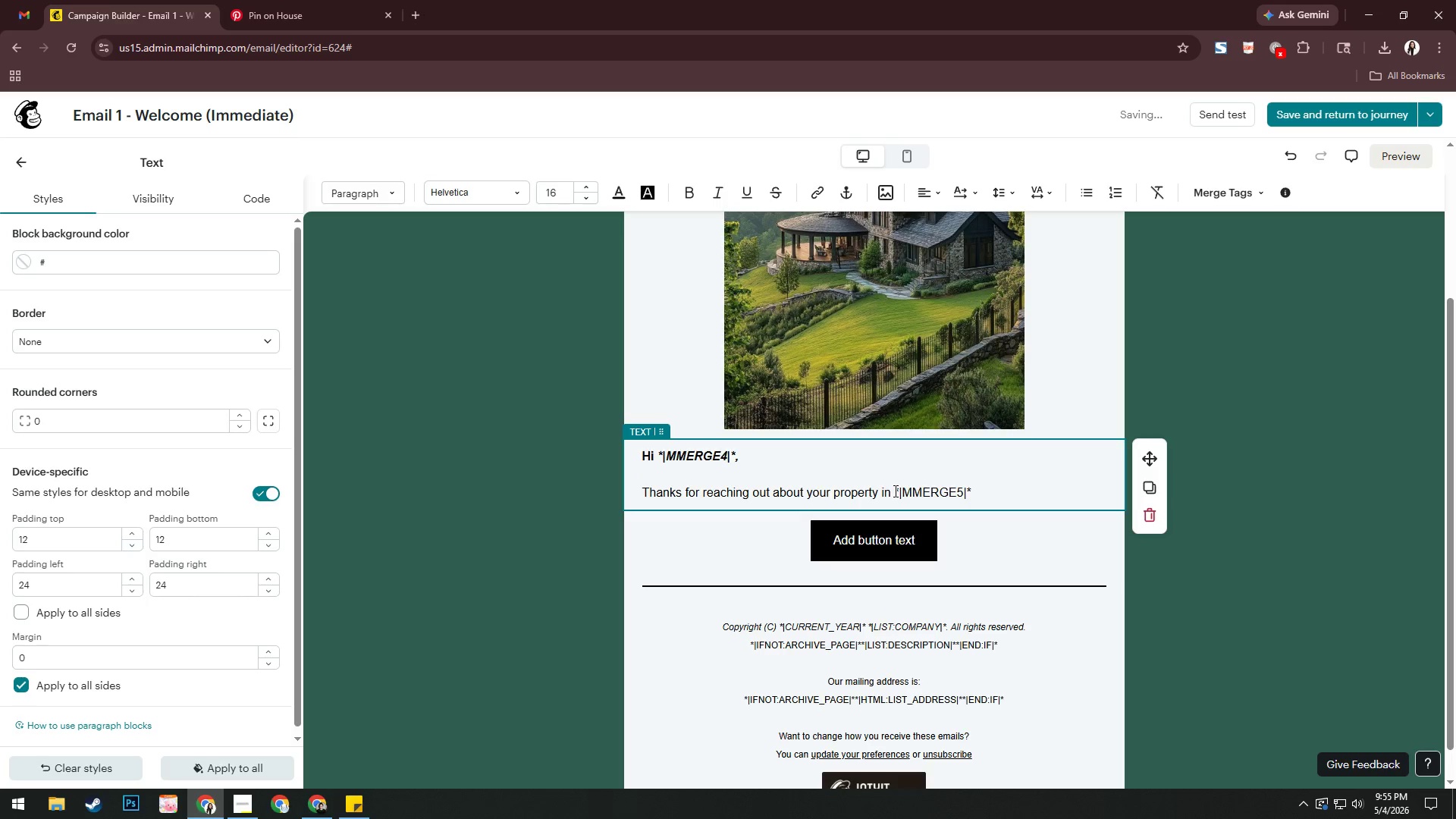 
left_click_drag(start_coordinate=[894, 491], to_coordinate=[971, 491])
 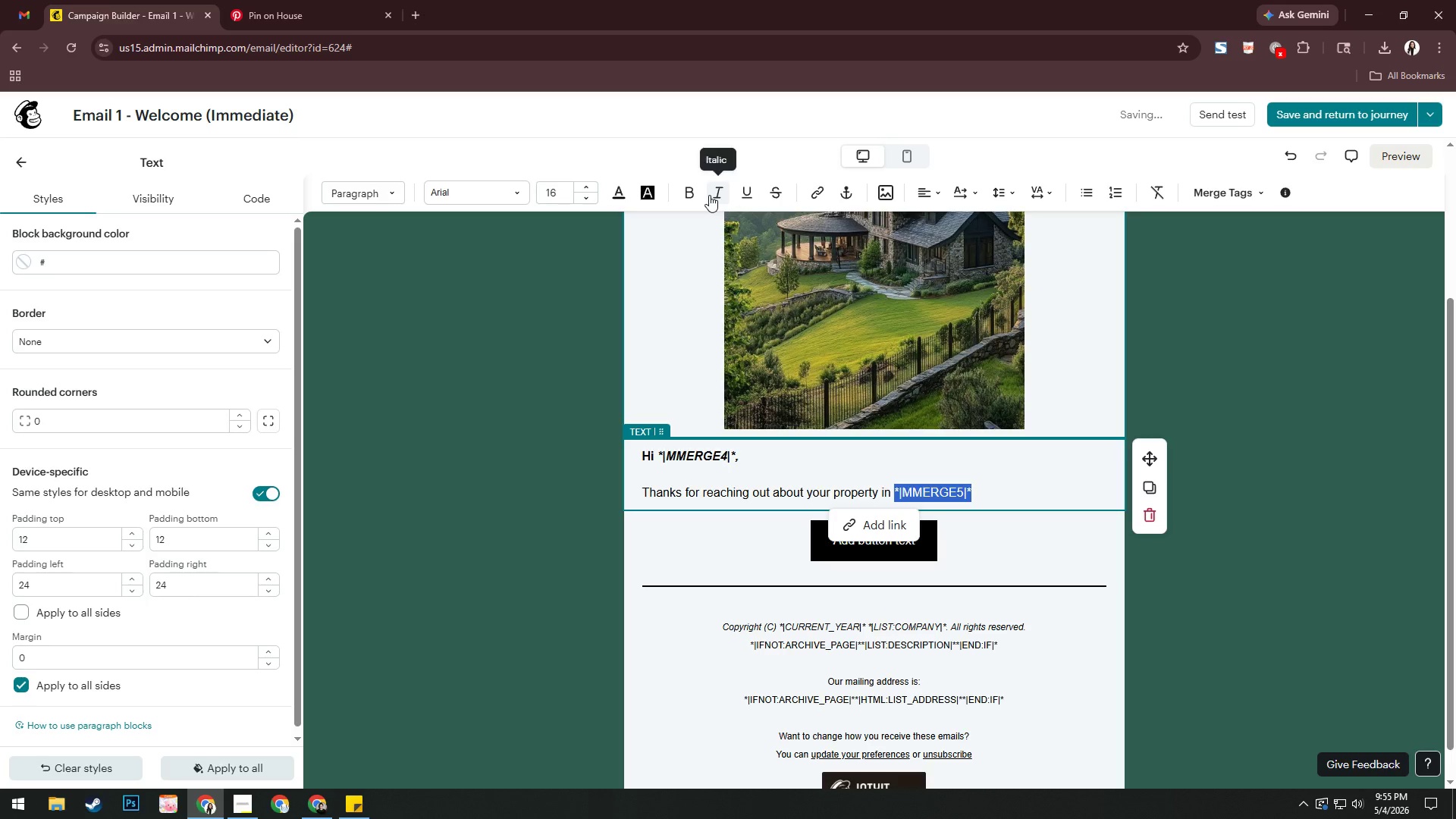 
left_click([709, 194])
 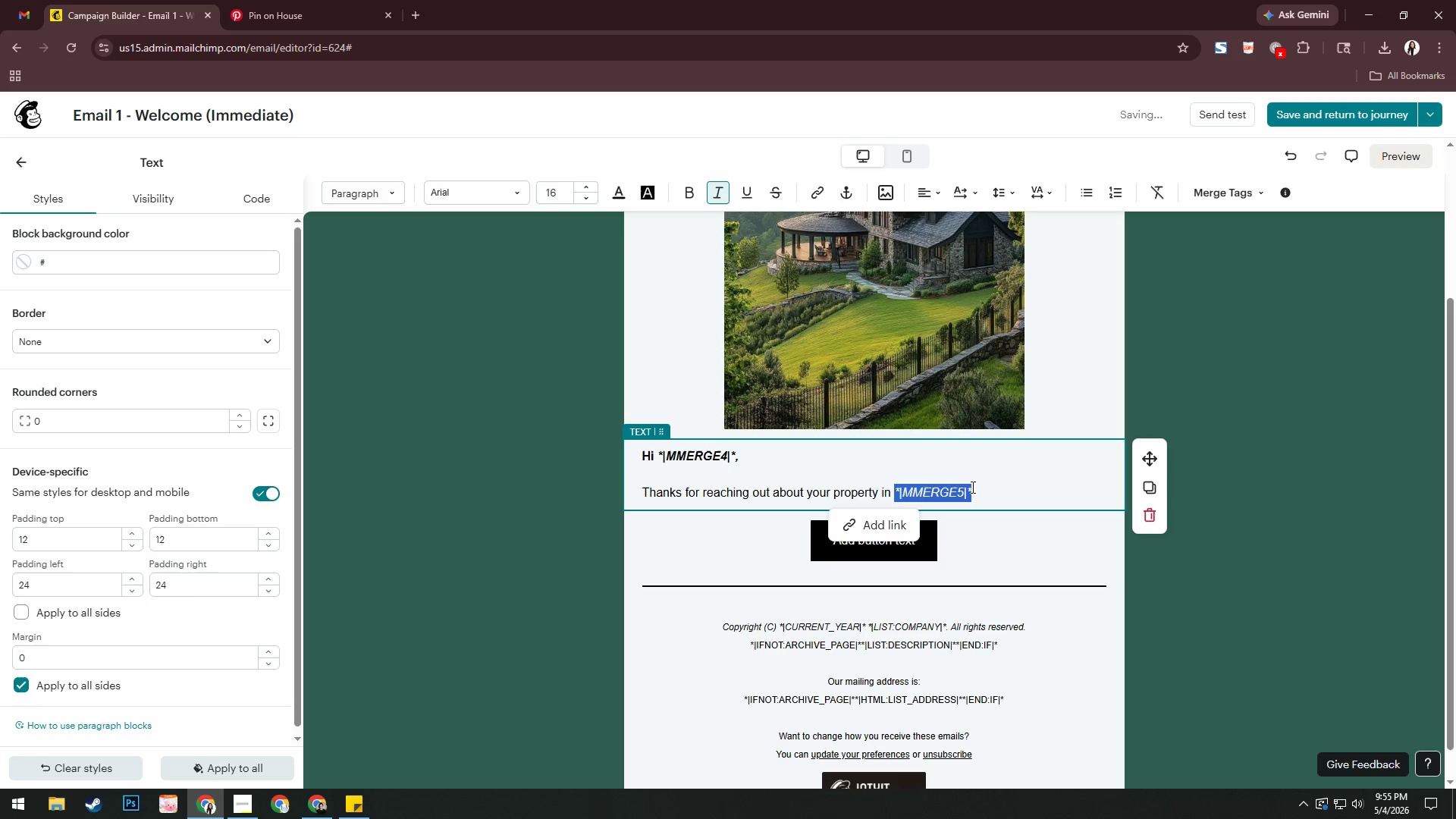 
left_click([981, 494])
 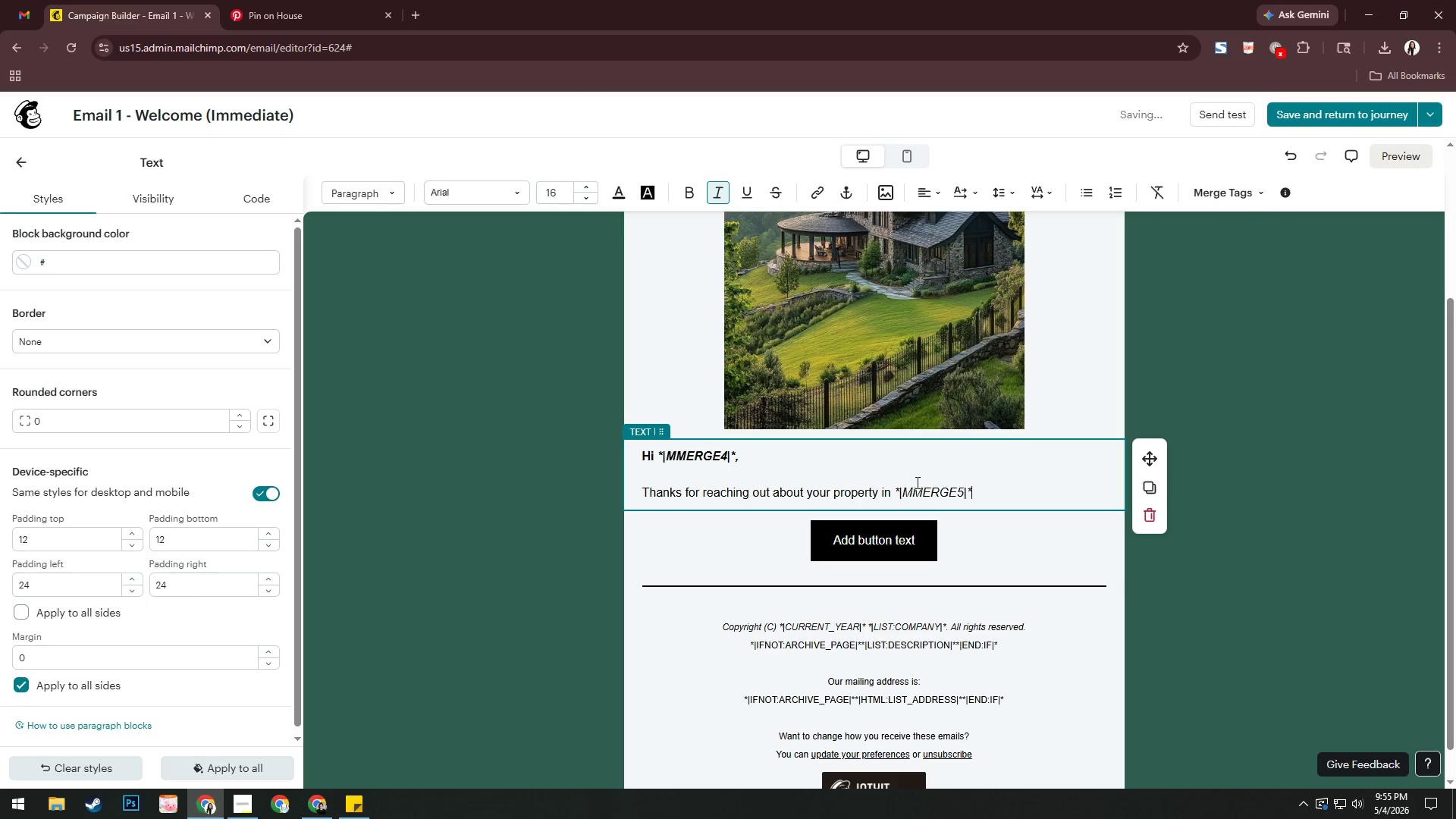 
left_click_drag(start_coordinate=[896, 491], to_coordinate=[979, 491])
 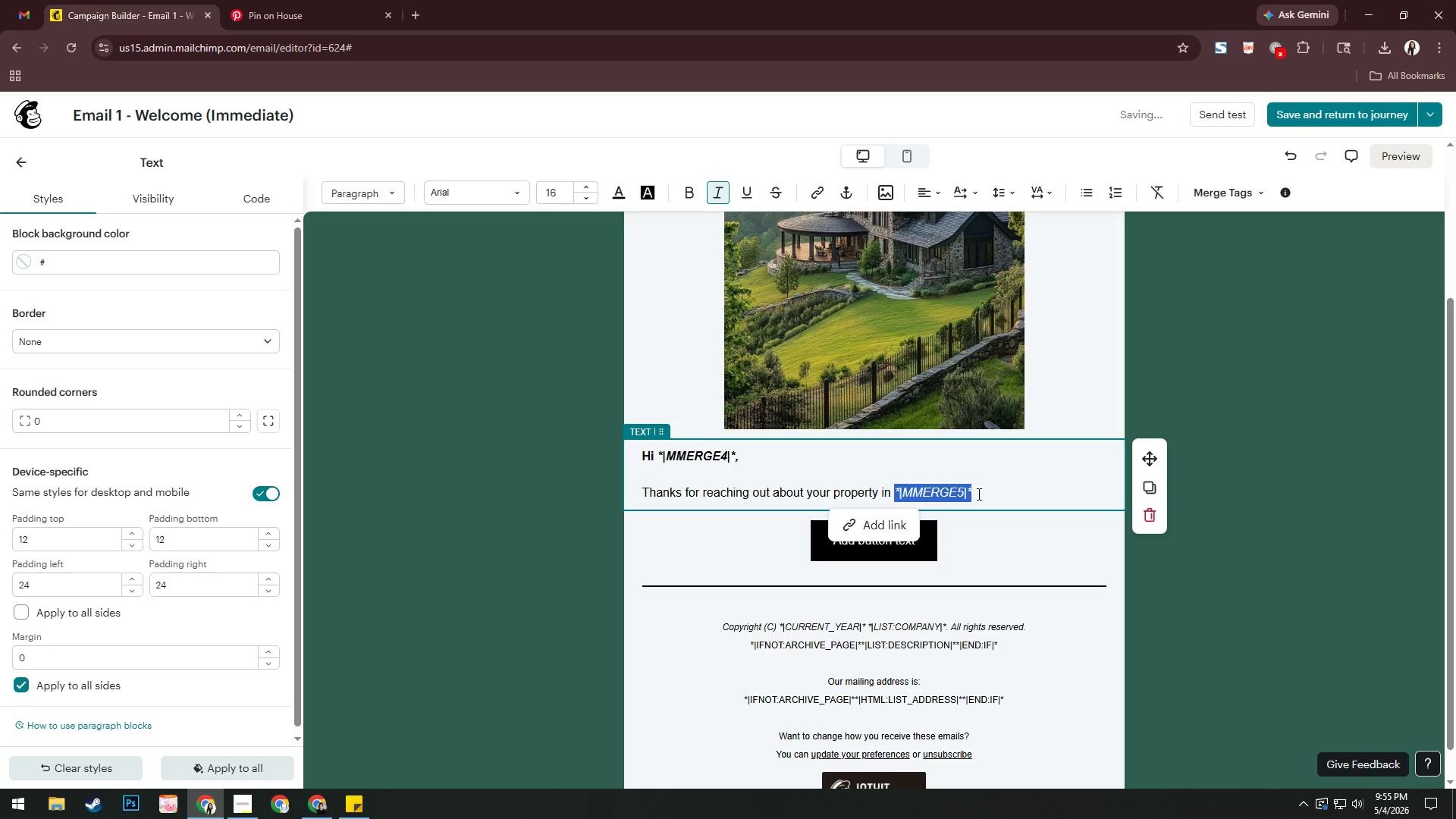 
key(Control+B)
 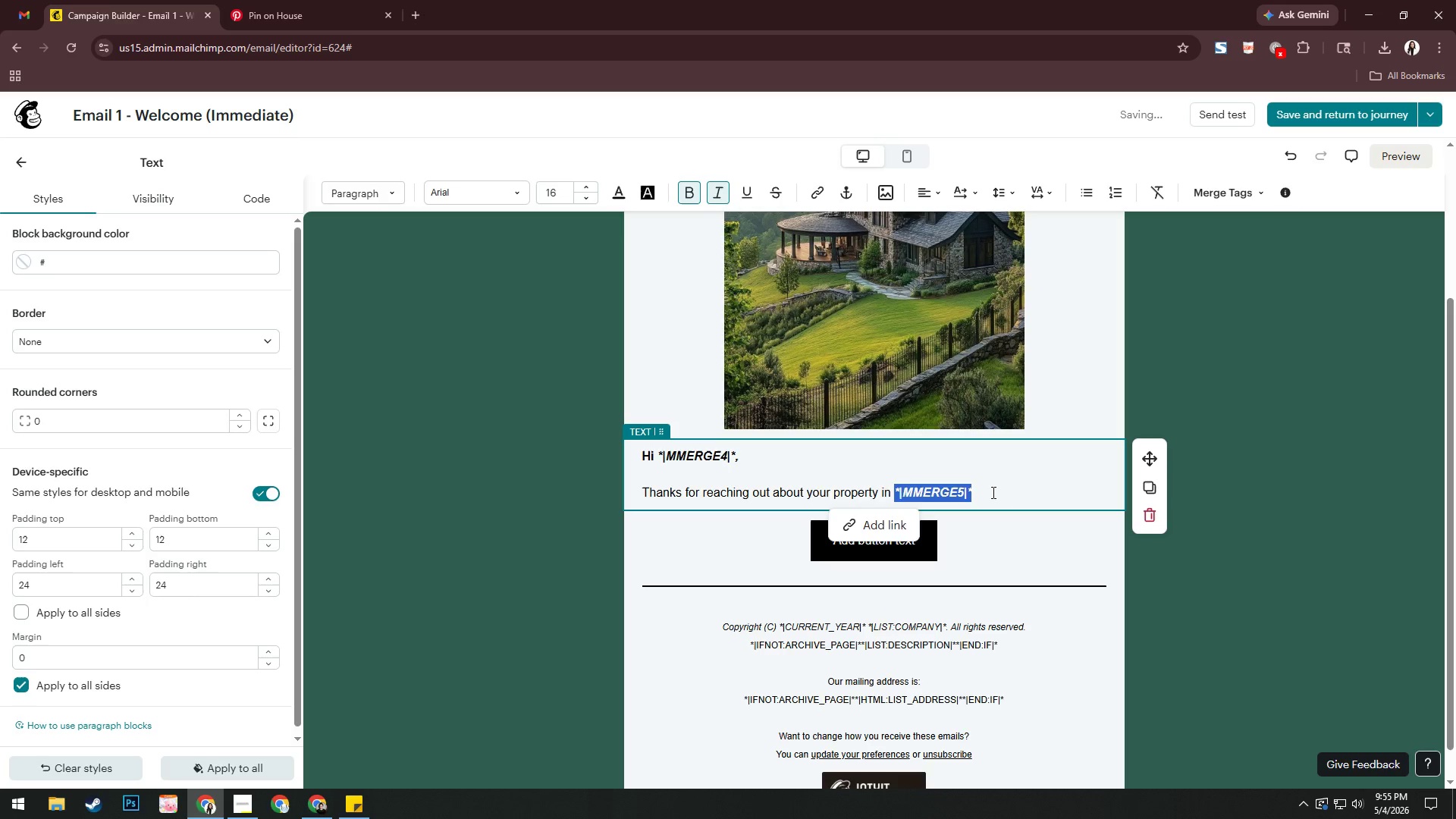 
left_click([992, 492])
 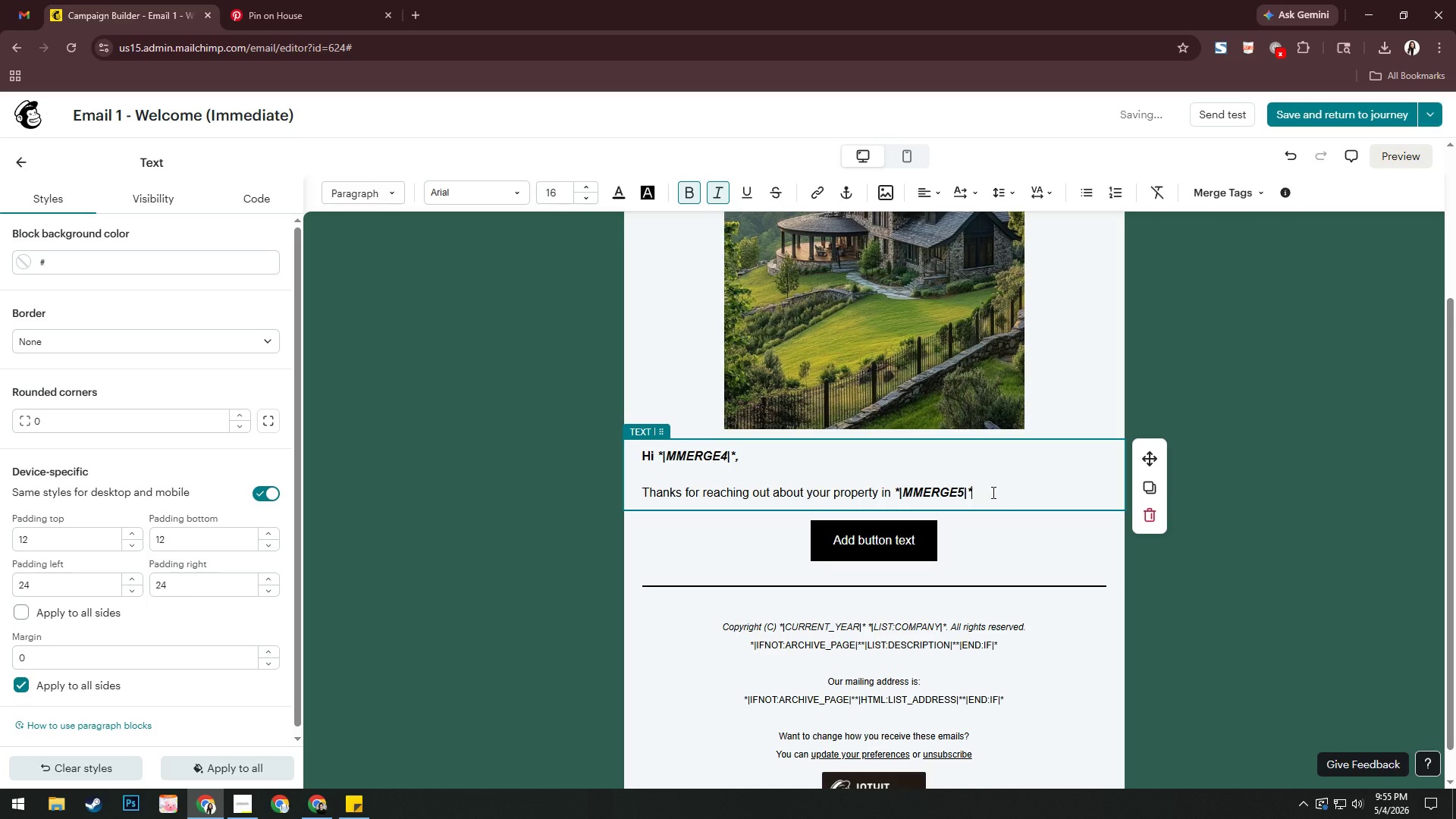 
key(Period)
 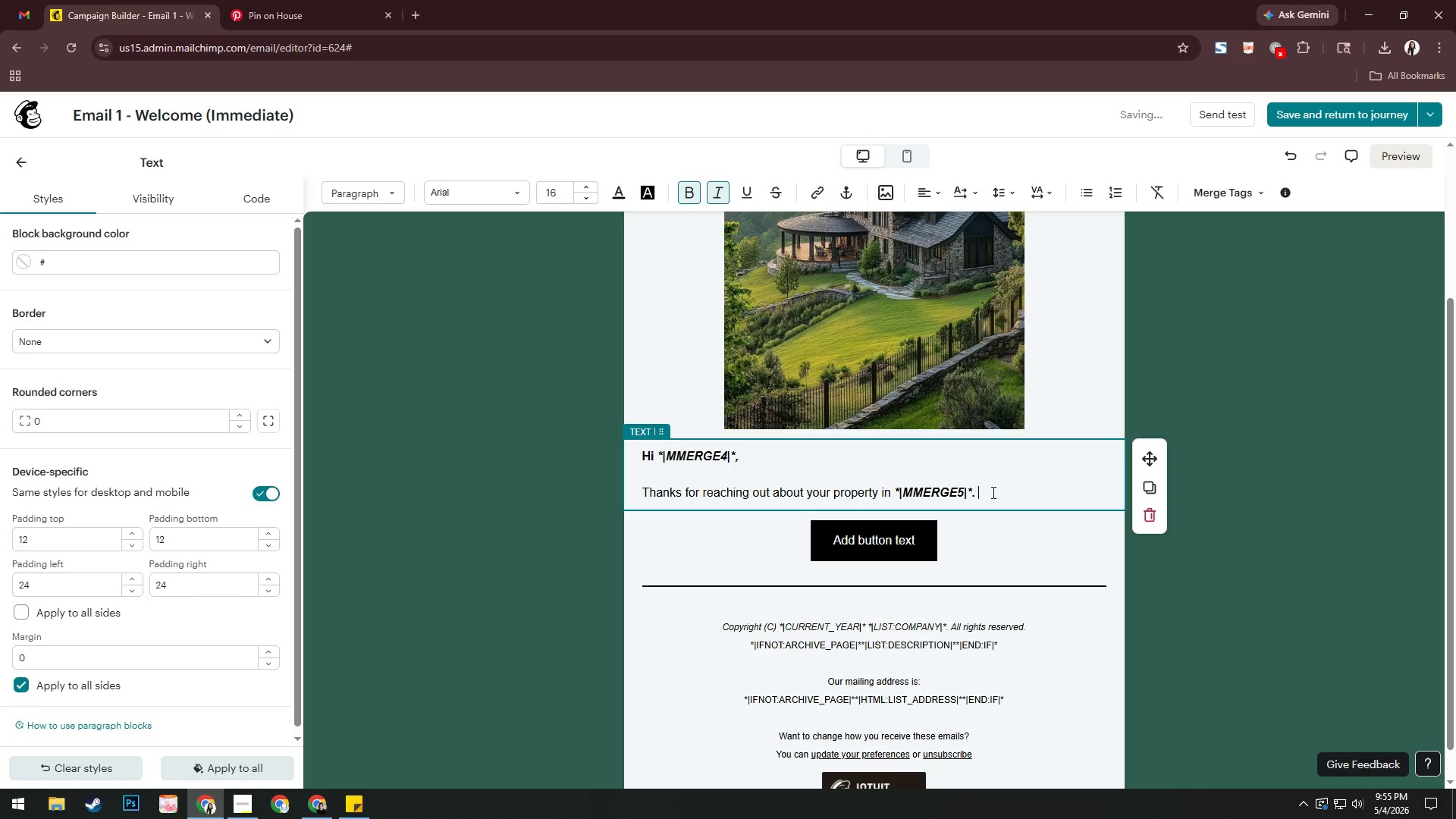 
key(Space)
 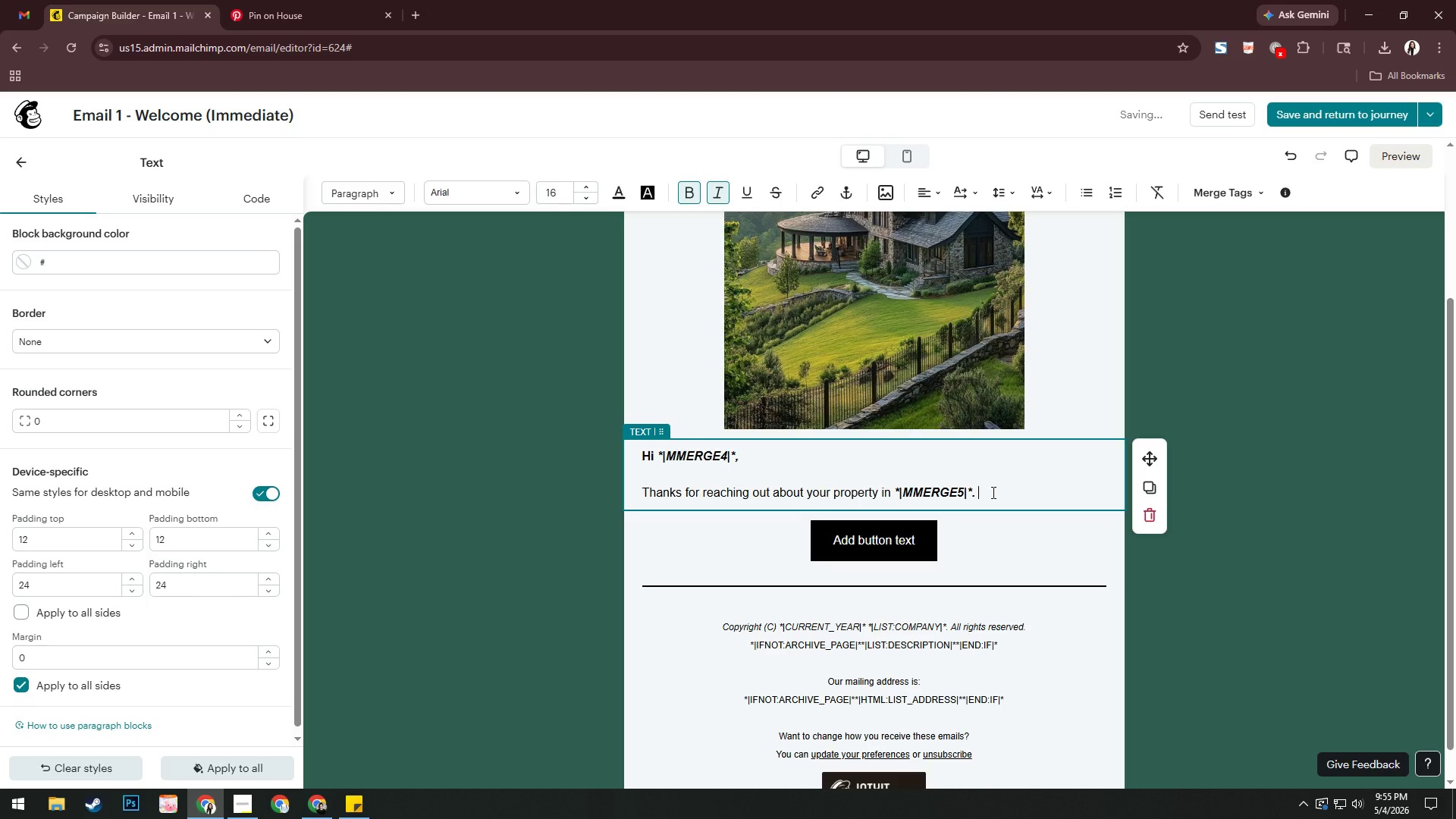 
key(Shift+ShiftRight)
 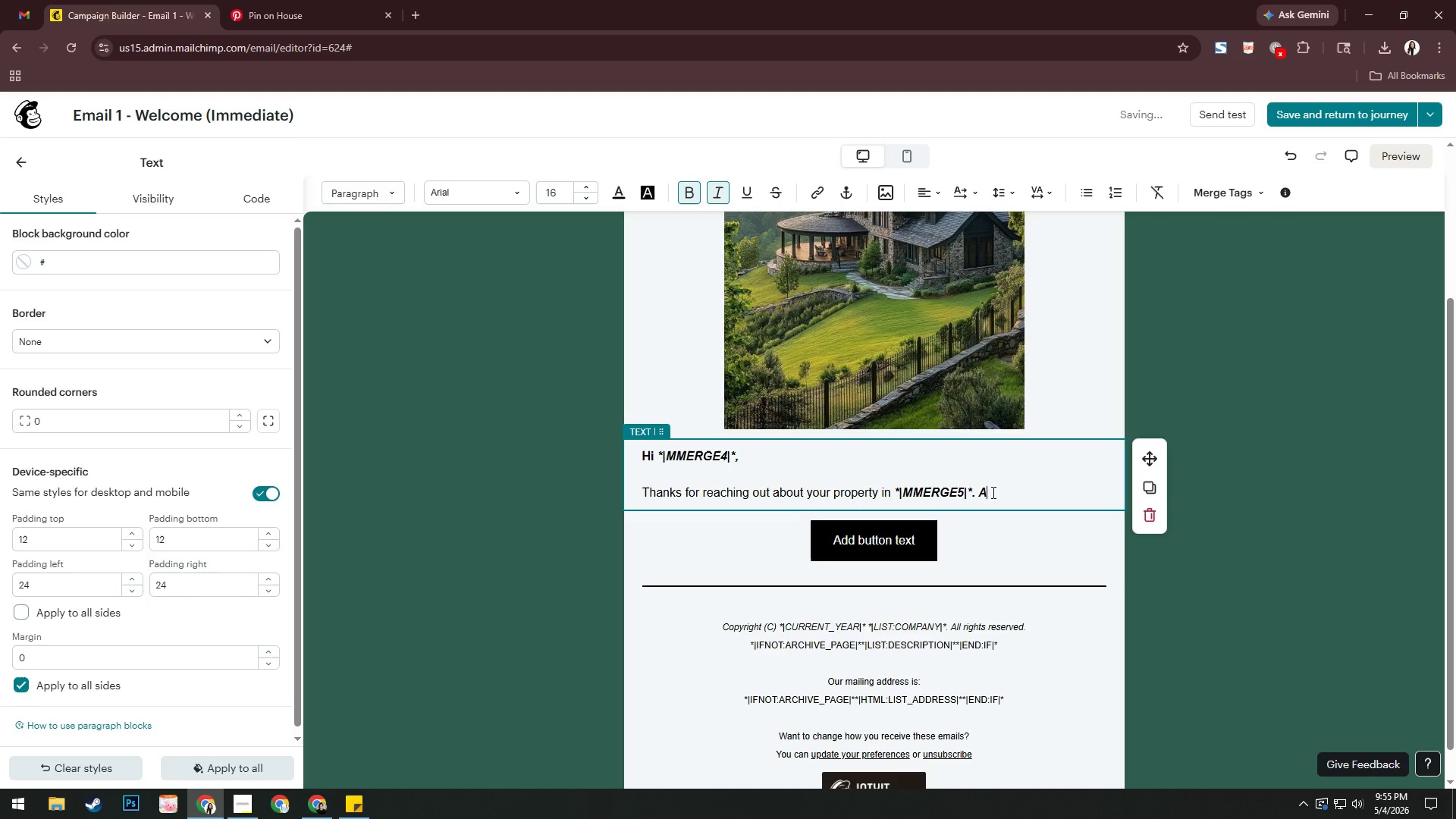 
key(Shift+A)
 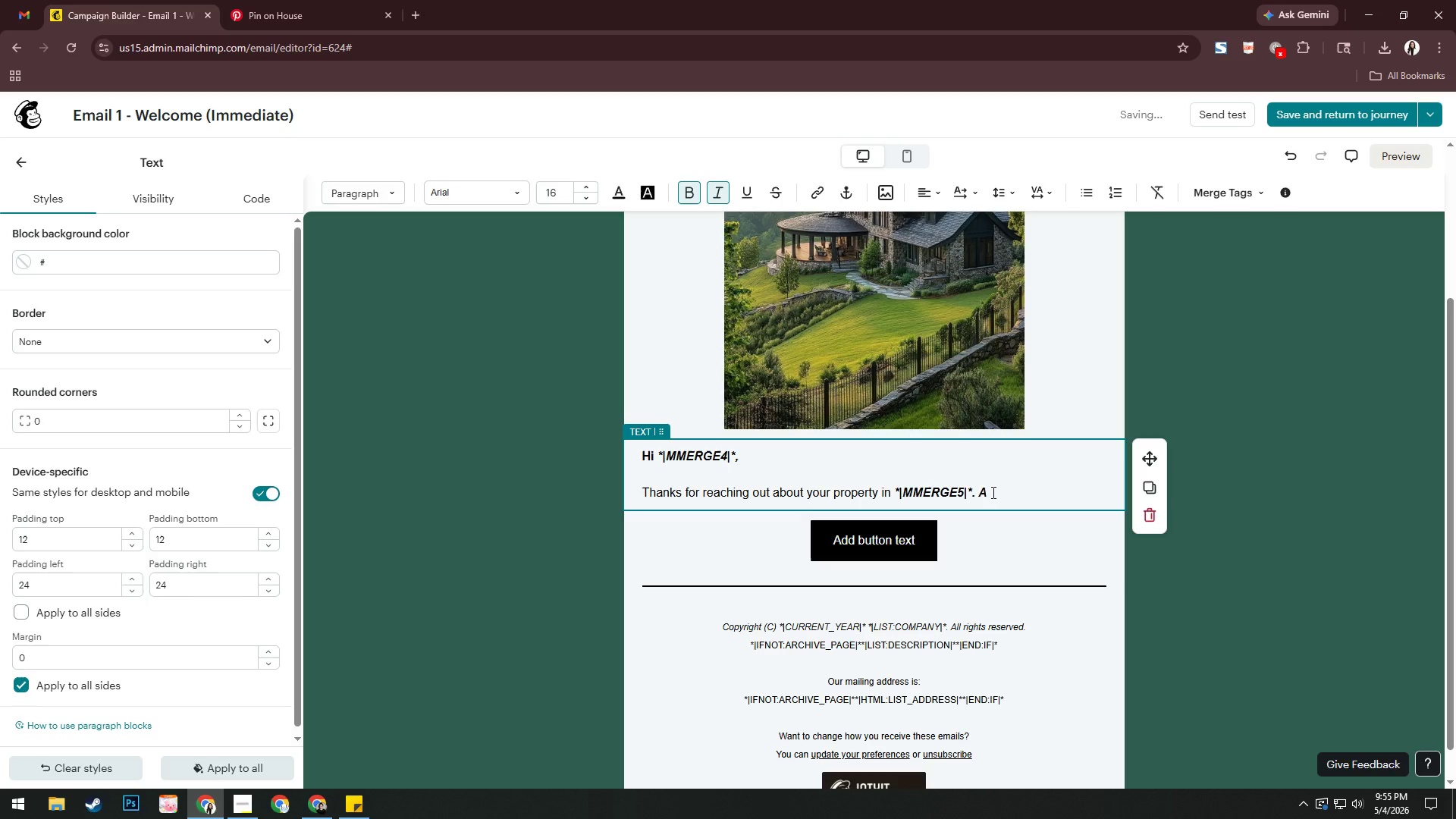 
key(Backspace)
 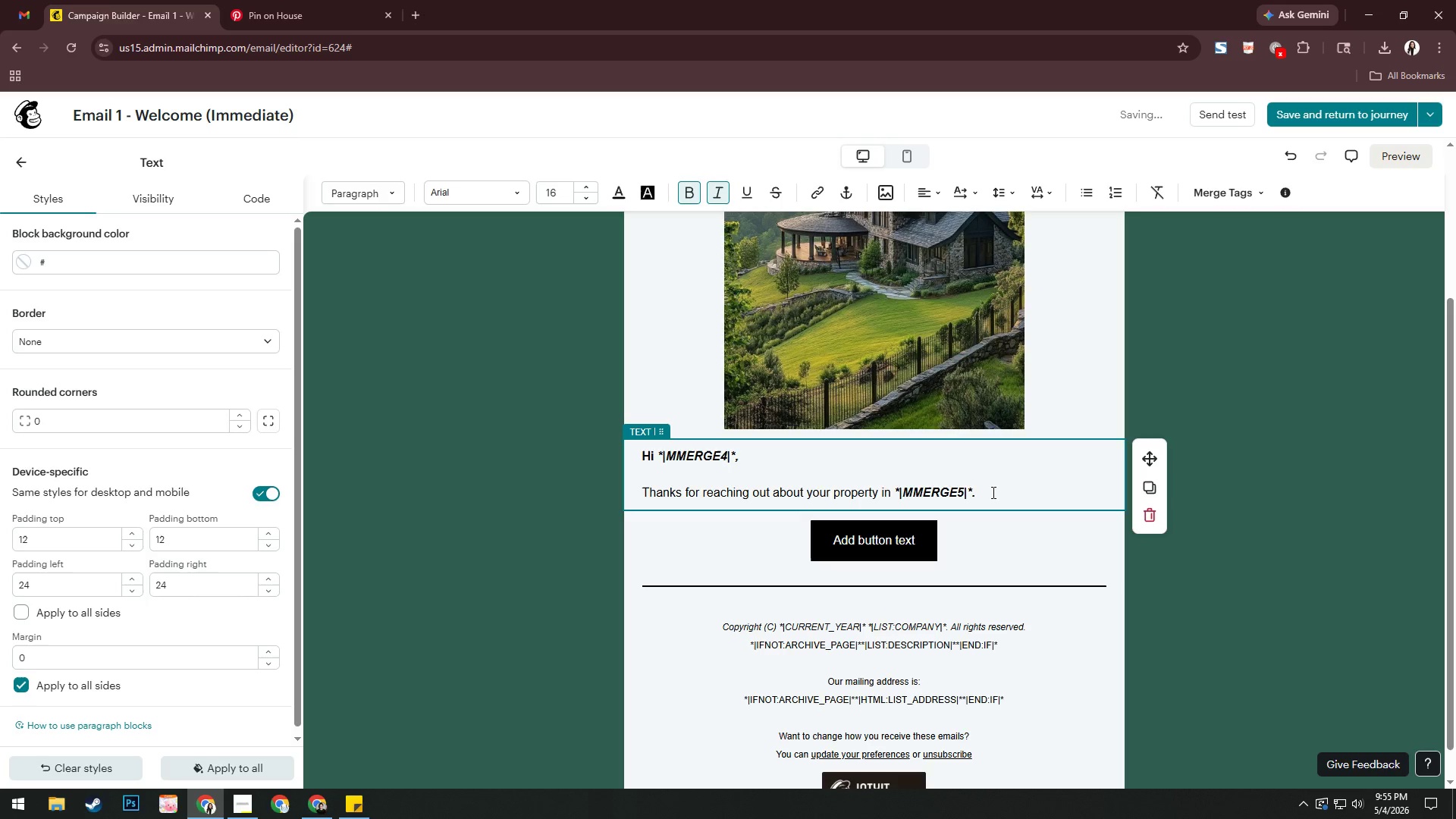 
key(Control+B)
 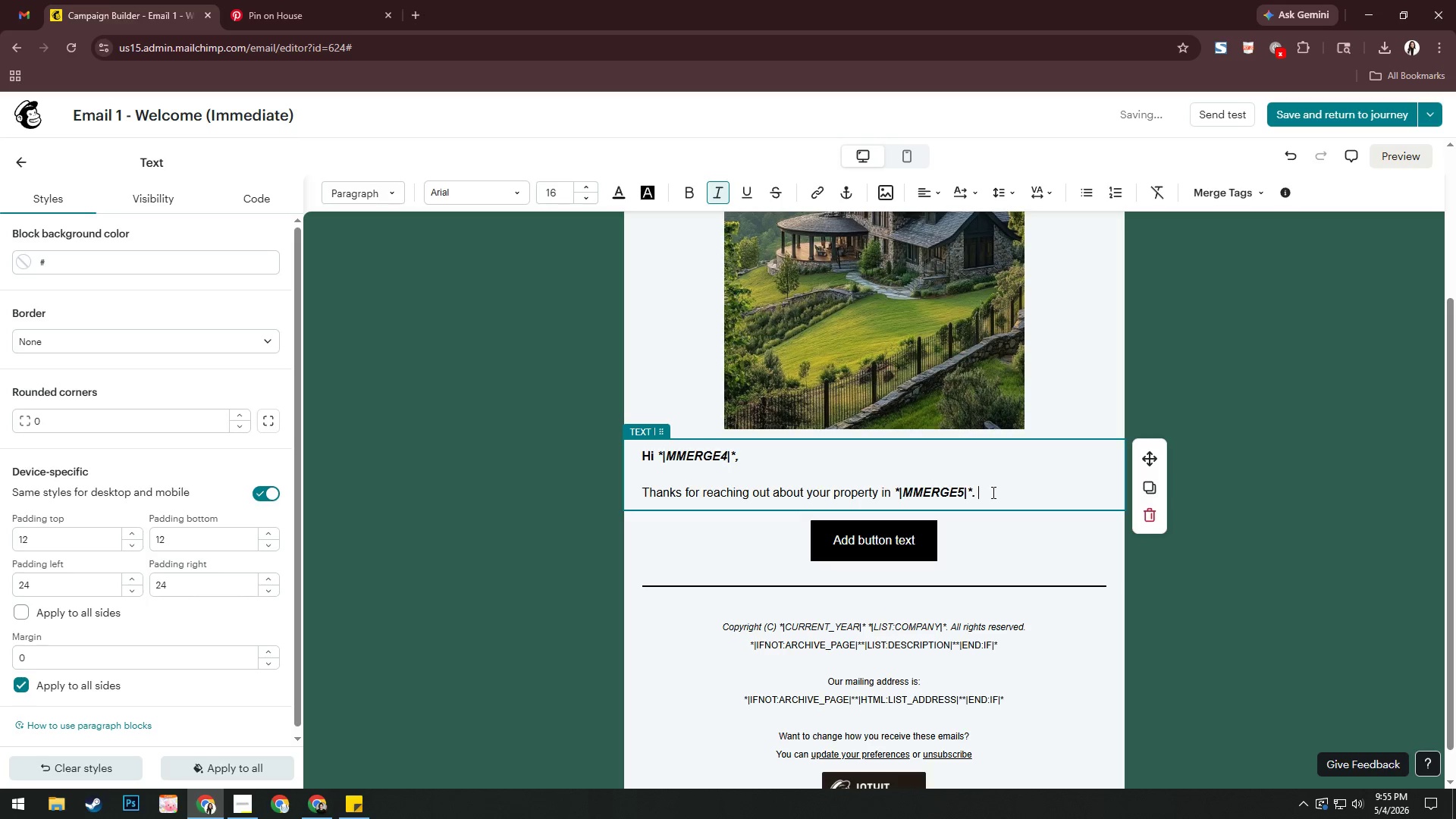 
type(At )
key(Backspace)
key(Backspace)
key(Backspace)
 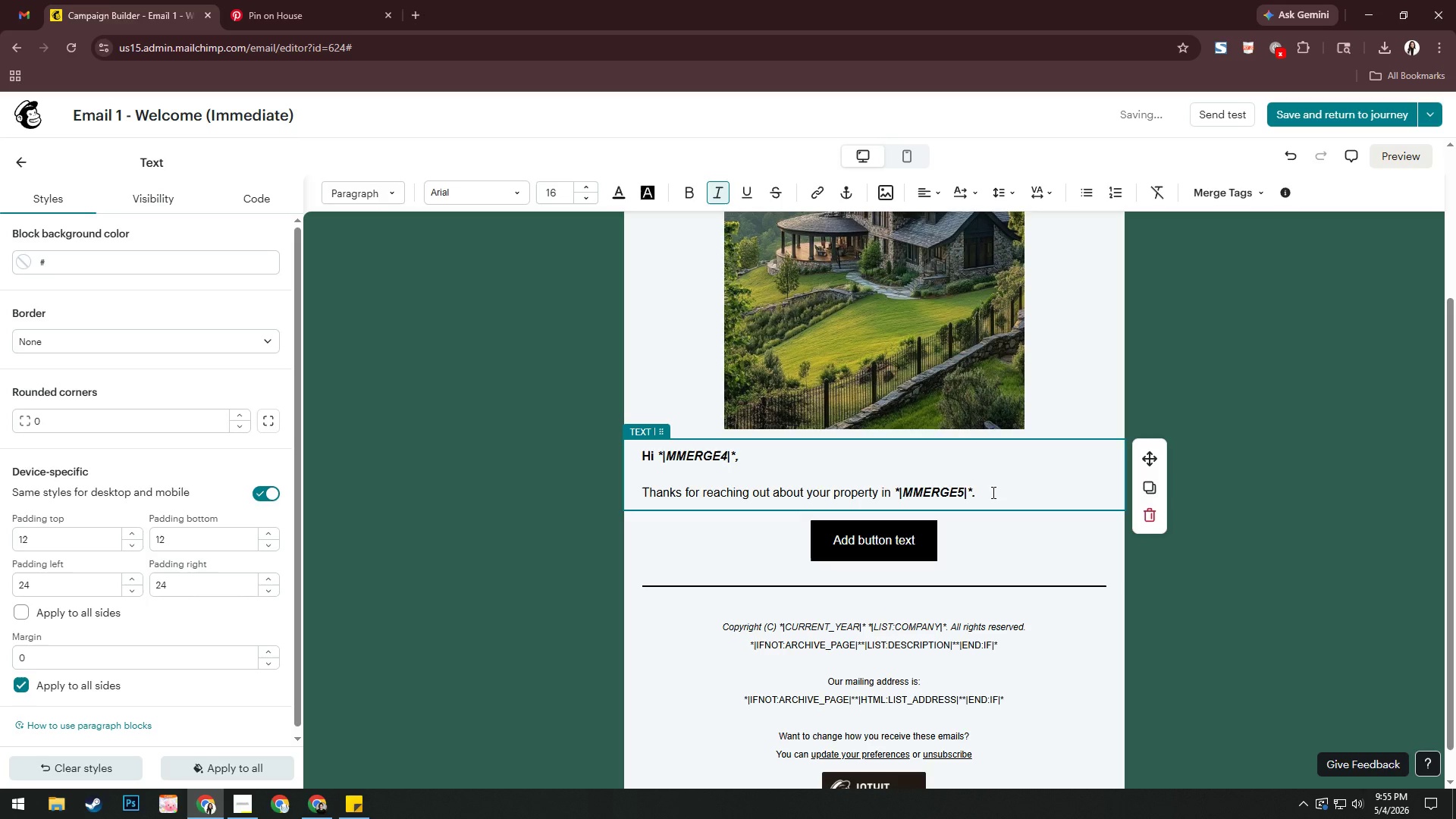 
hold_key(key=ControlLeft, duration=1.5)
 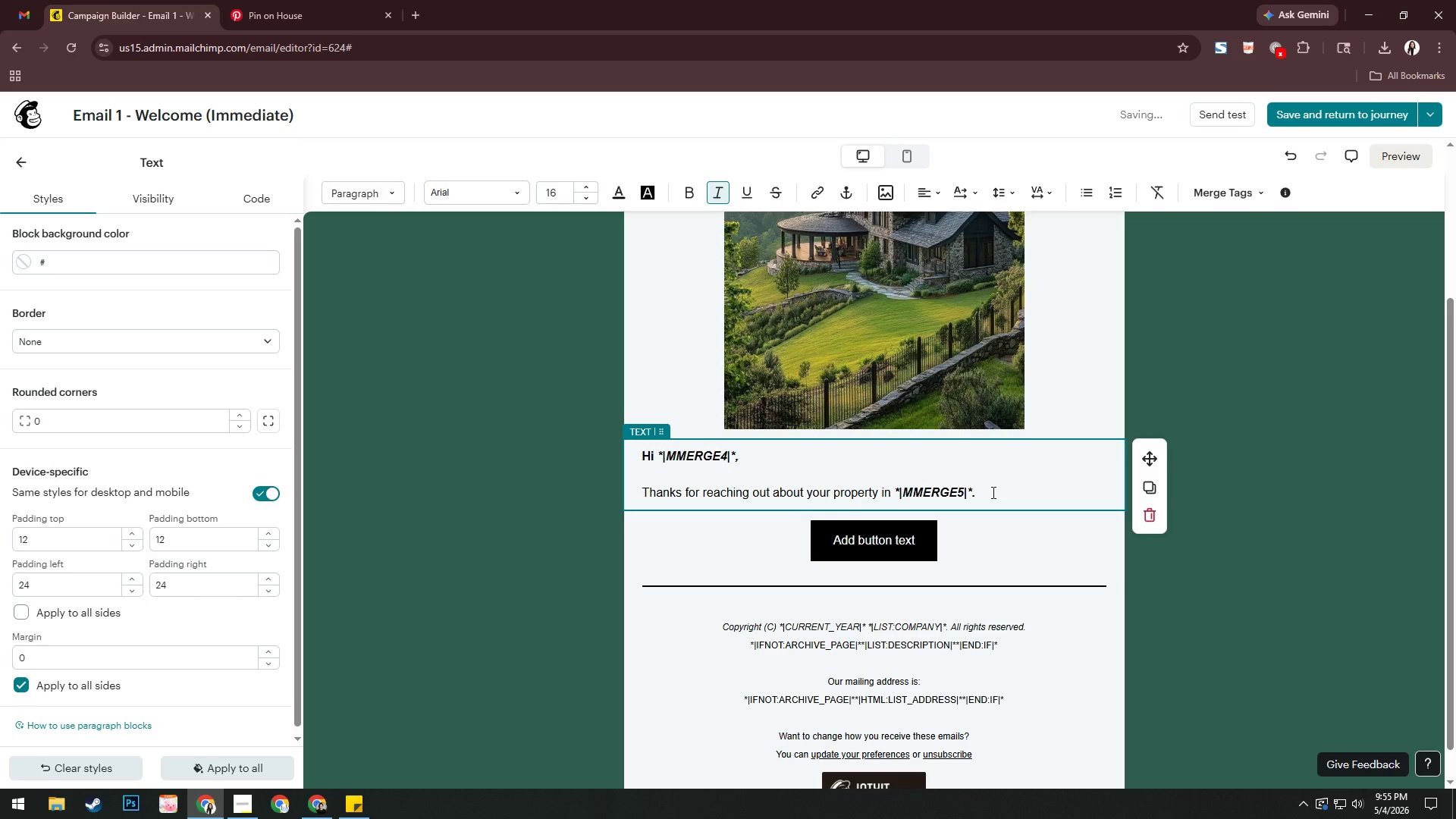 
key(Control+I)
 